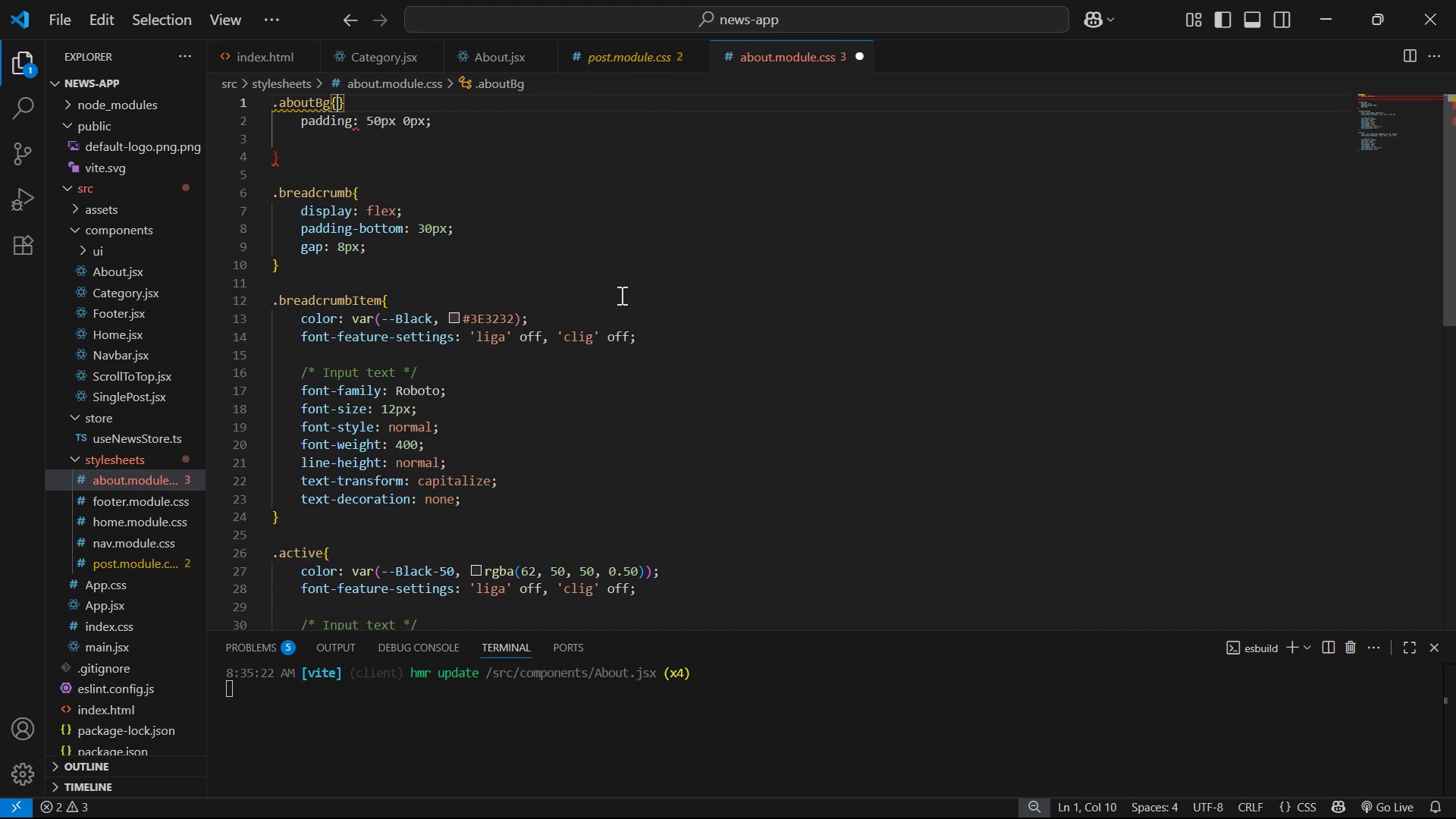 
 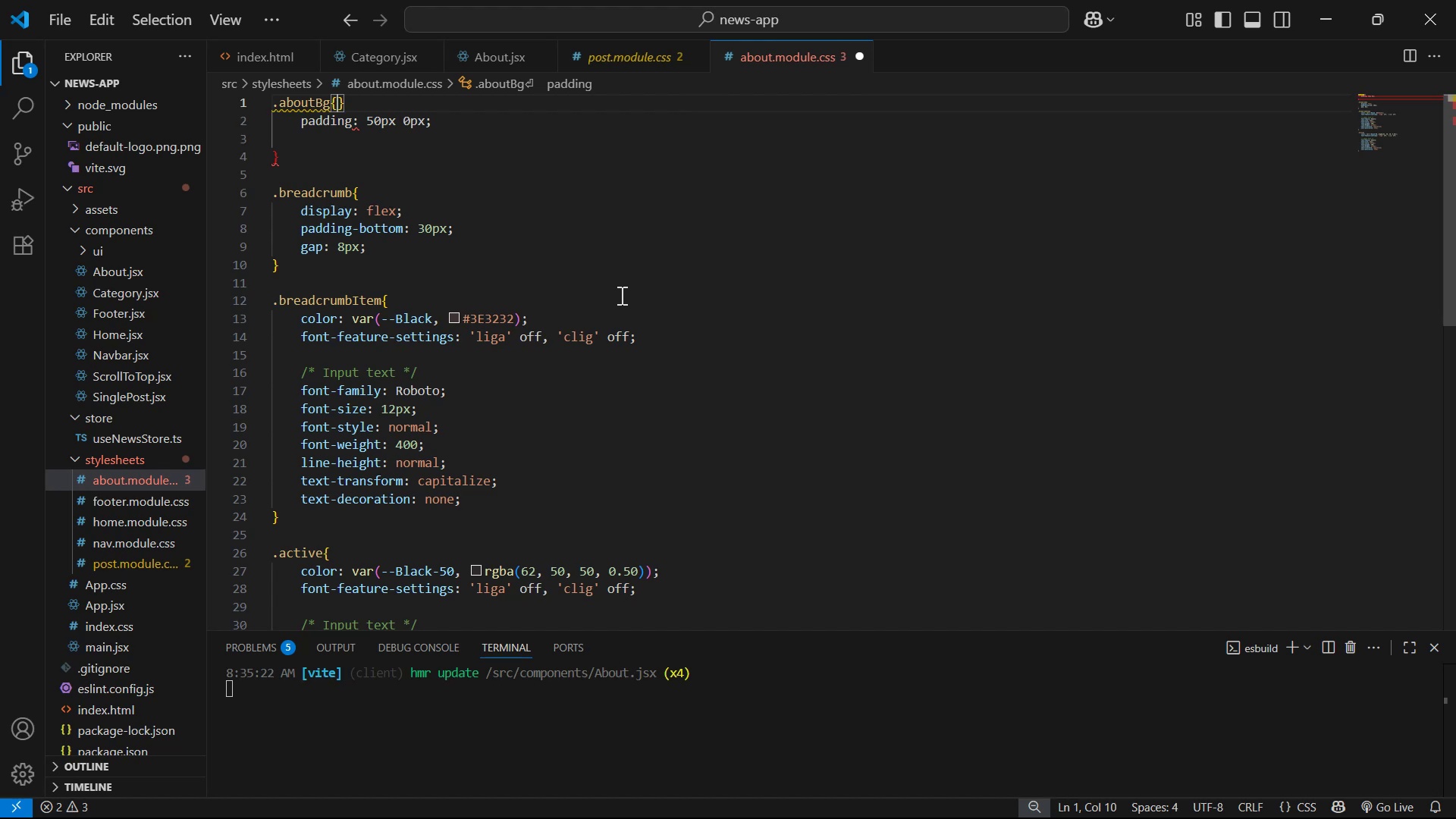 
key(Control+ControlLeft)
 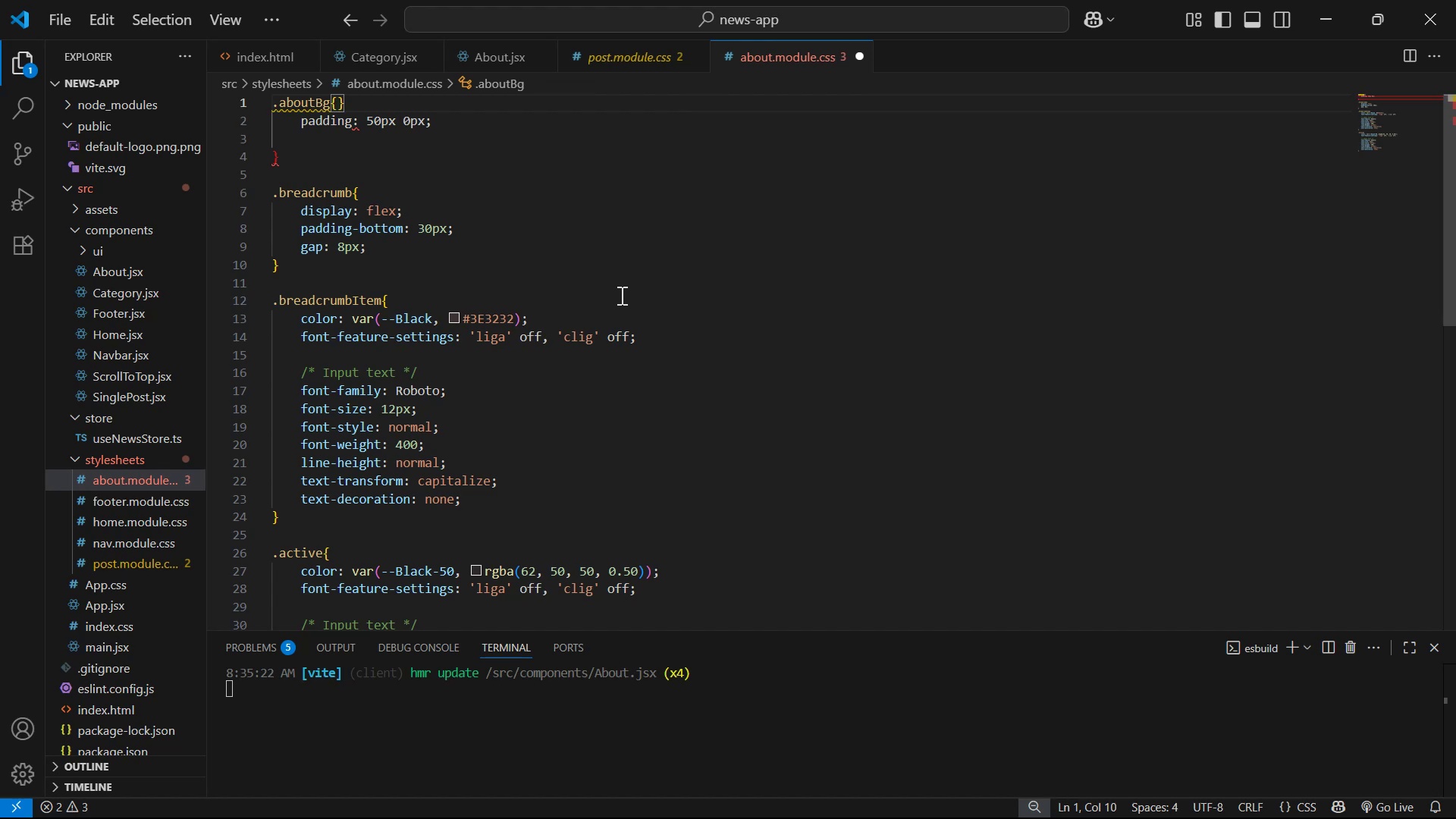 
key(ArrowRight)
 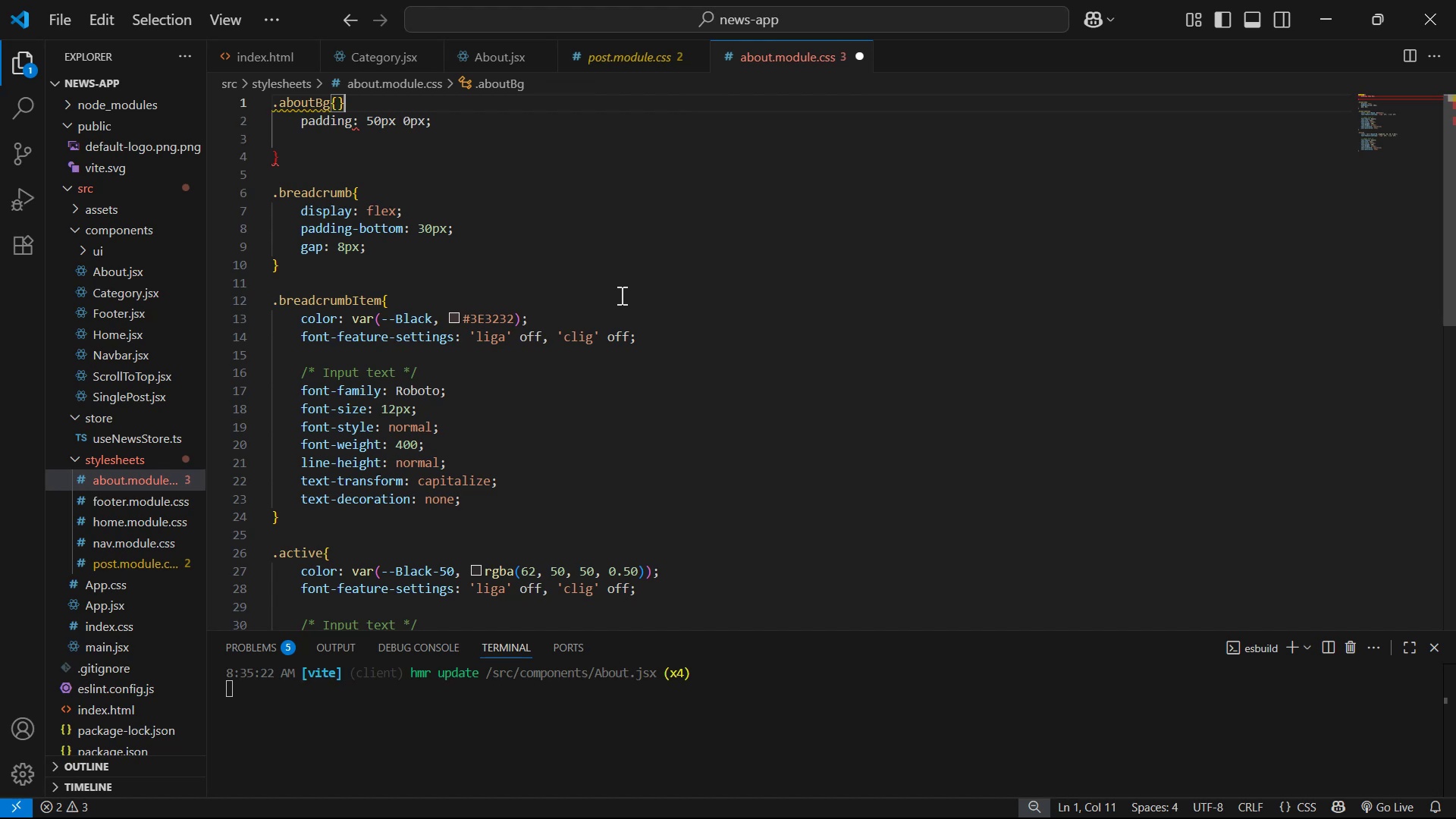 
key(Backspace)
 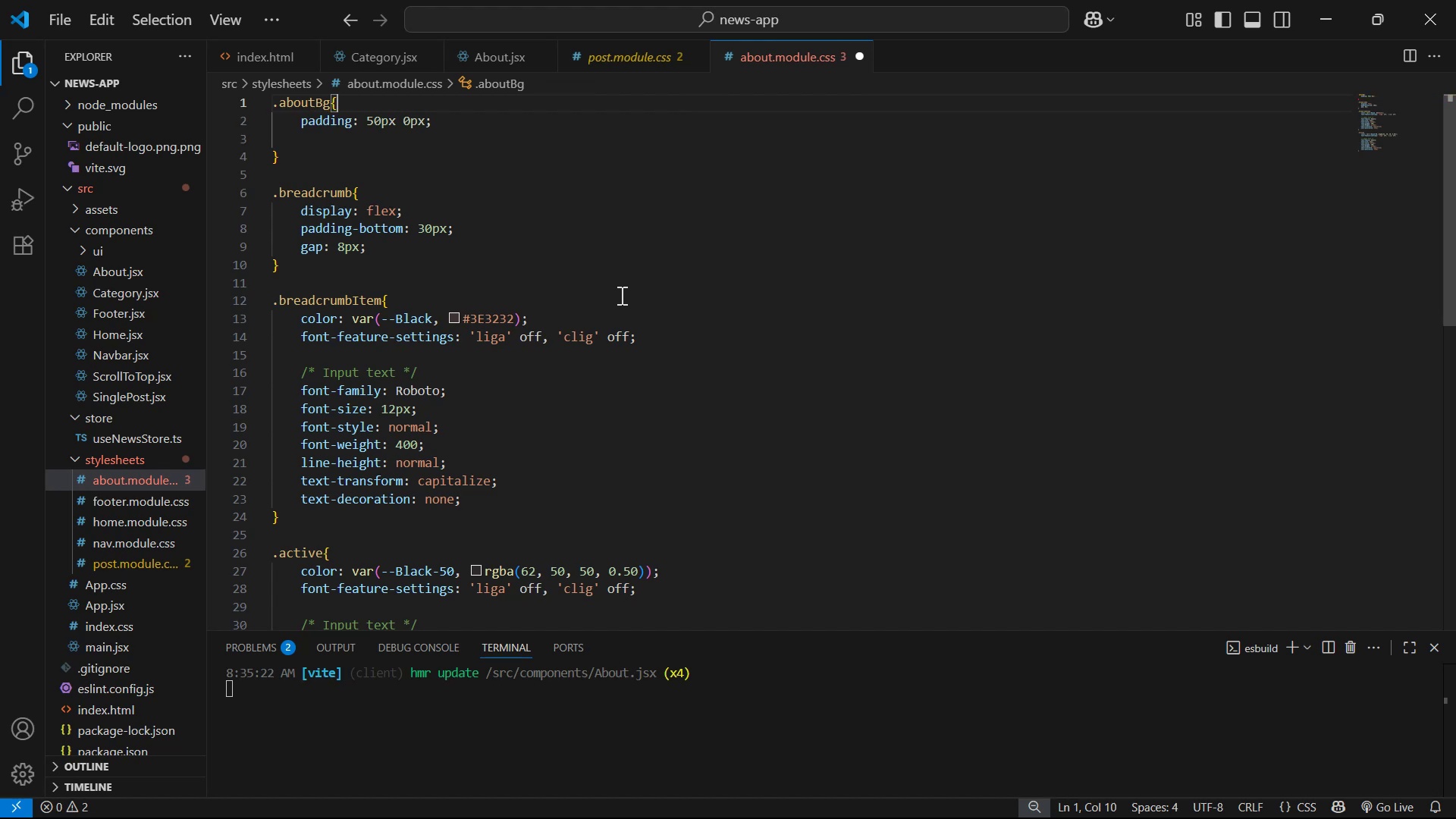 
key(Control+S)
 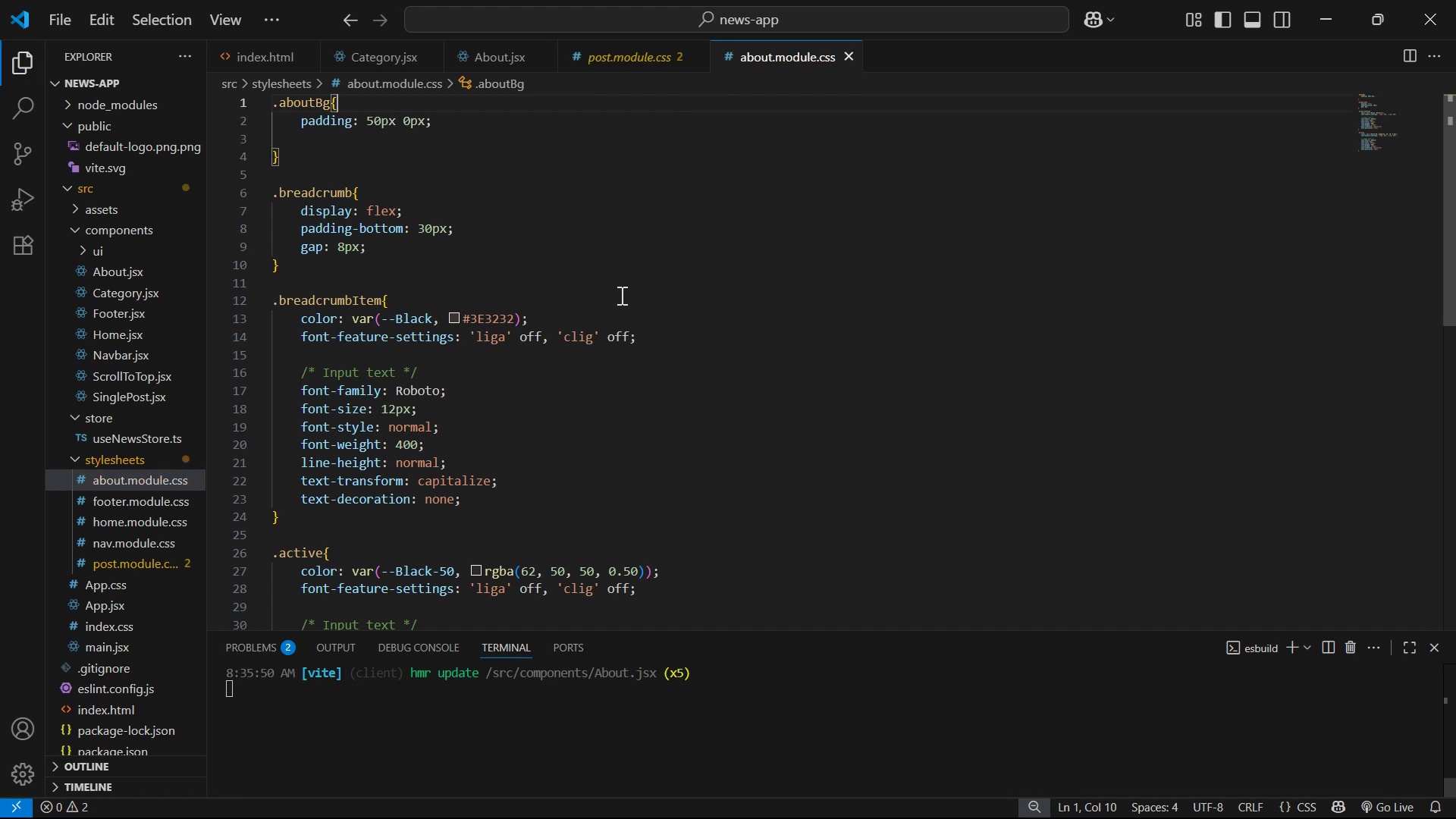 
key(Alt+Tab)
 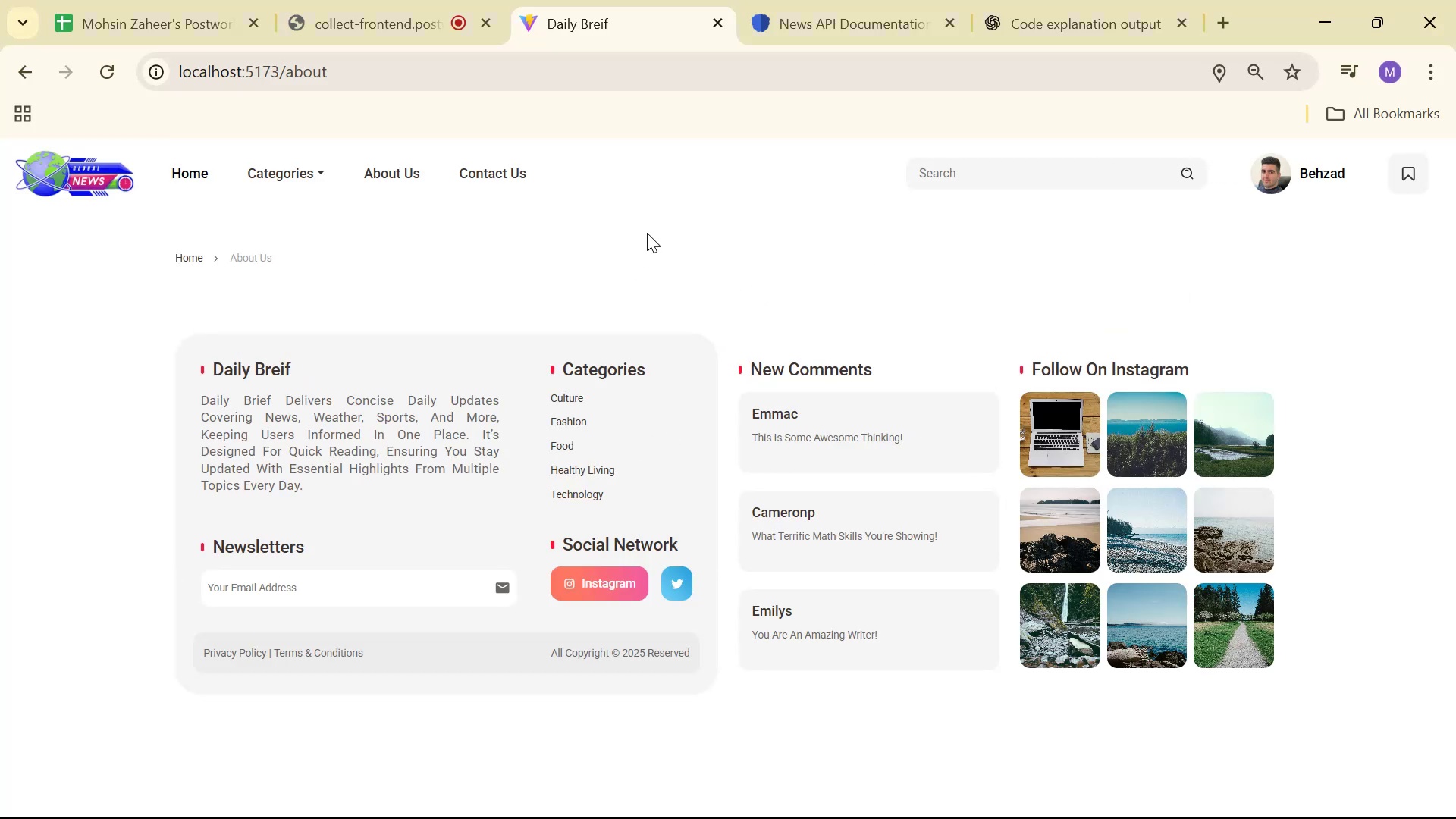 
scroll: coordinate [933, 391], scroll_direction: down, amount: 1.0
 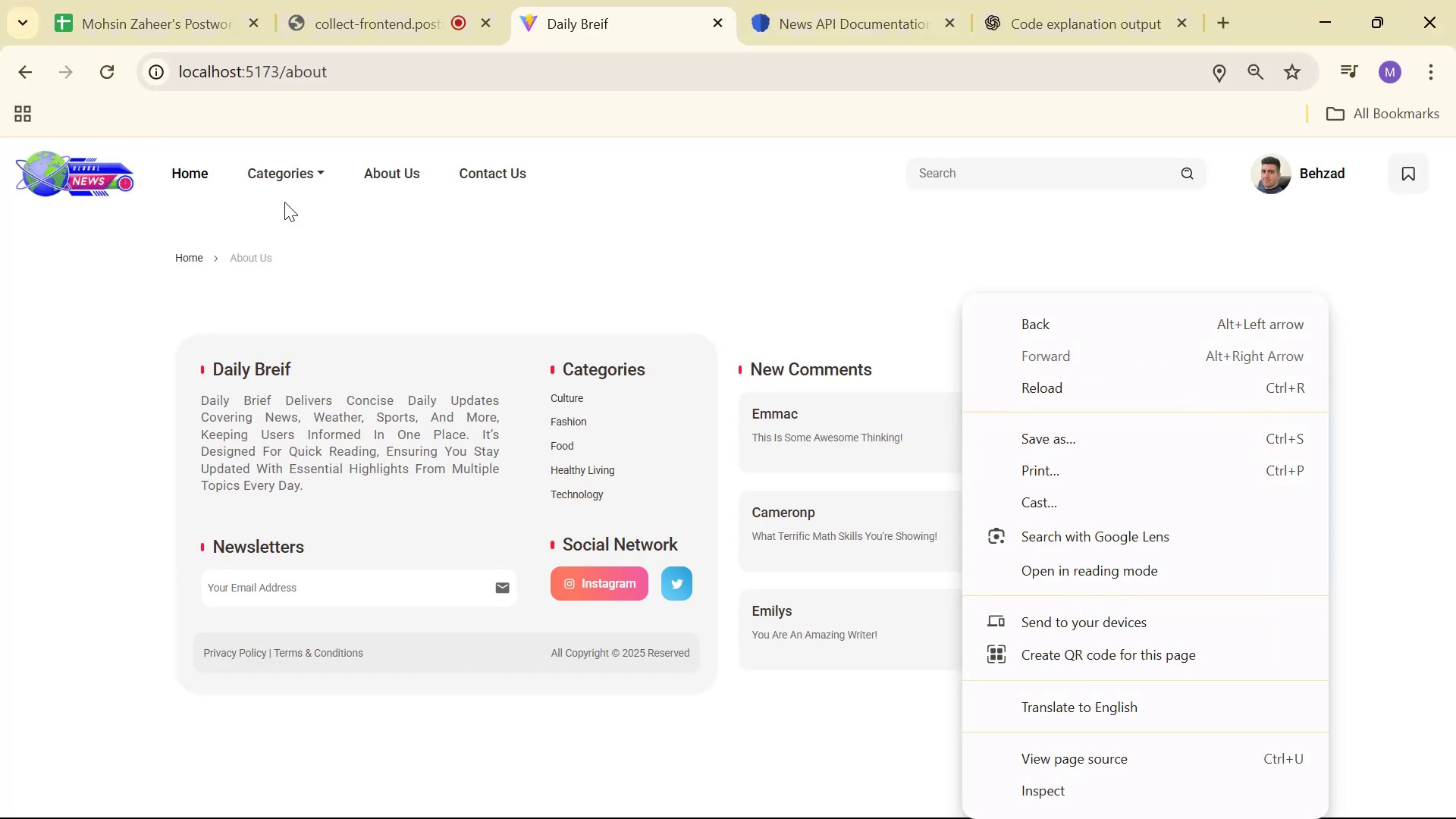 
left_click([488, 218])
 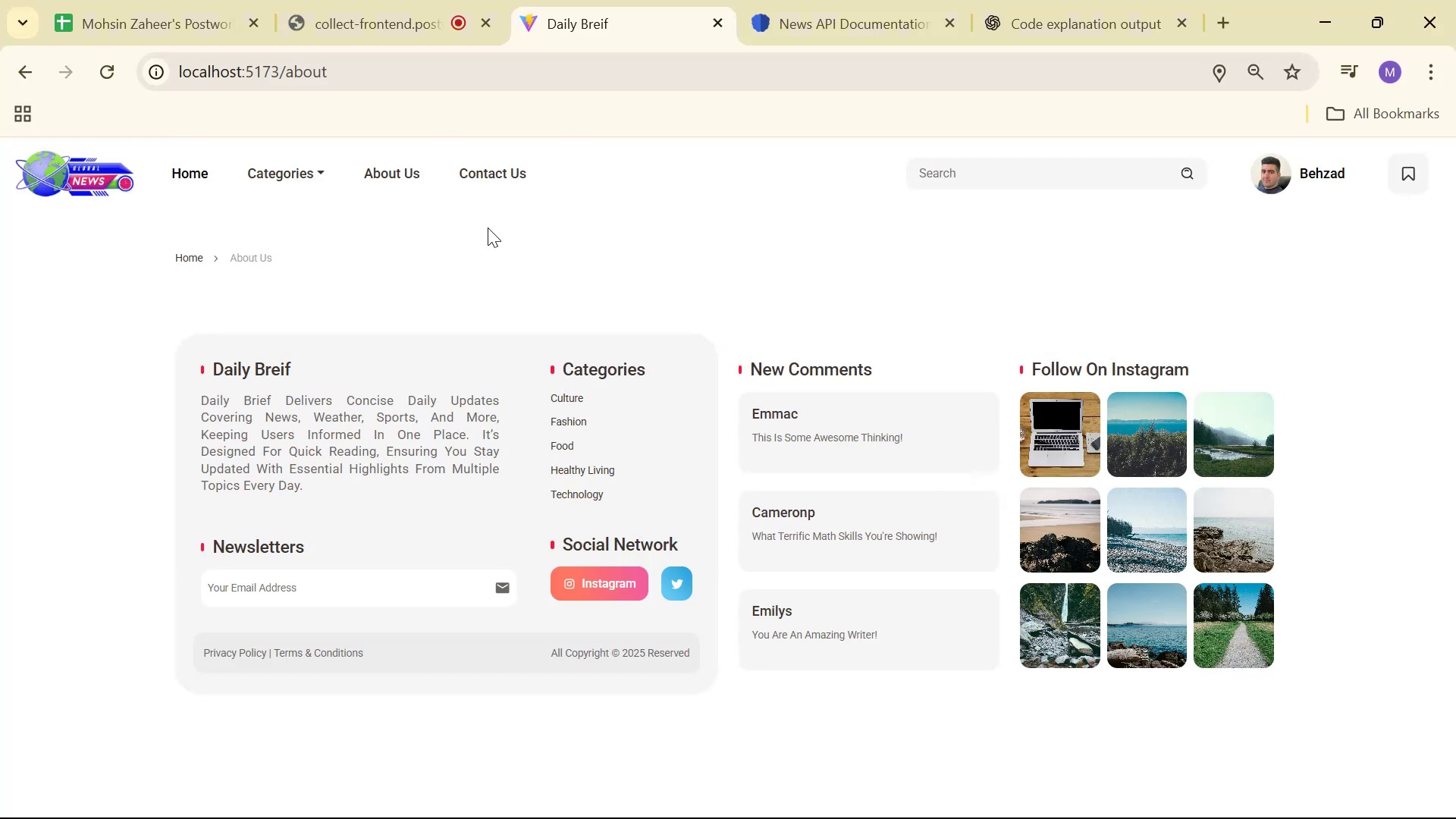 
key(Alt+AltLeft)
 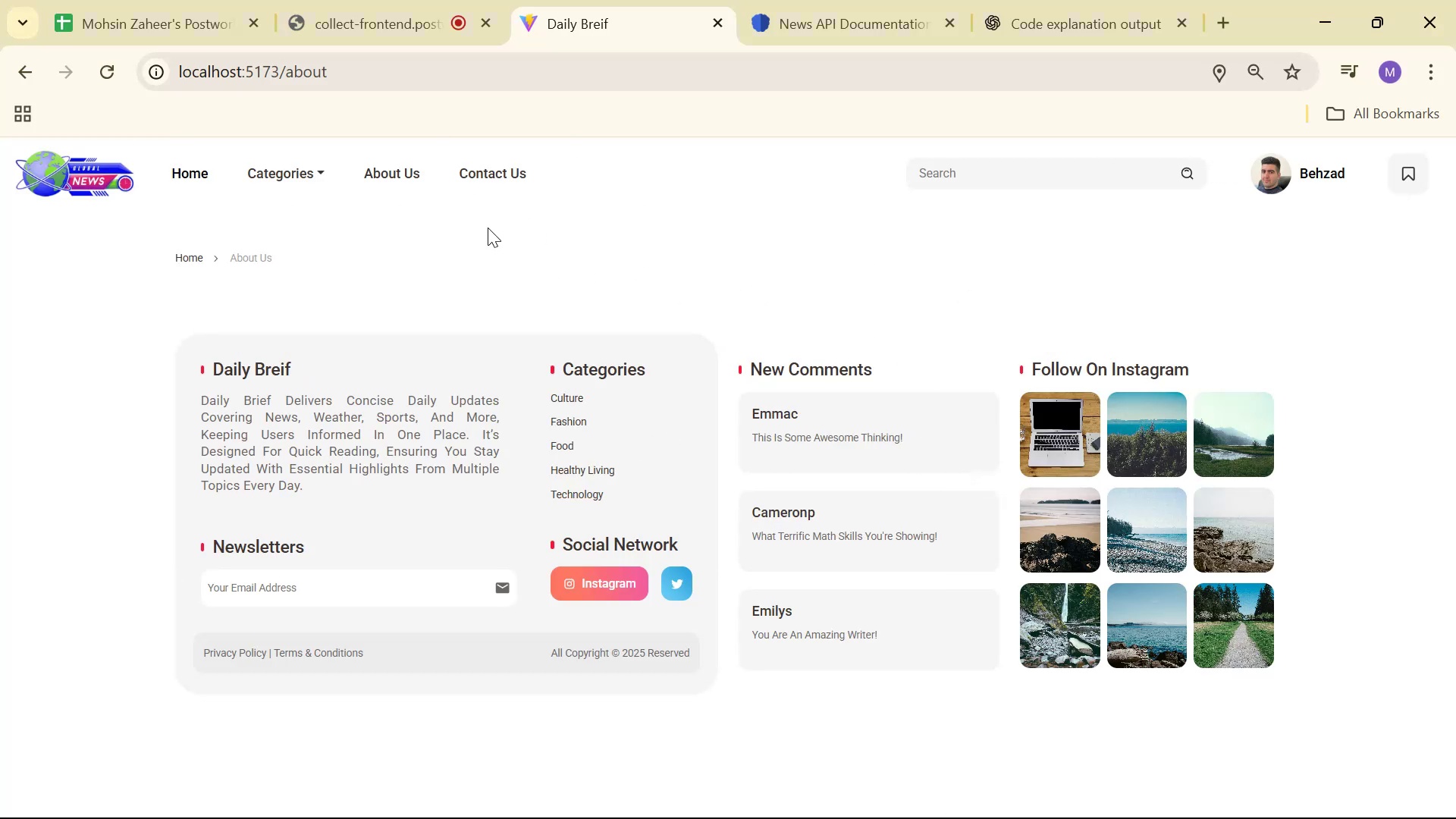 
key(Alt+Tab)
 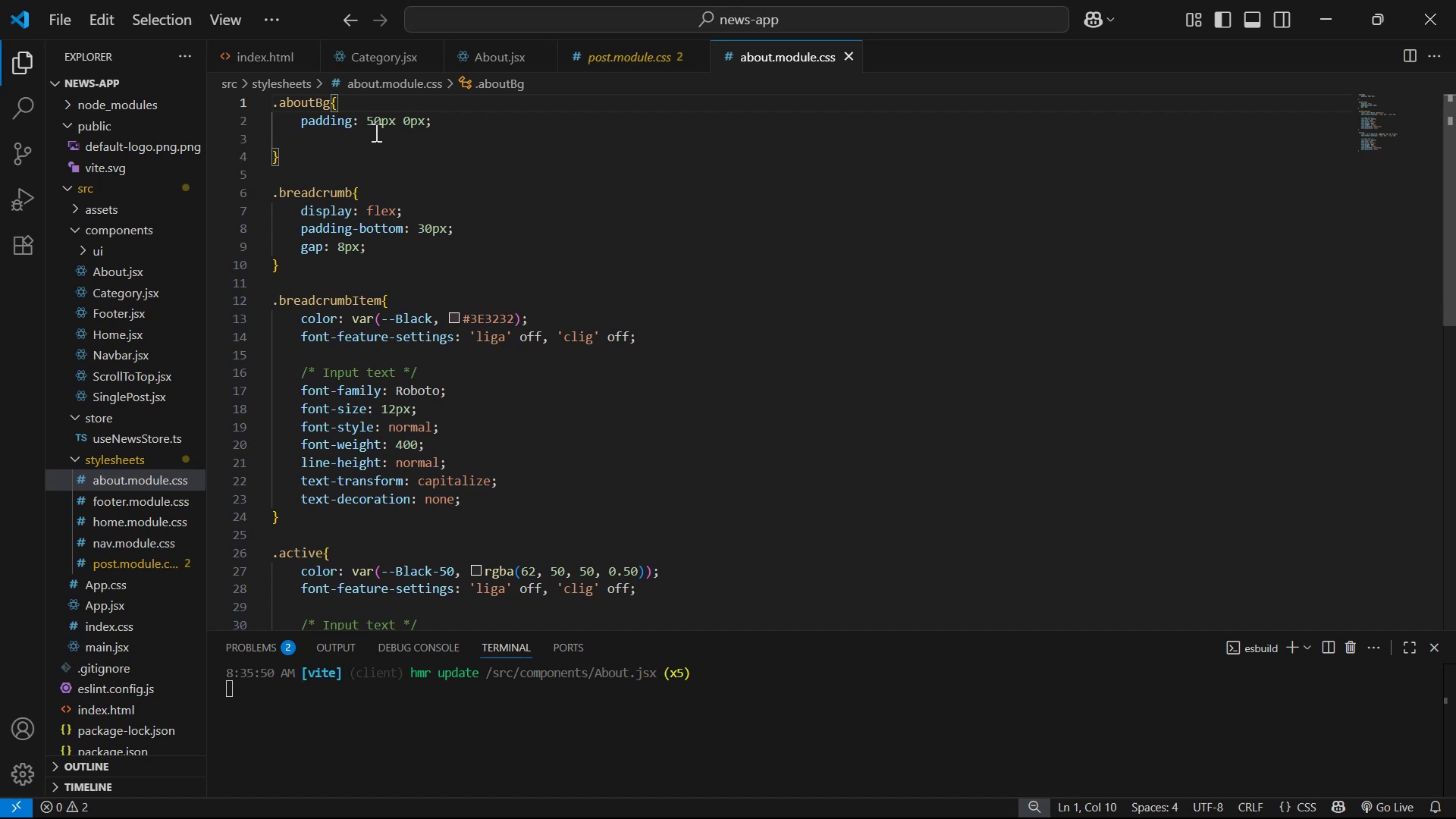 
left_click([375, 130])
 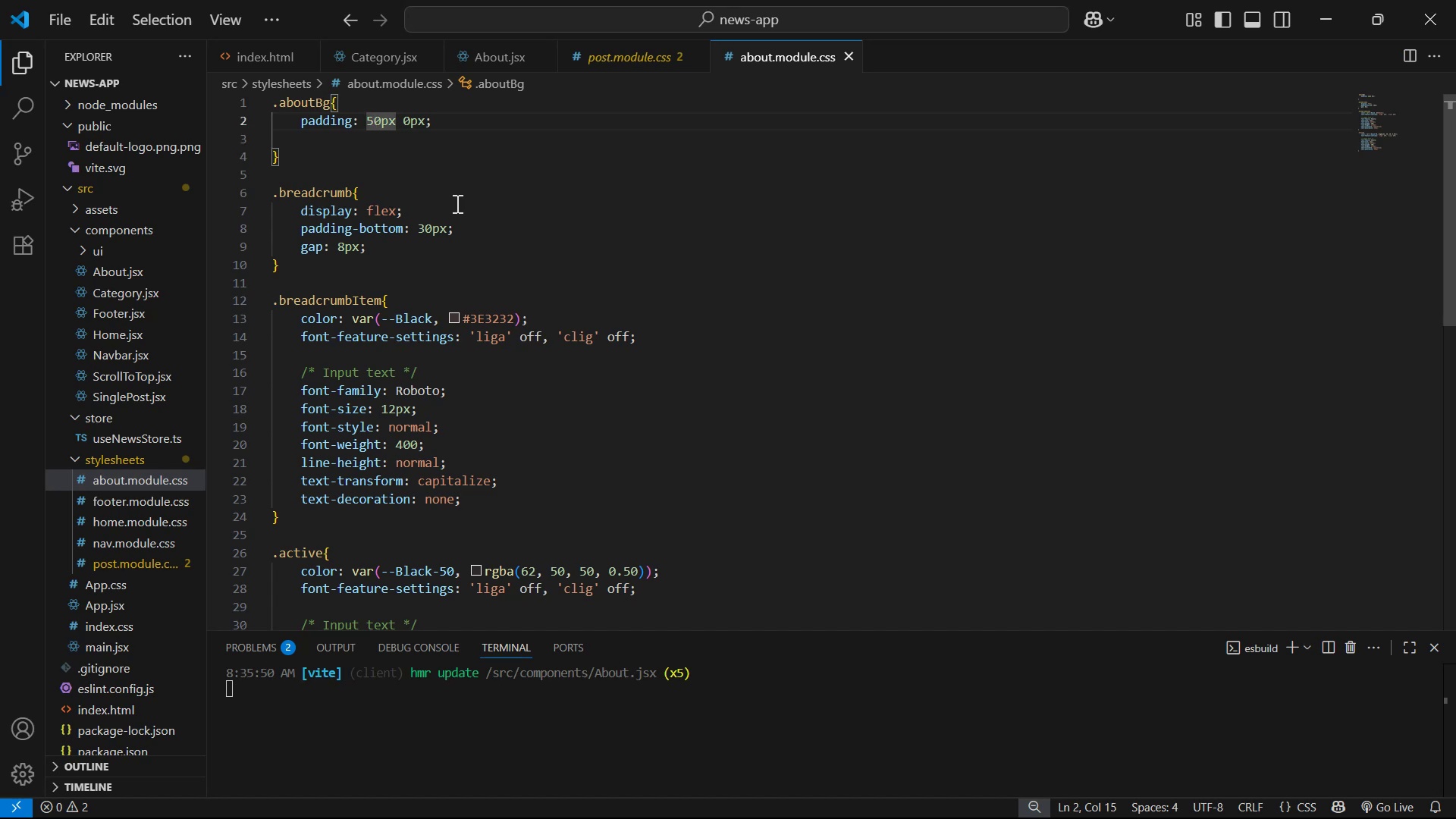 
key(Backspace)
 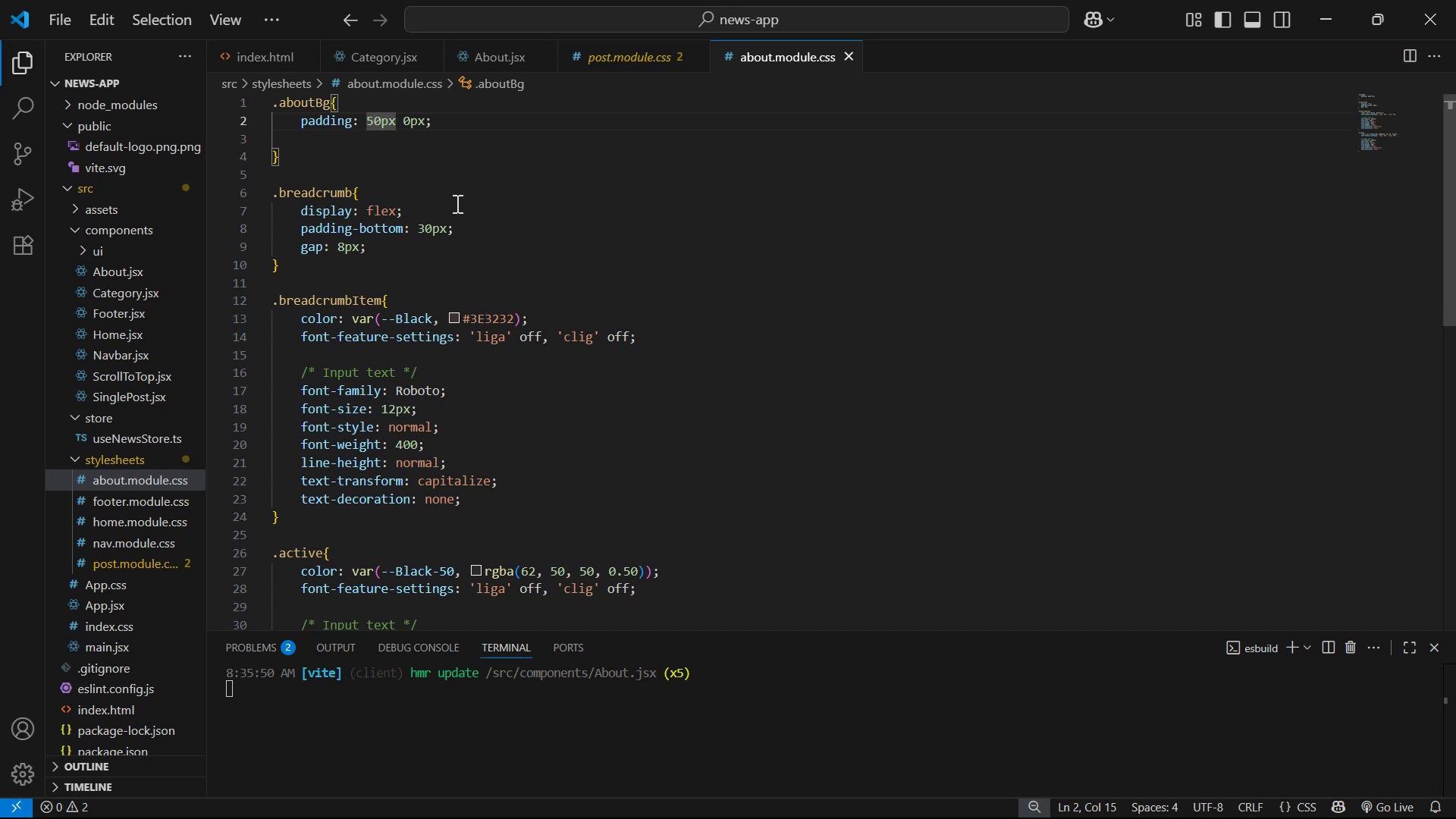 
key(3)
 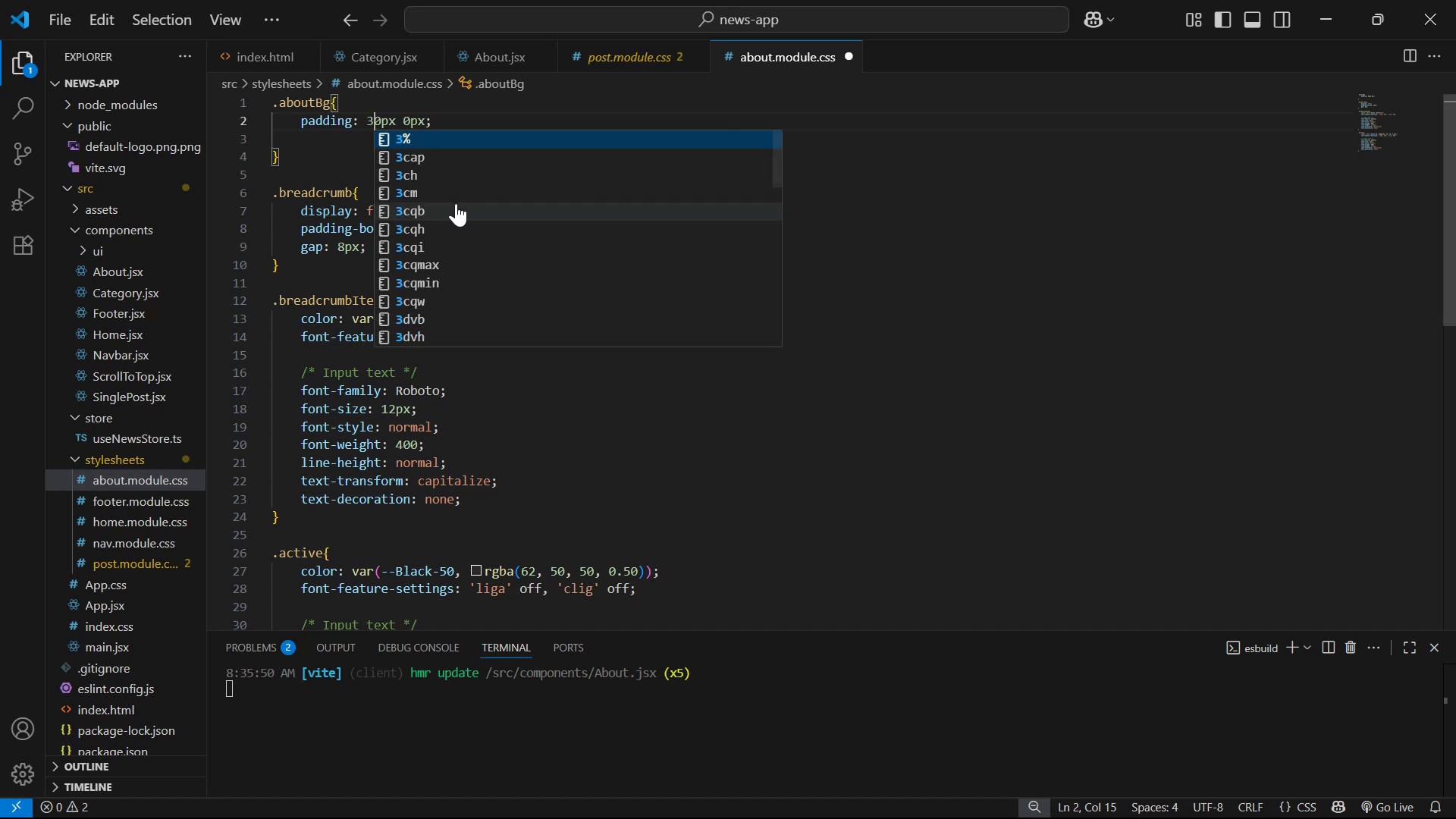 
key(Control+S)
 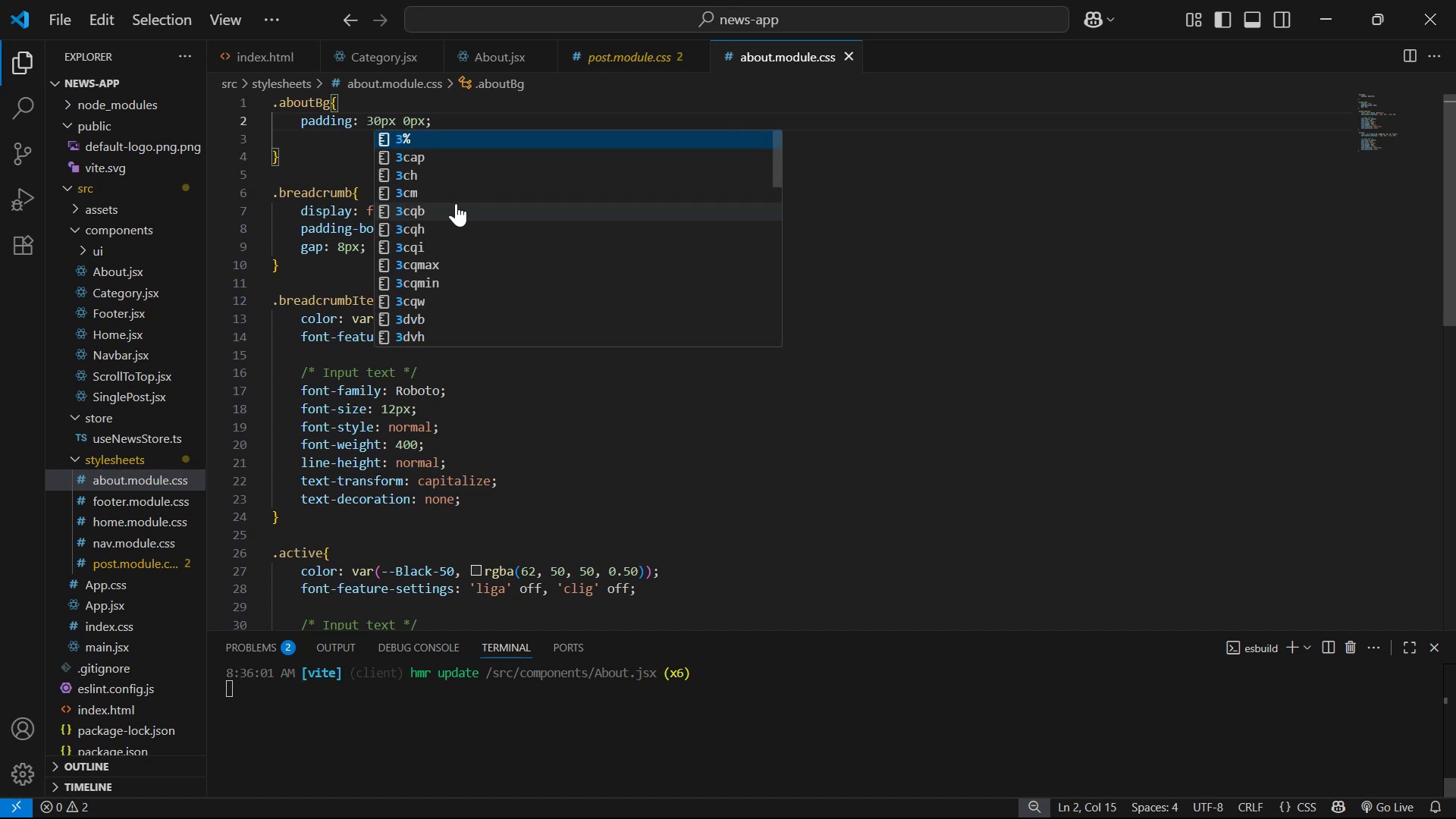 
key(Alt+AltLeft)
 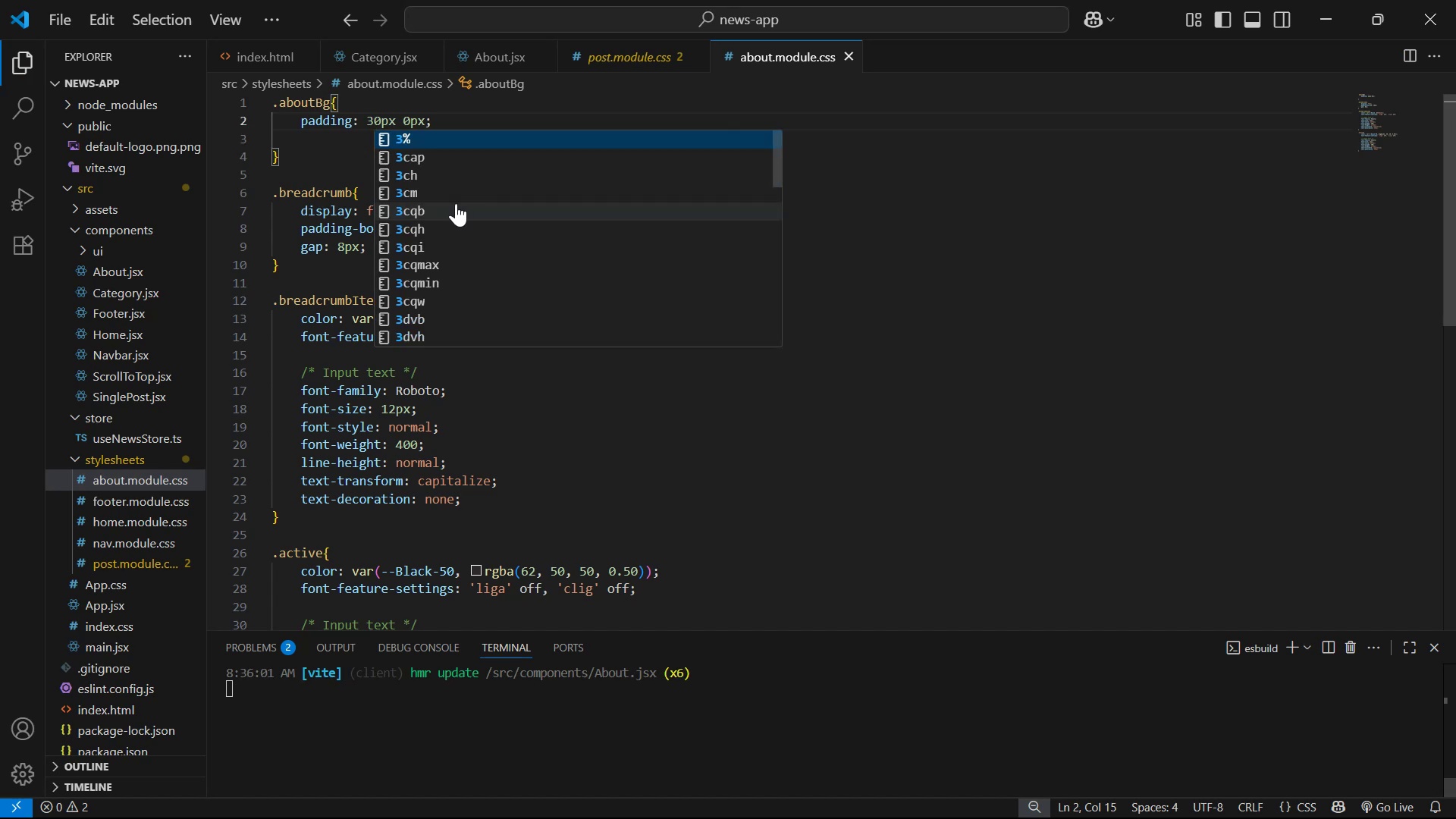 
key(Alt+Tab)
 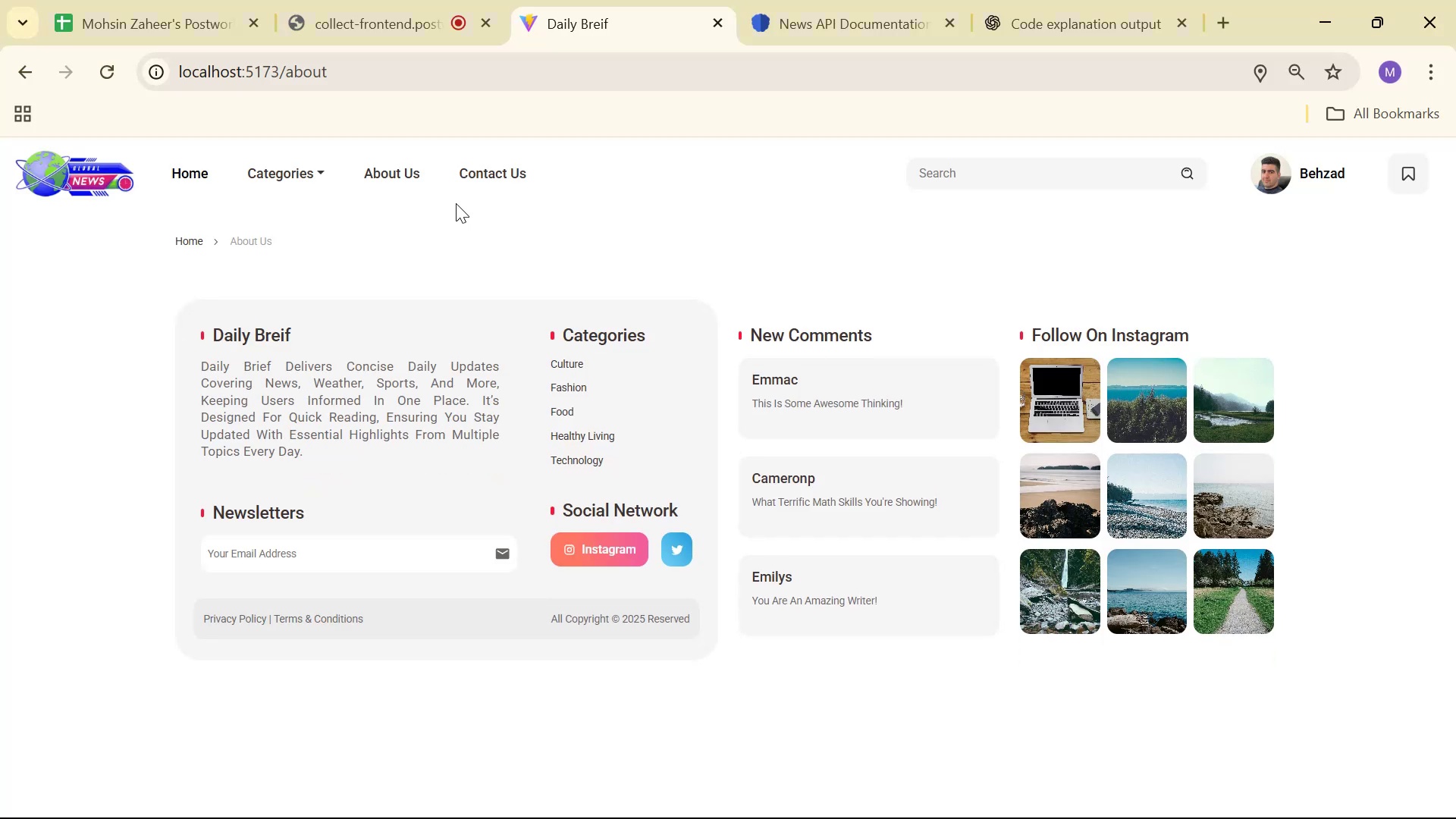 
wait(7.41)
 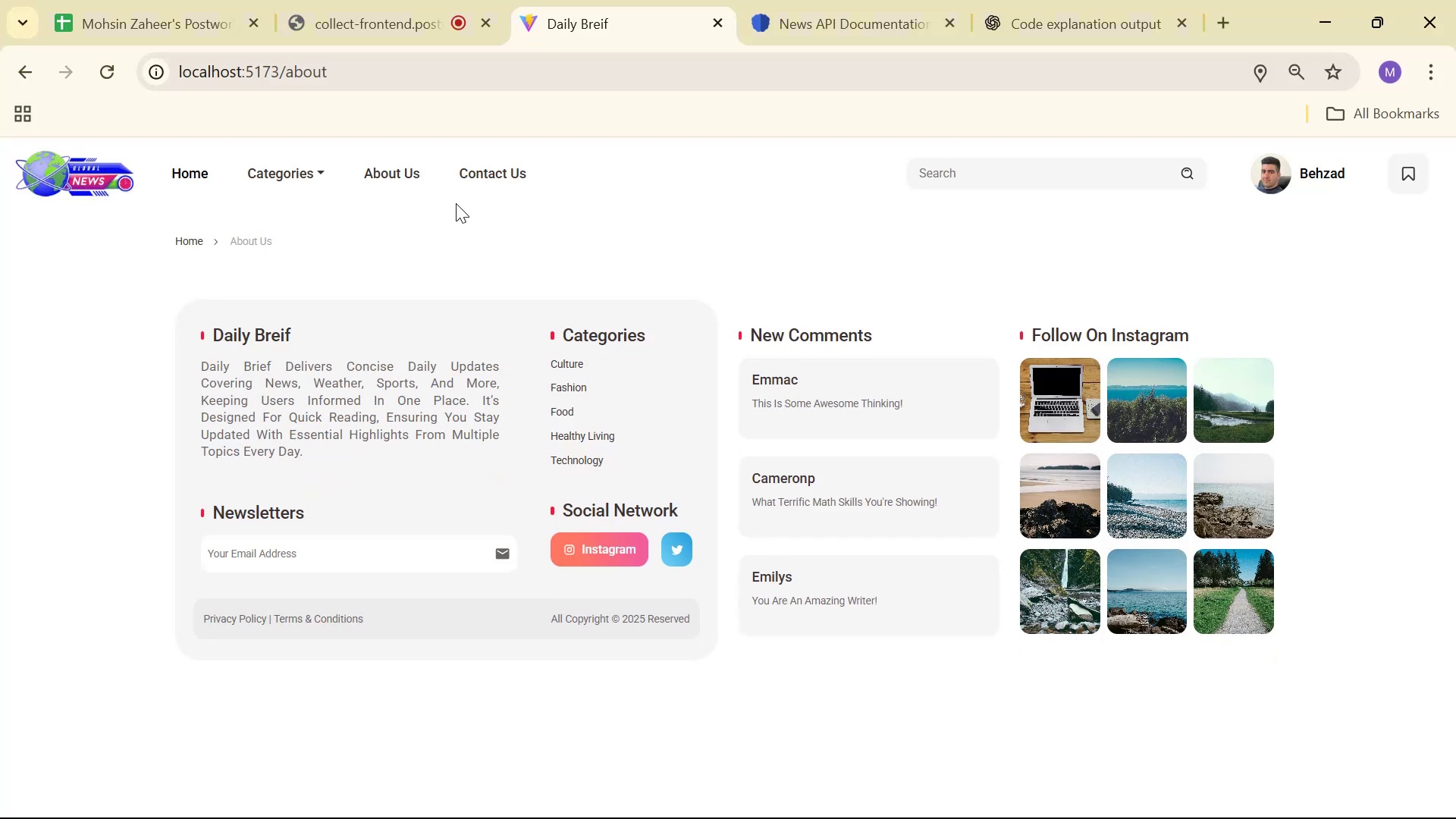 
key(Alt+AltLeft)
 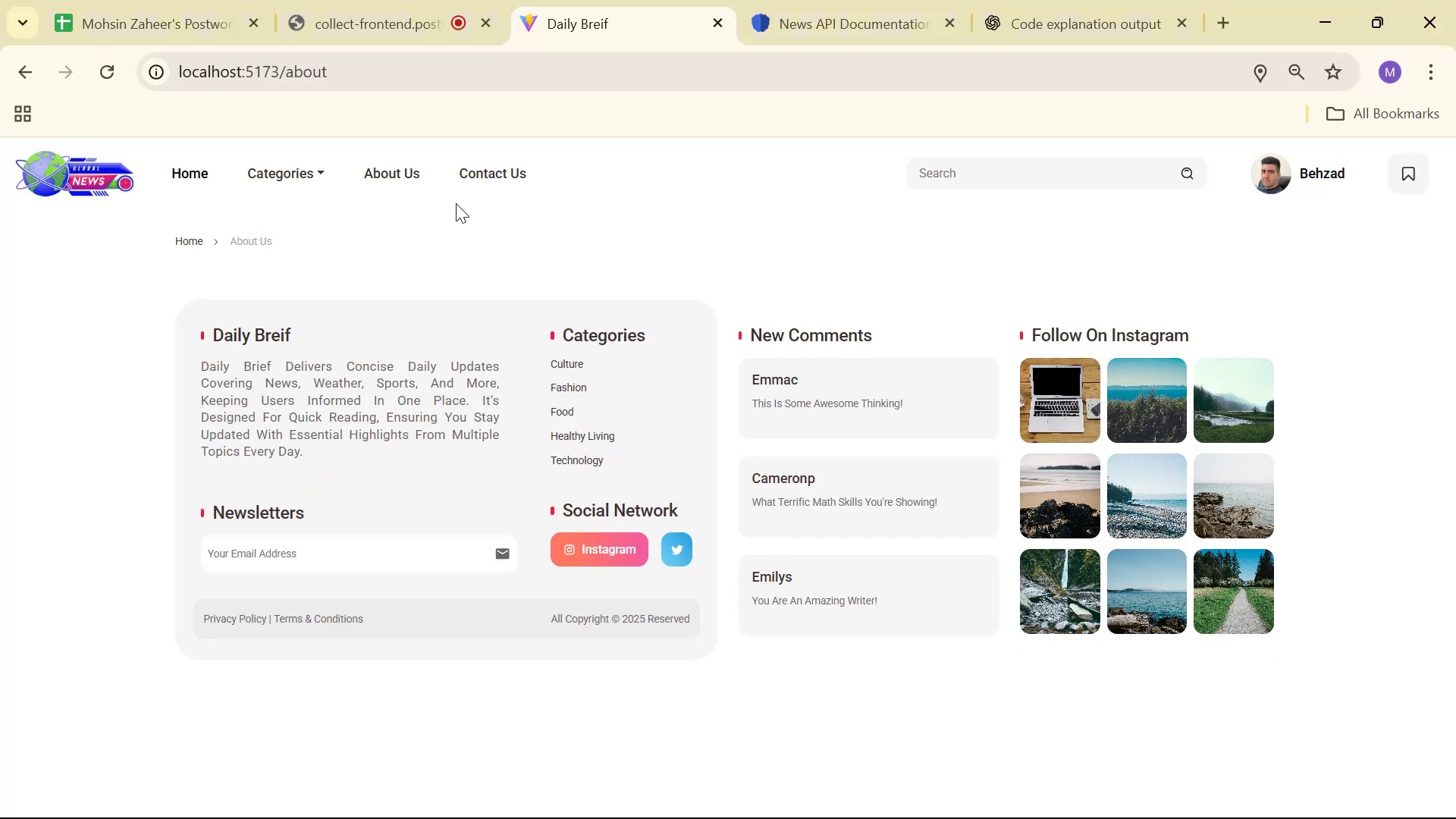 
key(Alt+Tab)
 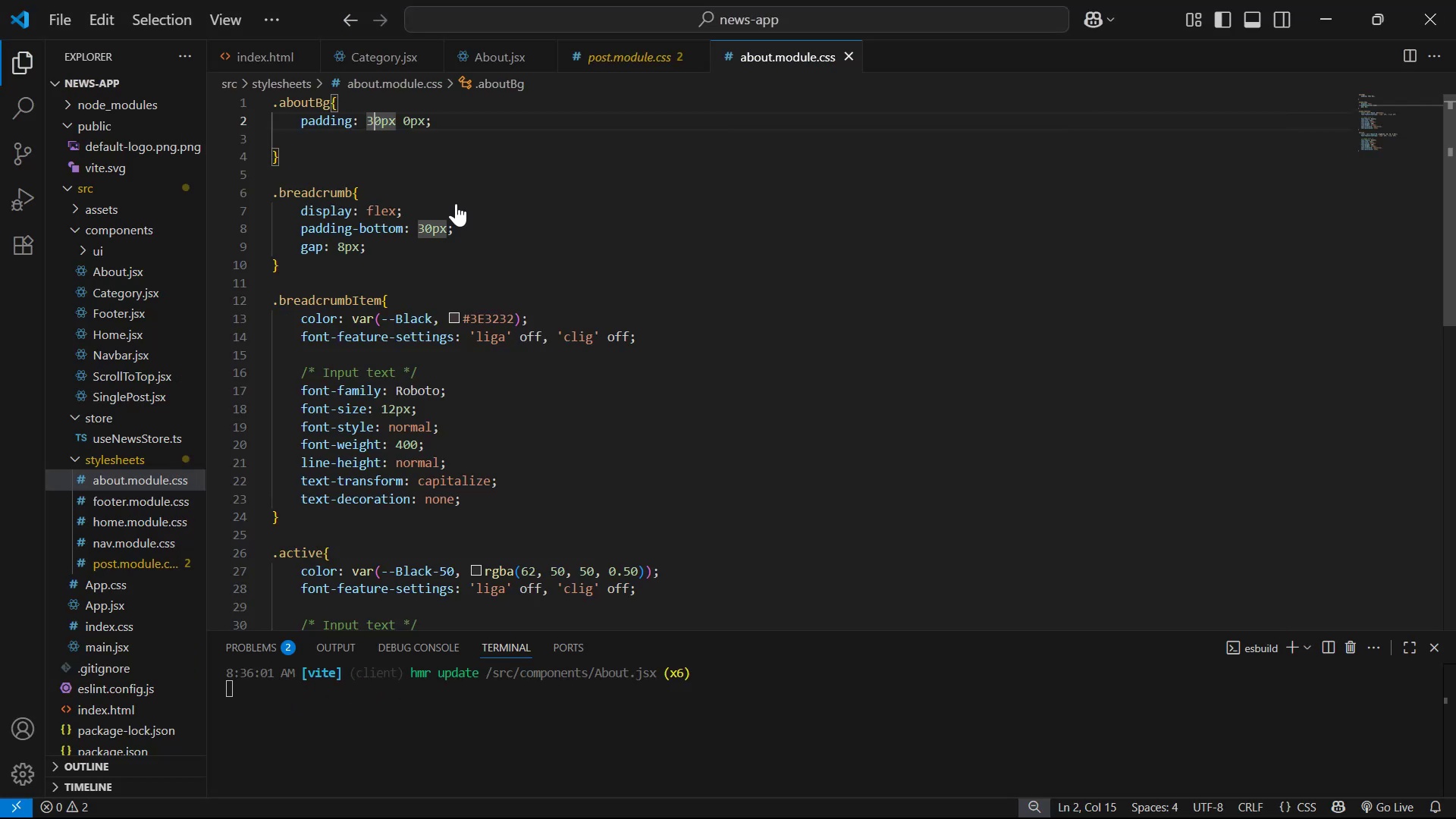 
wait(8.4)
 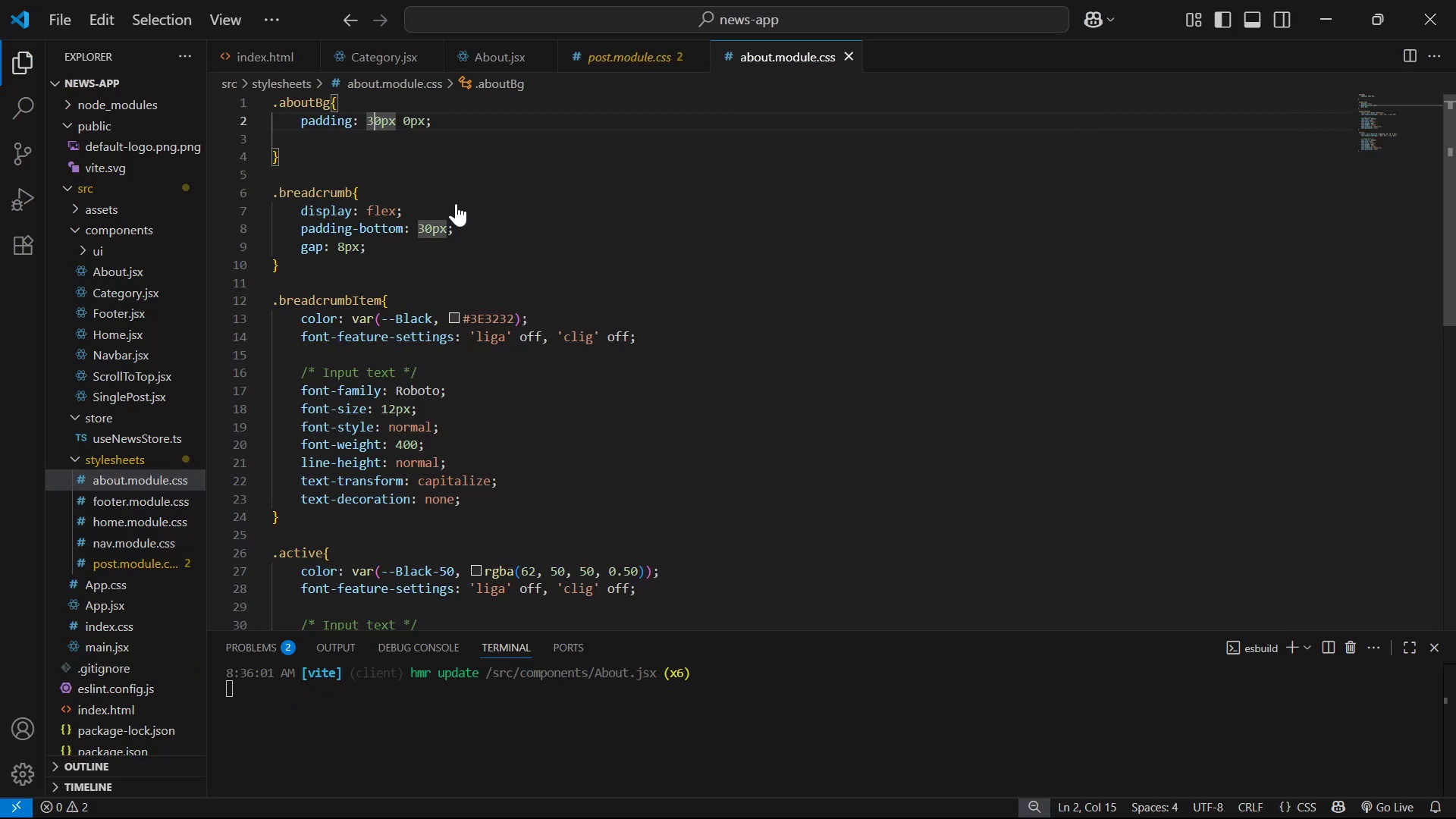 
double_click([413, 390])
 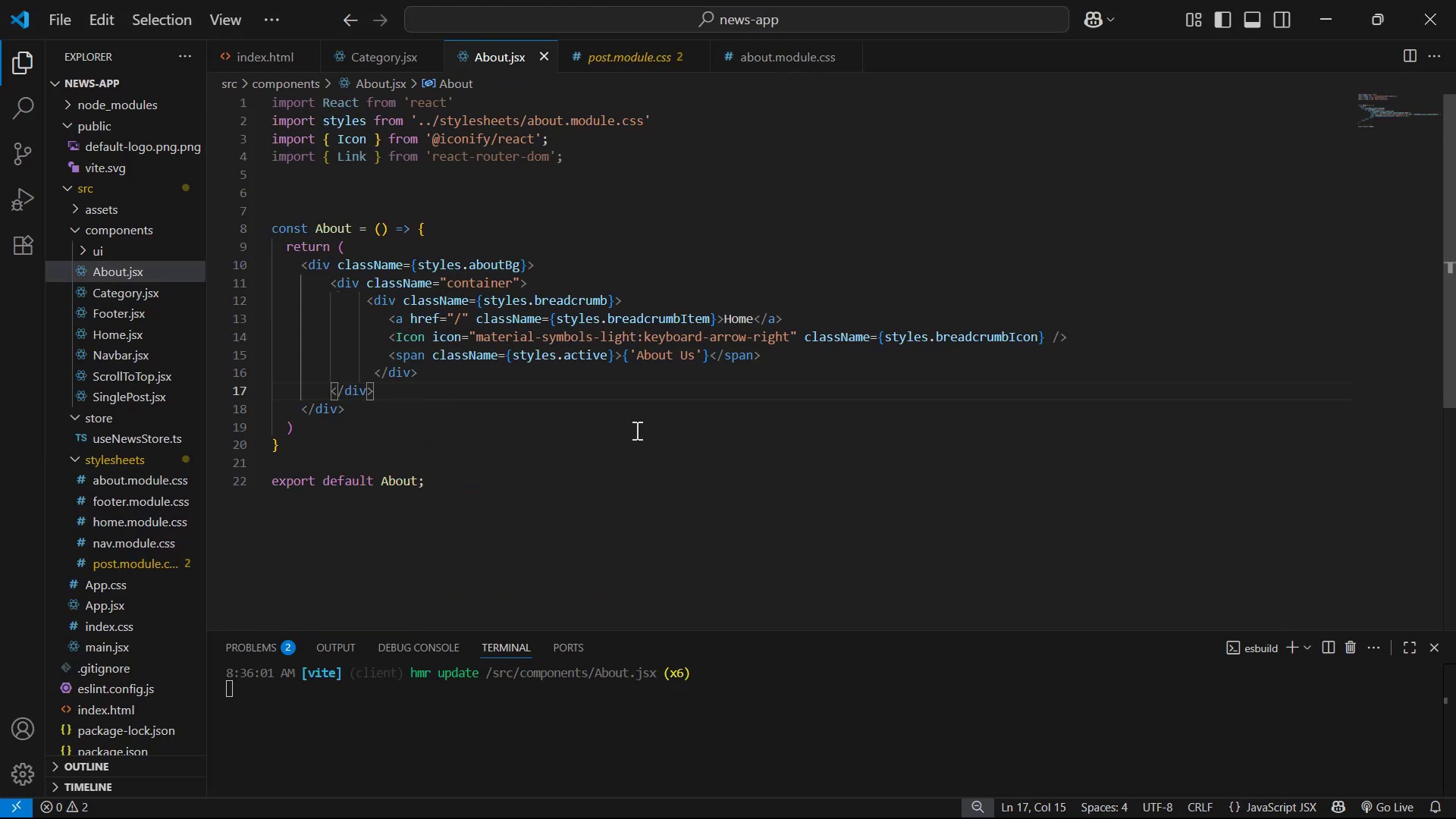 
key(Enter)
 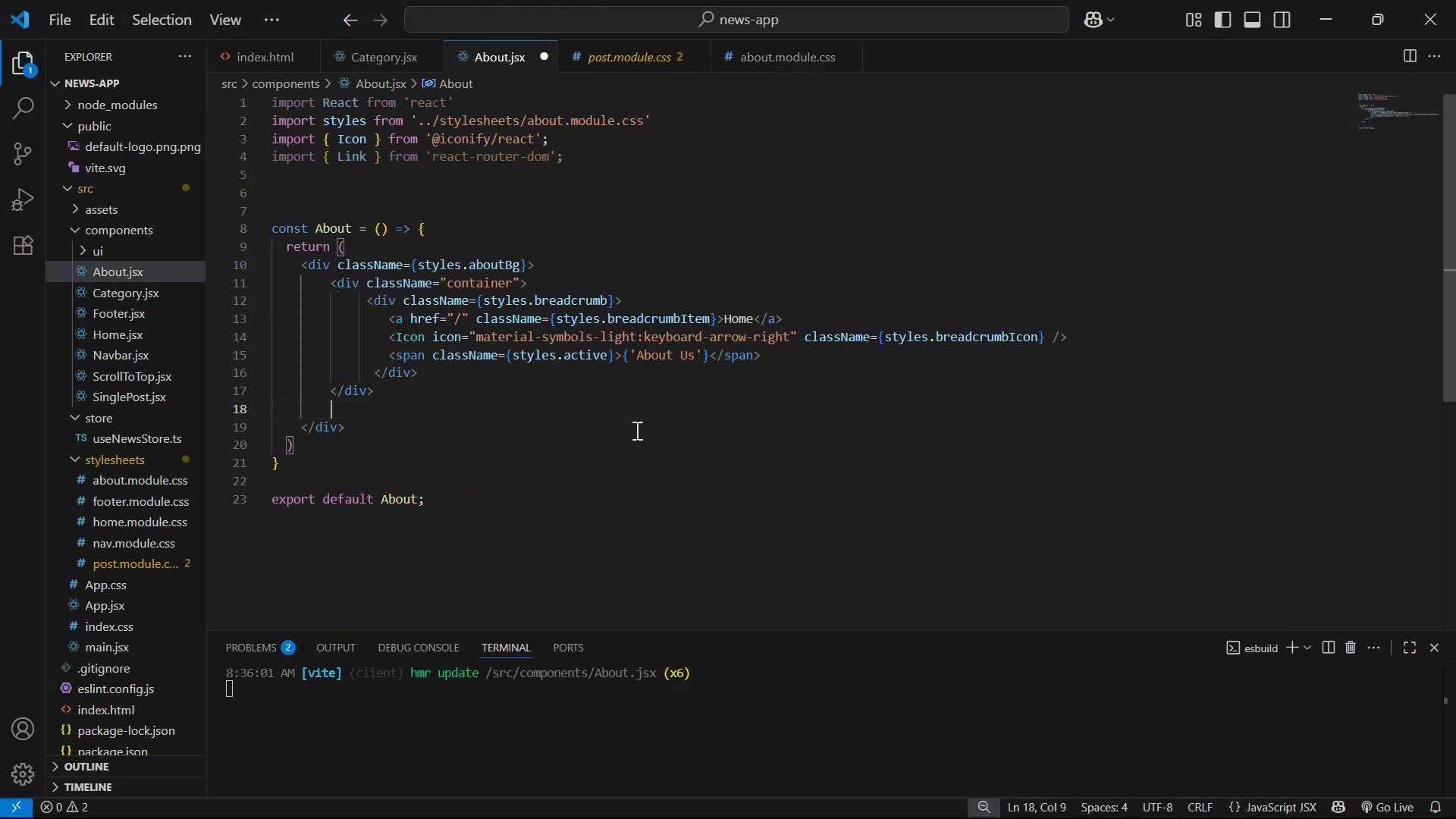 
key(Enter)
 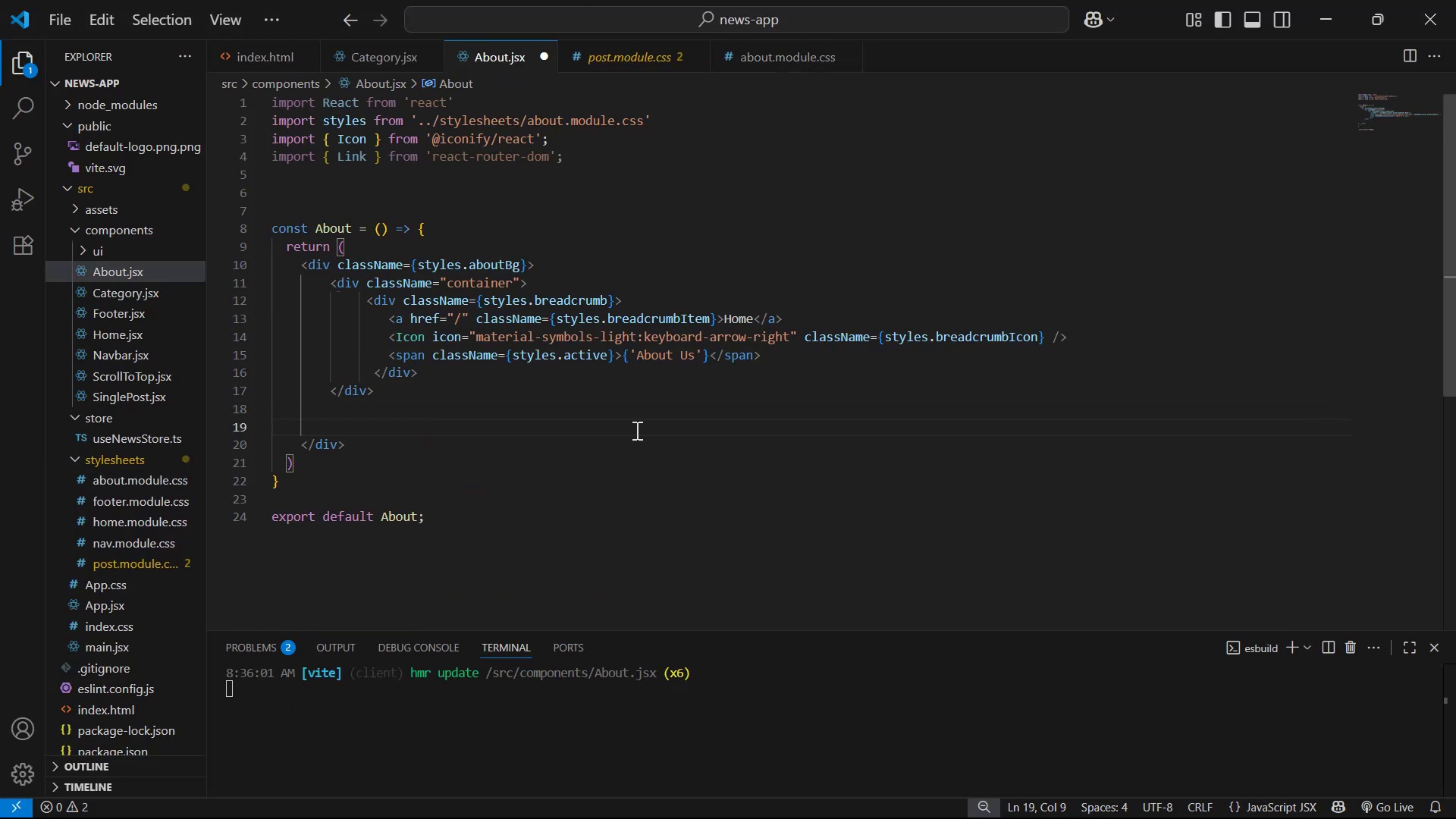 
type(div)
 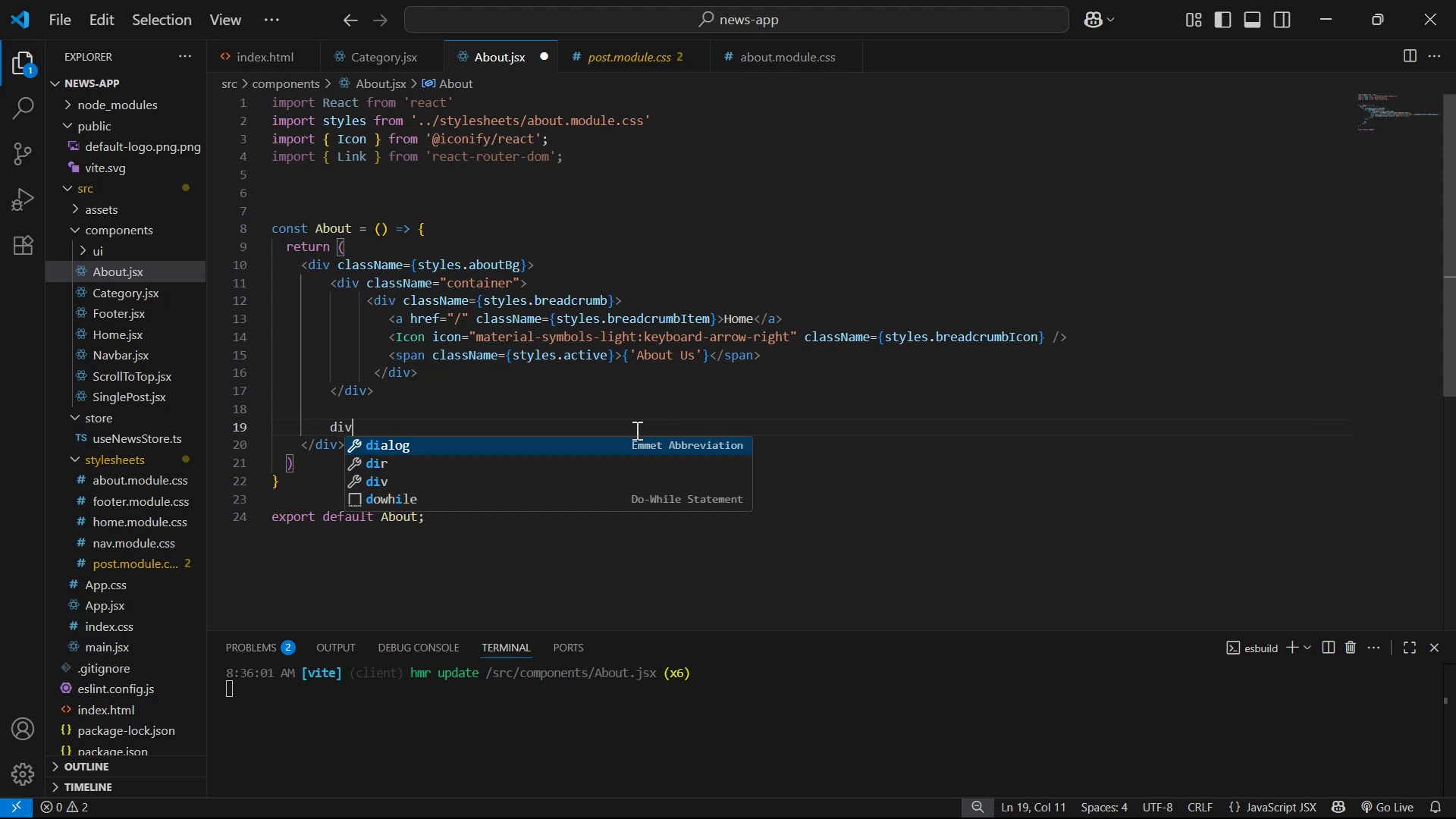 
key(Enter)
 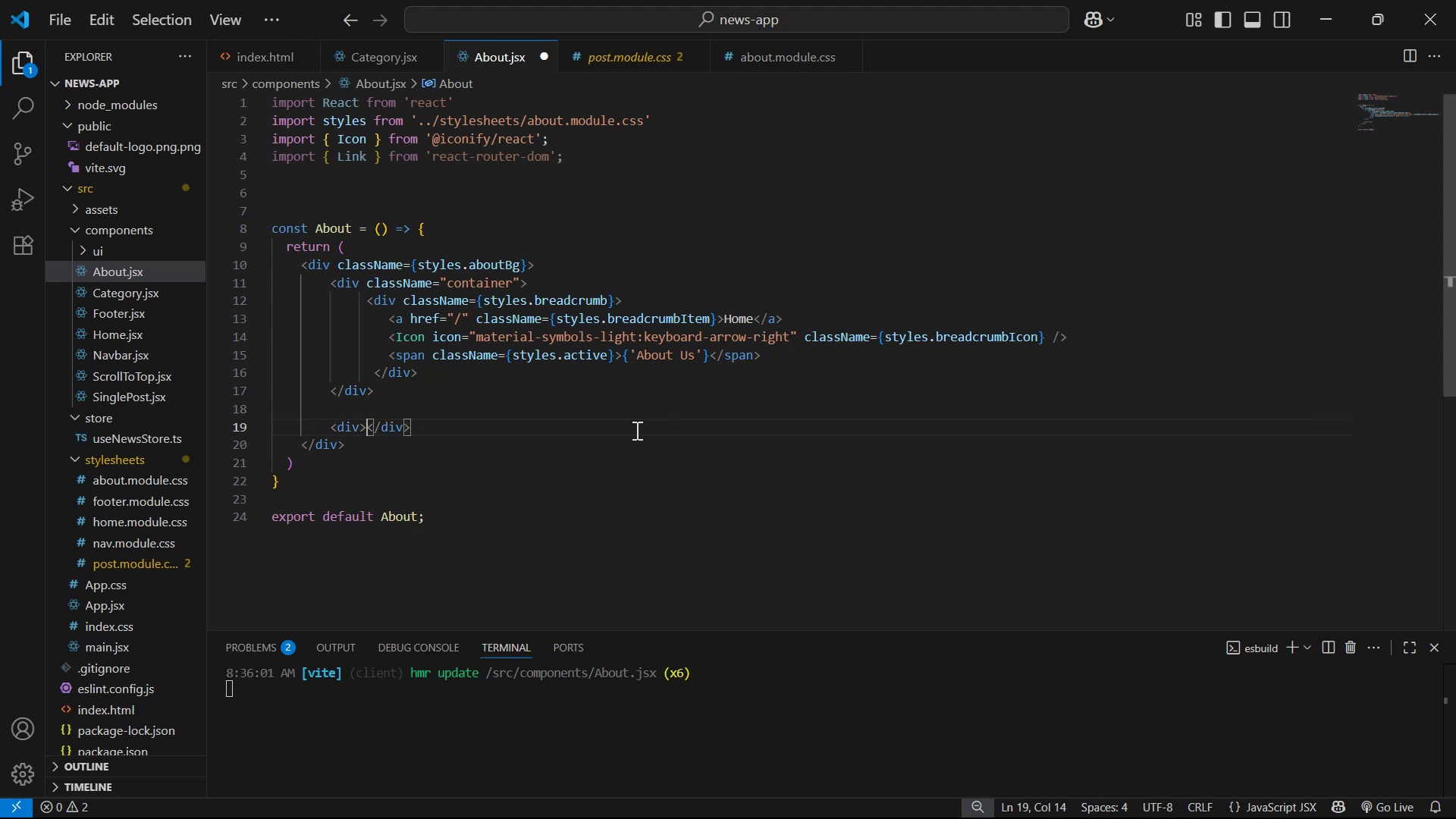 
key(Enter)
 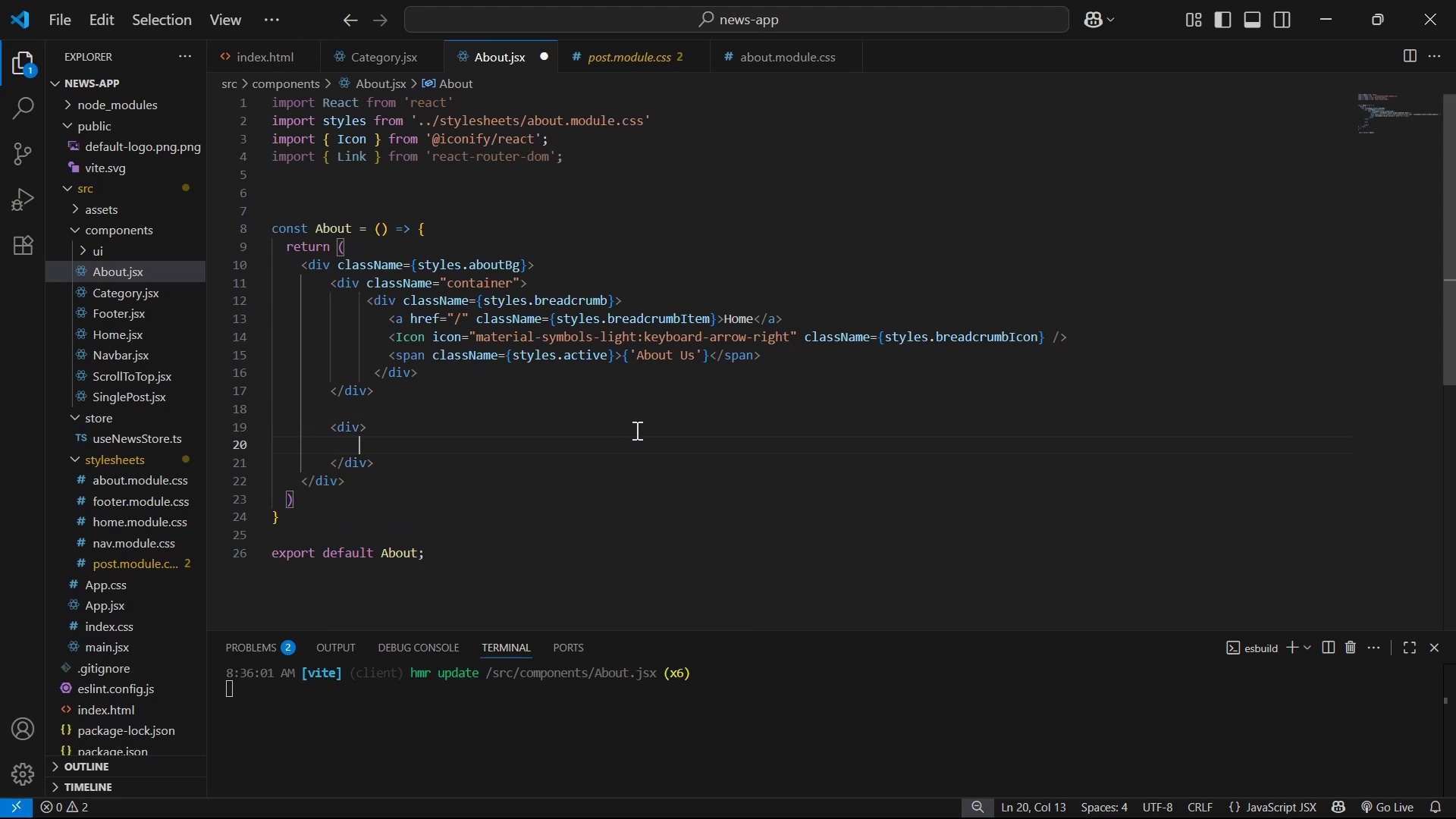 
key(ArrowUp)
 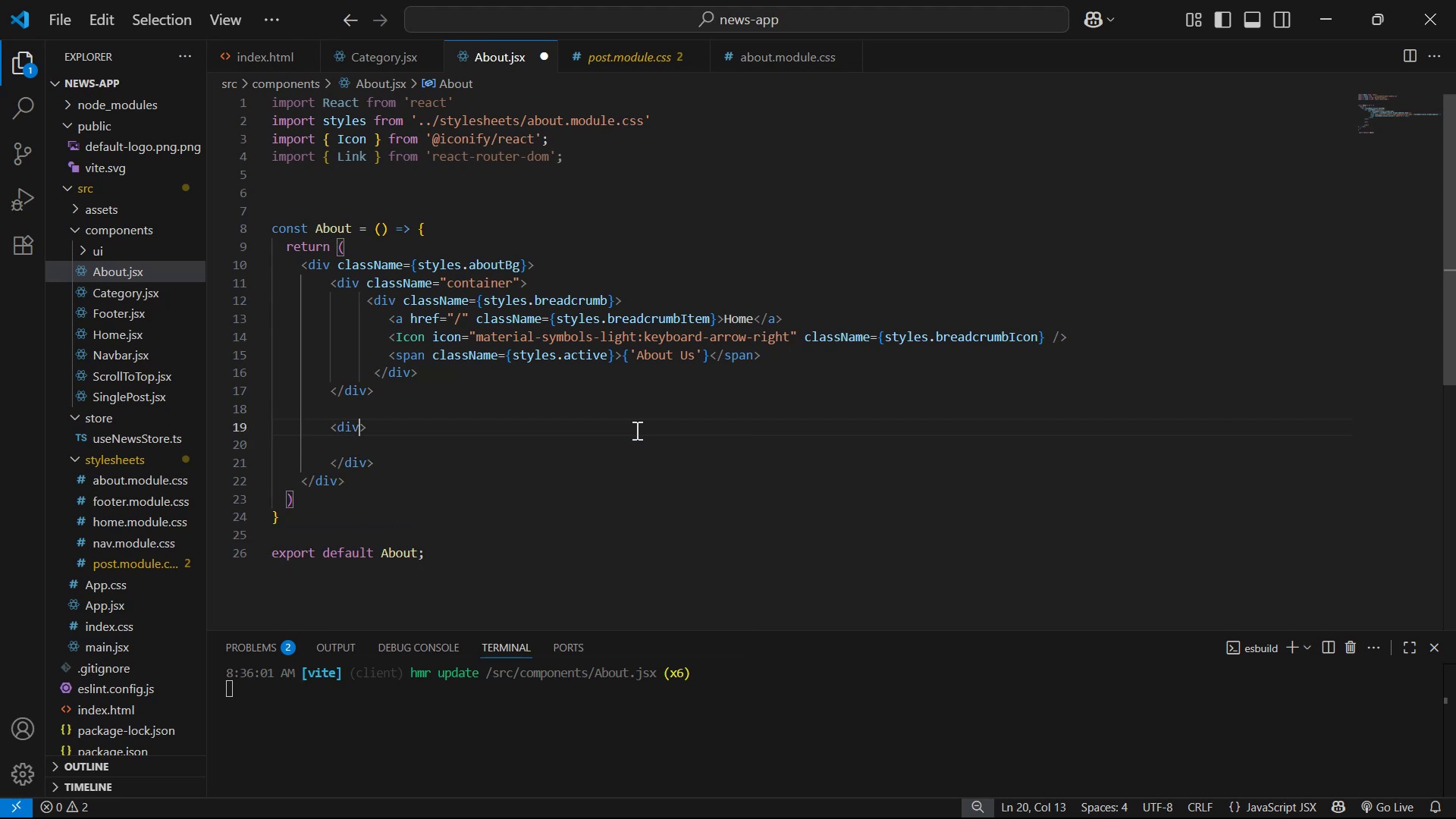 
type( cla)
 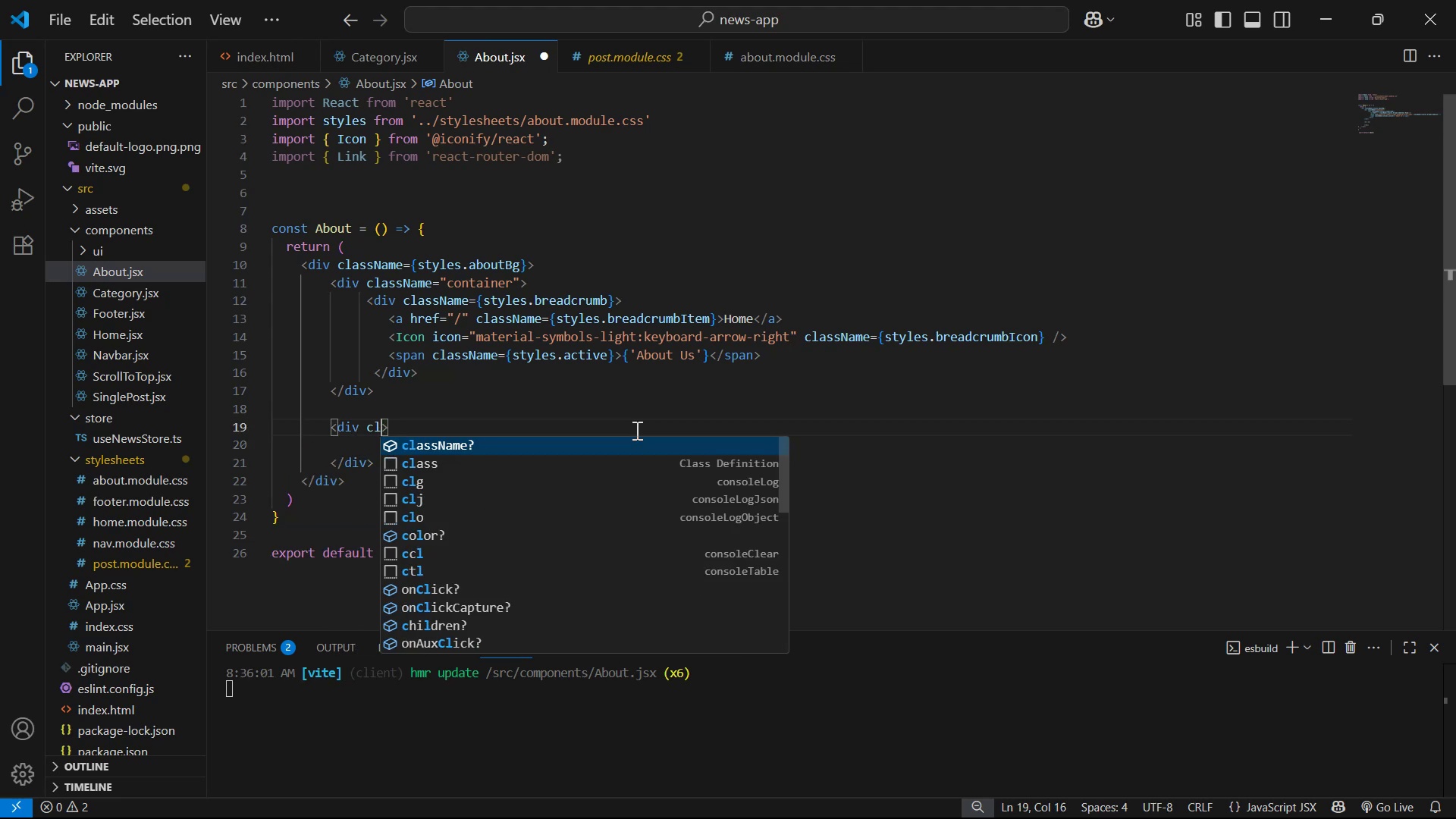 
key(Enter)
 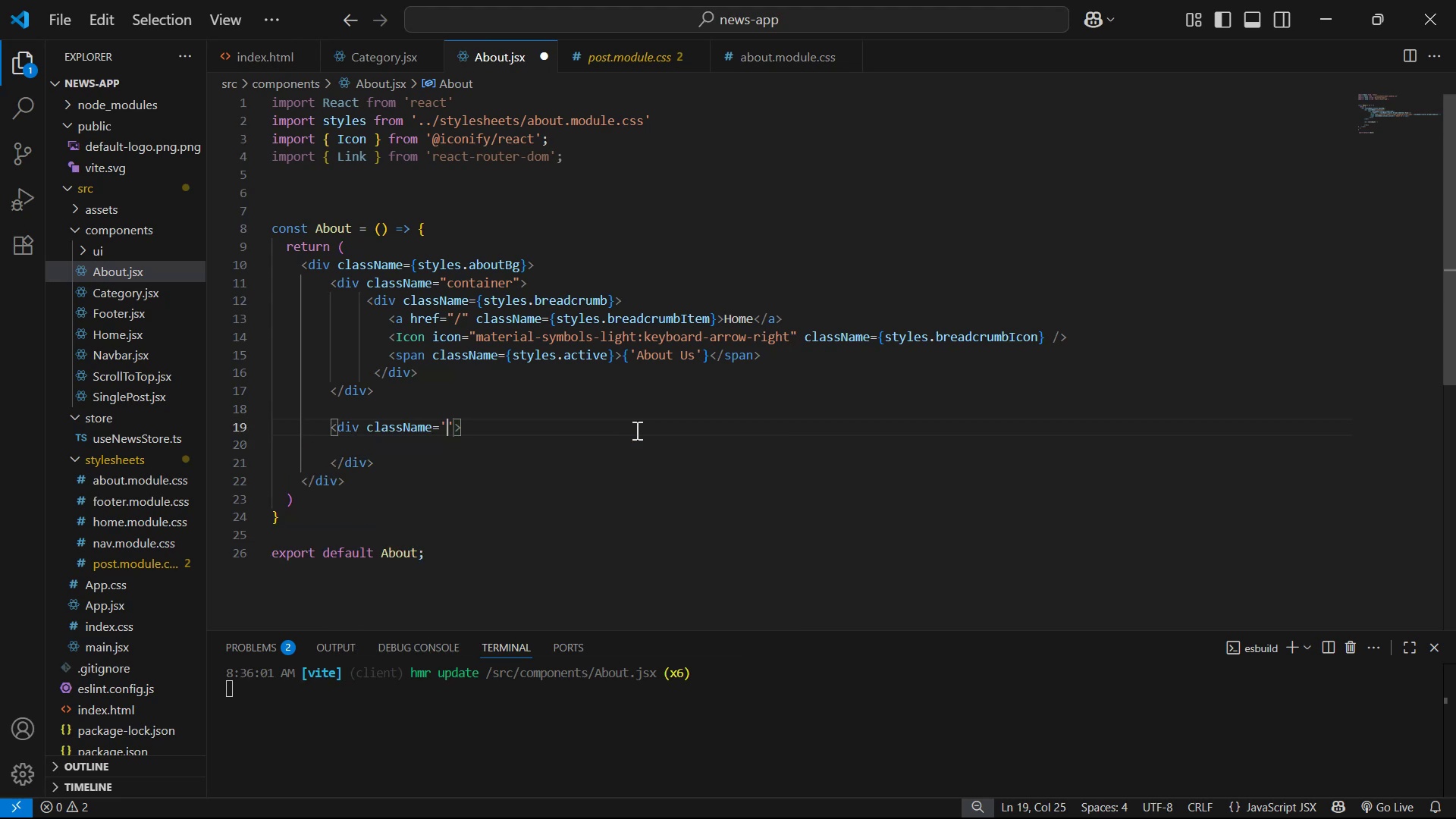 
key(ArrowRight)
 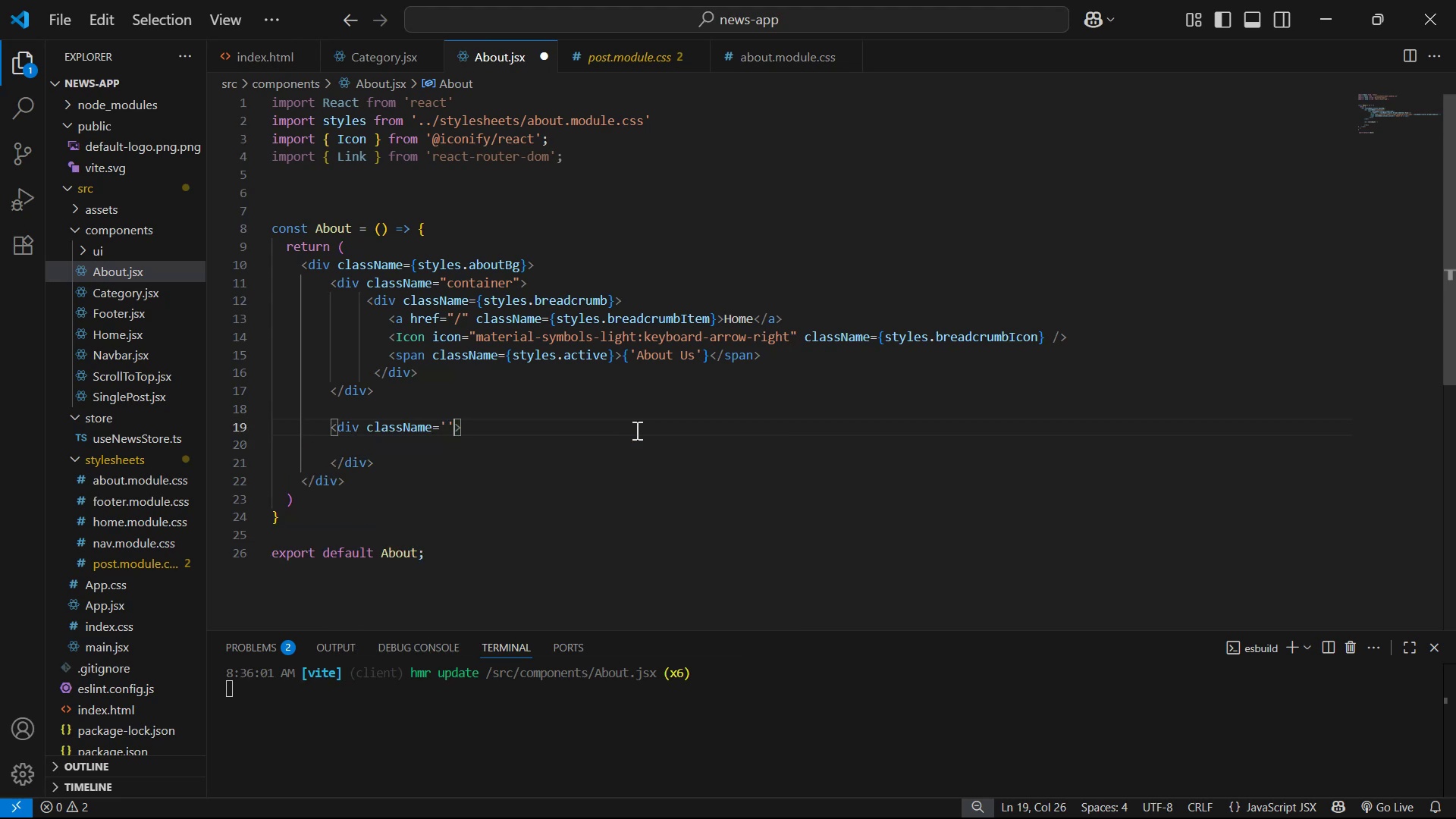 
key(Backspace)
key(Backspace)
type({sty)
 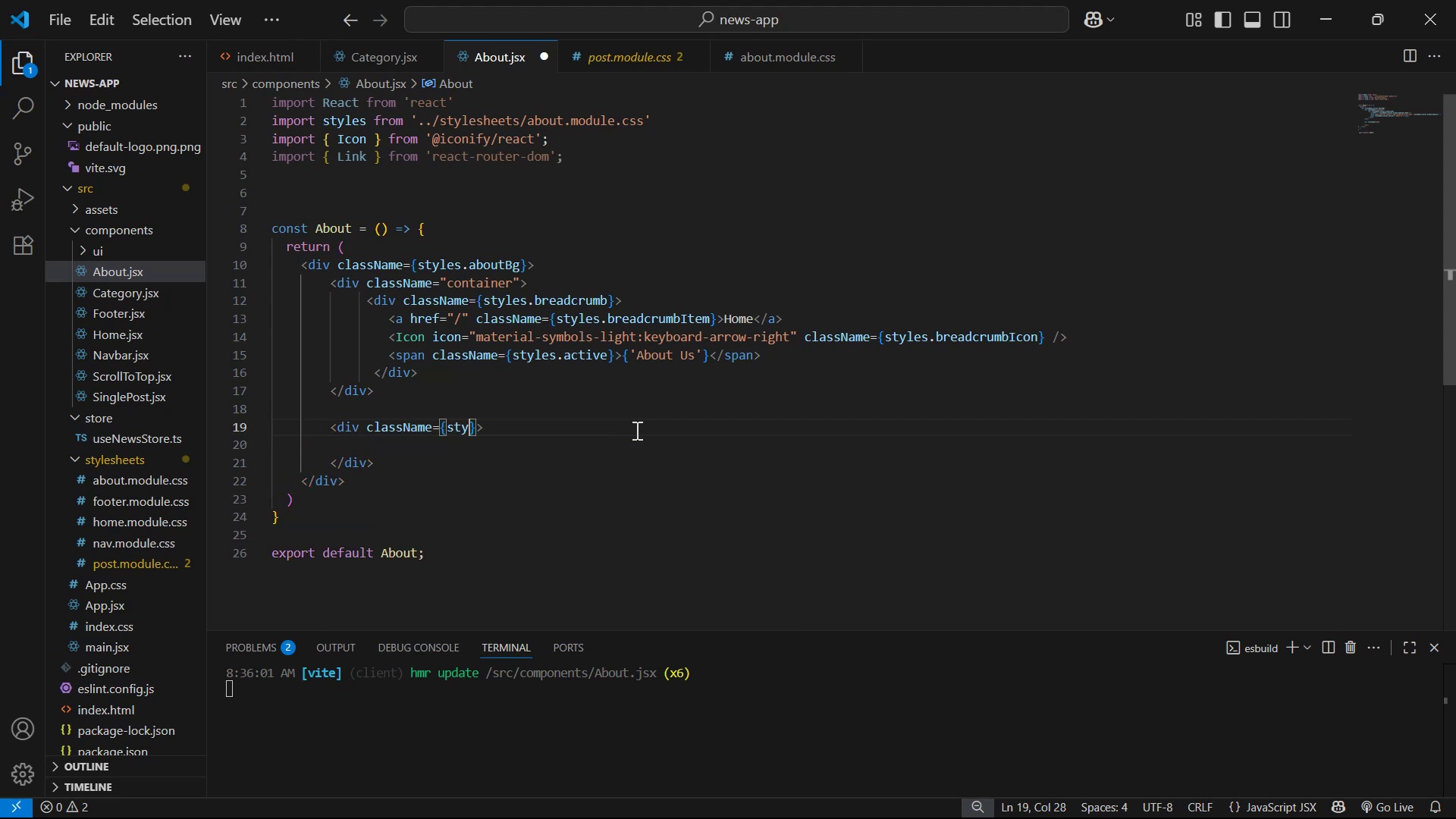 
key(Enter)
 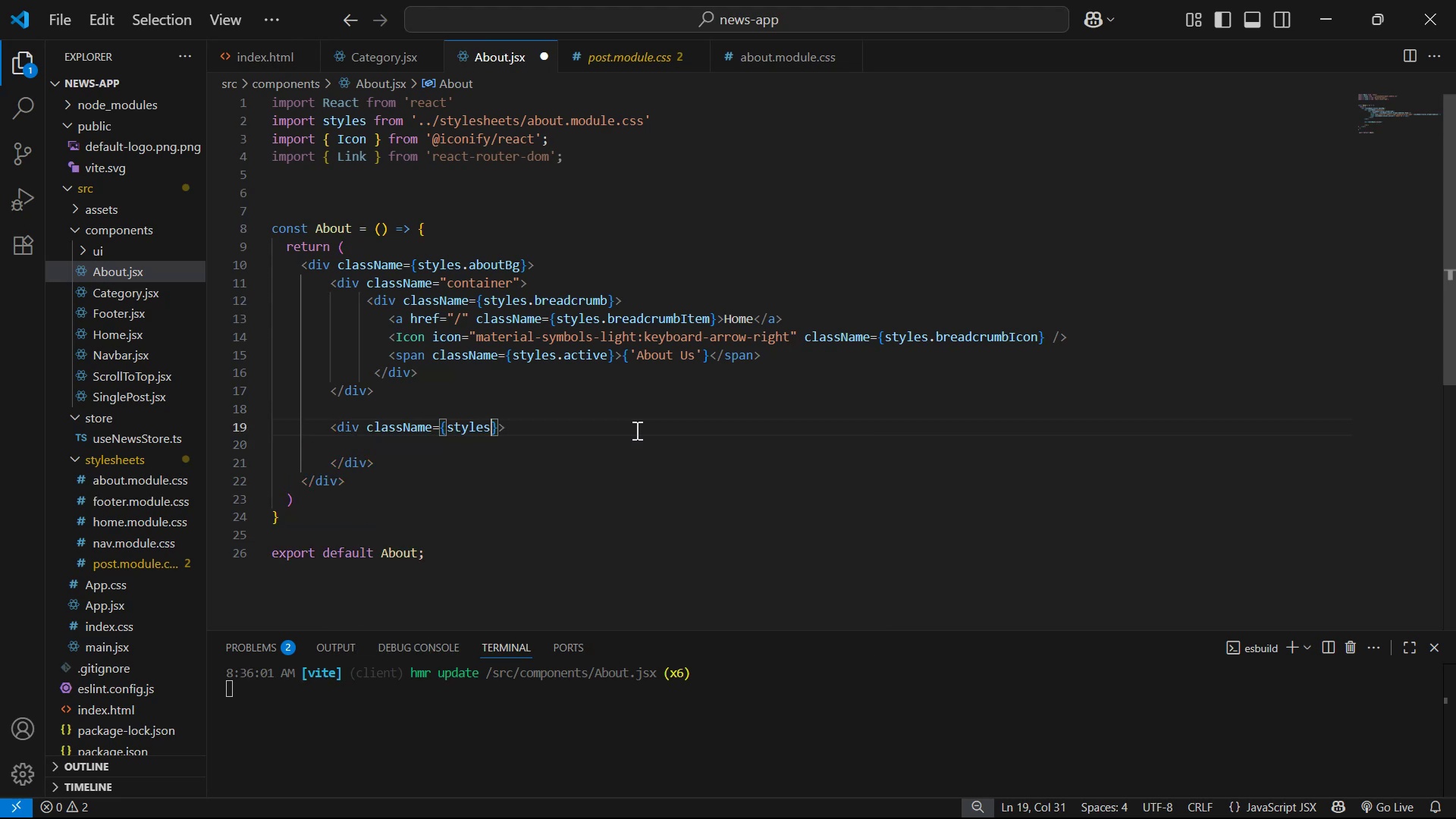 
type(.about )
key(Backspace)
type(Conte)
key(Backspace)
type(ainer )
key(Backspace)
 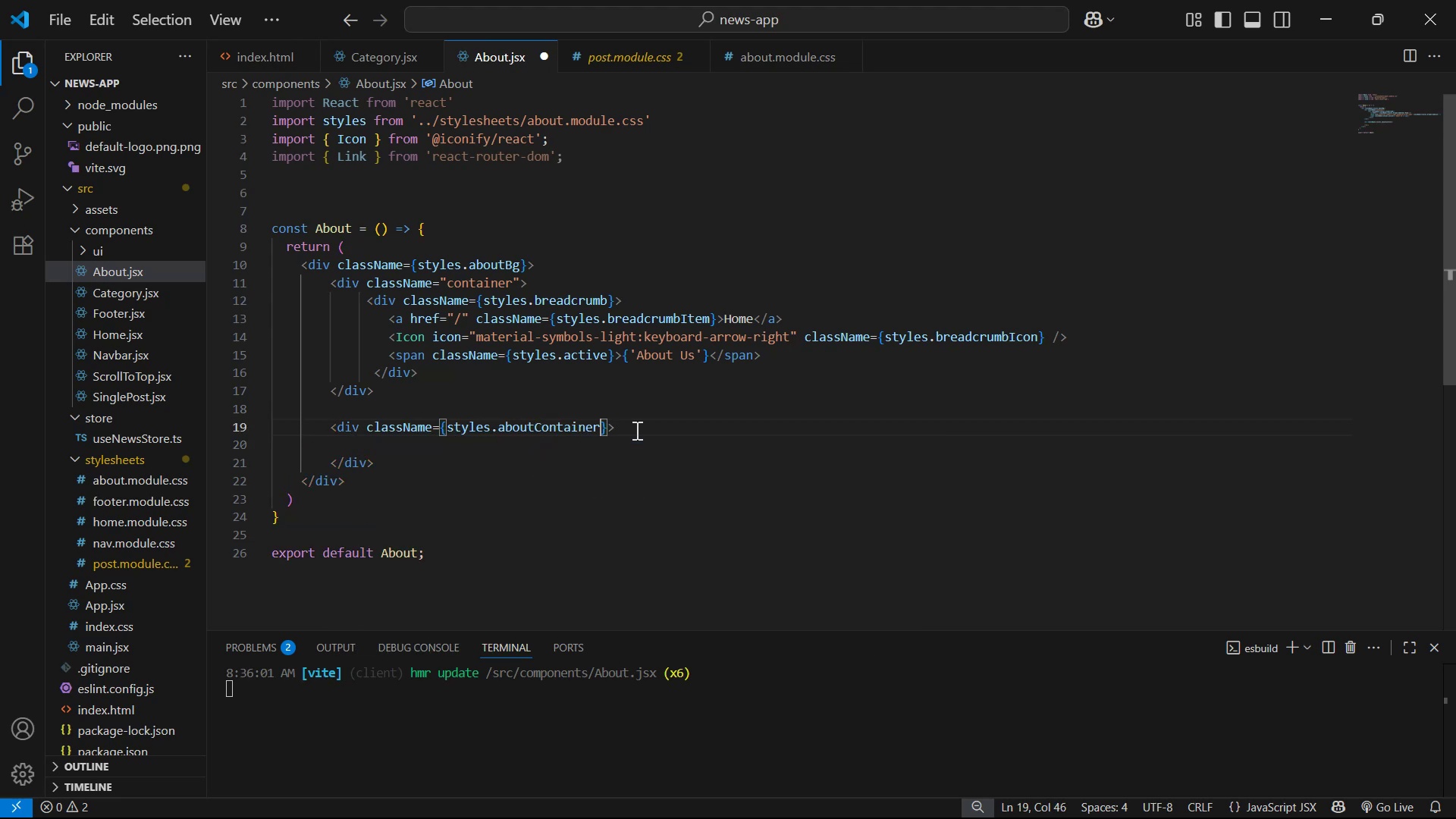 
key(Control+S)
 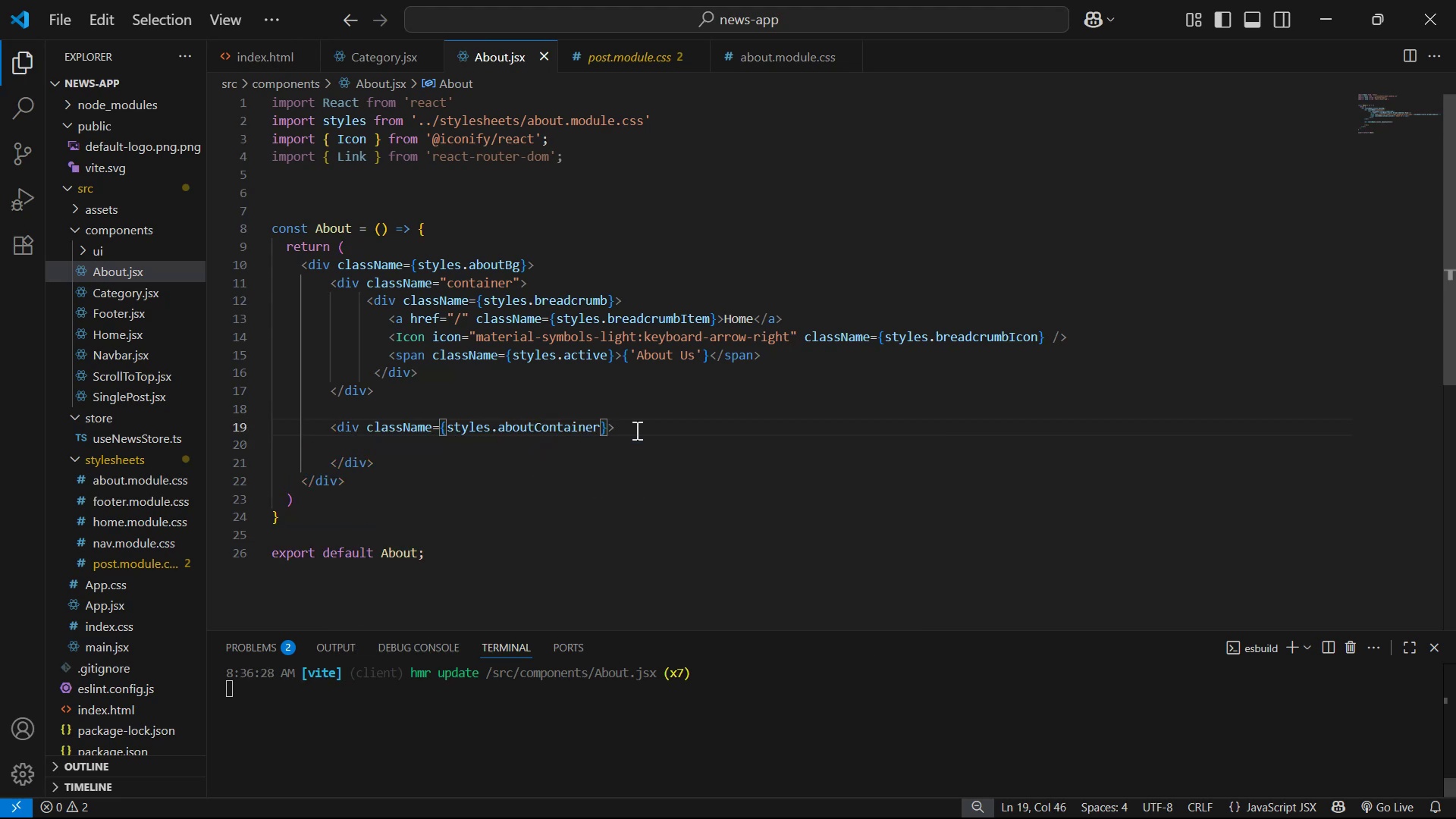 
key(ArrowRight)
 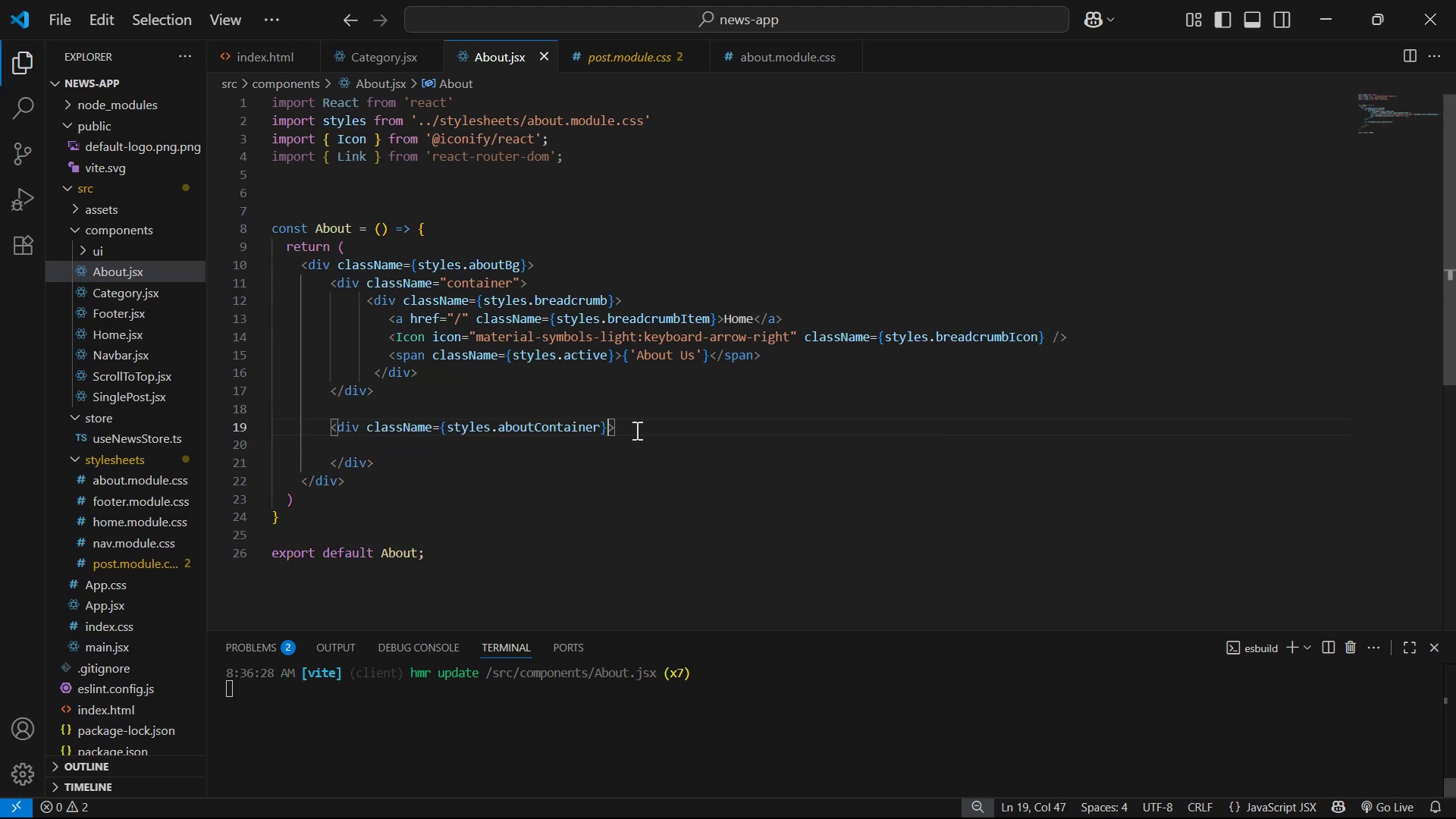 
key(ArrowRight)
 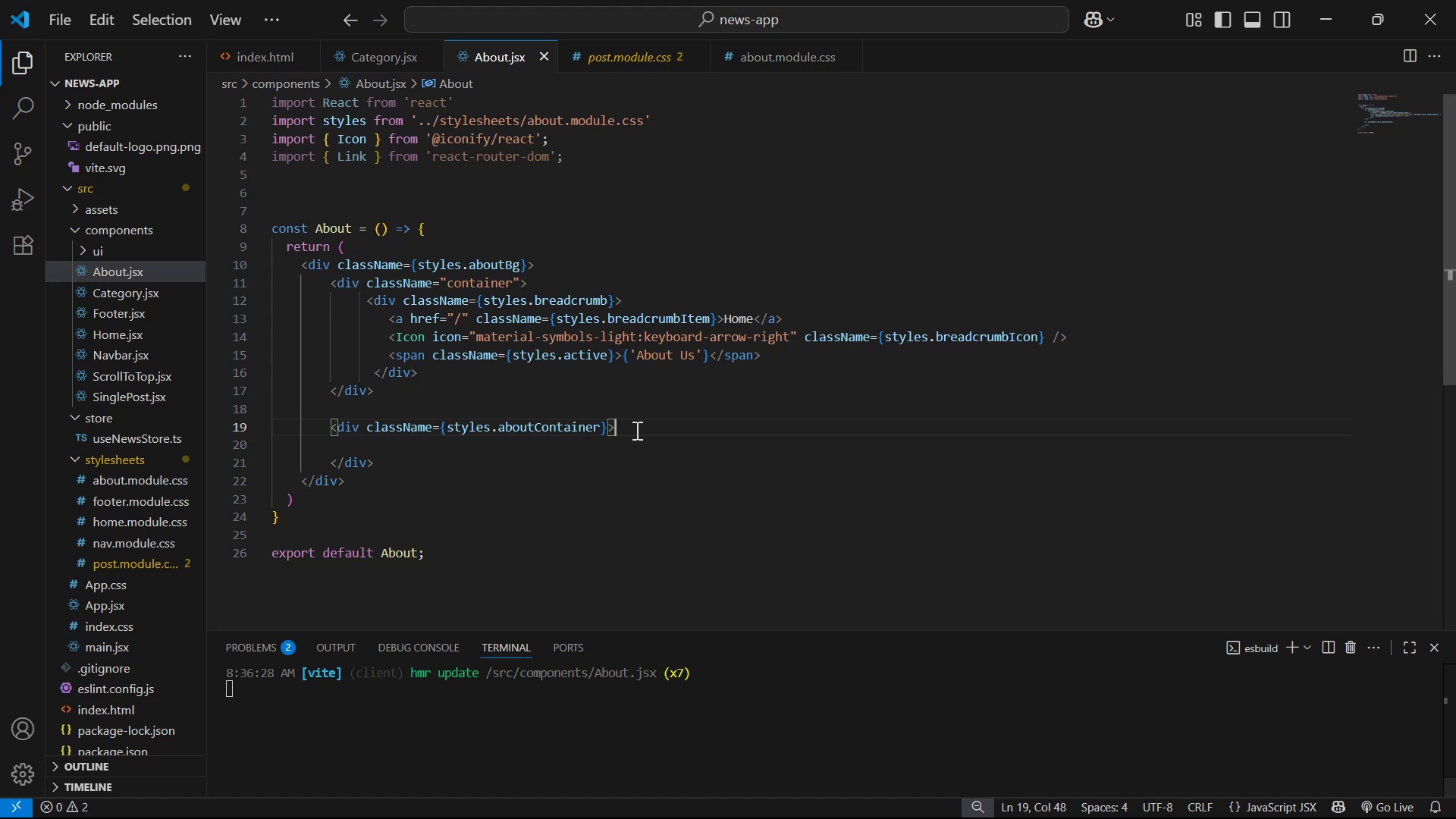 
key(ArrowDown)
 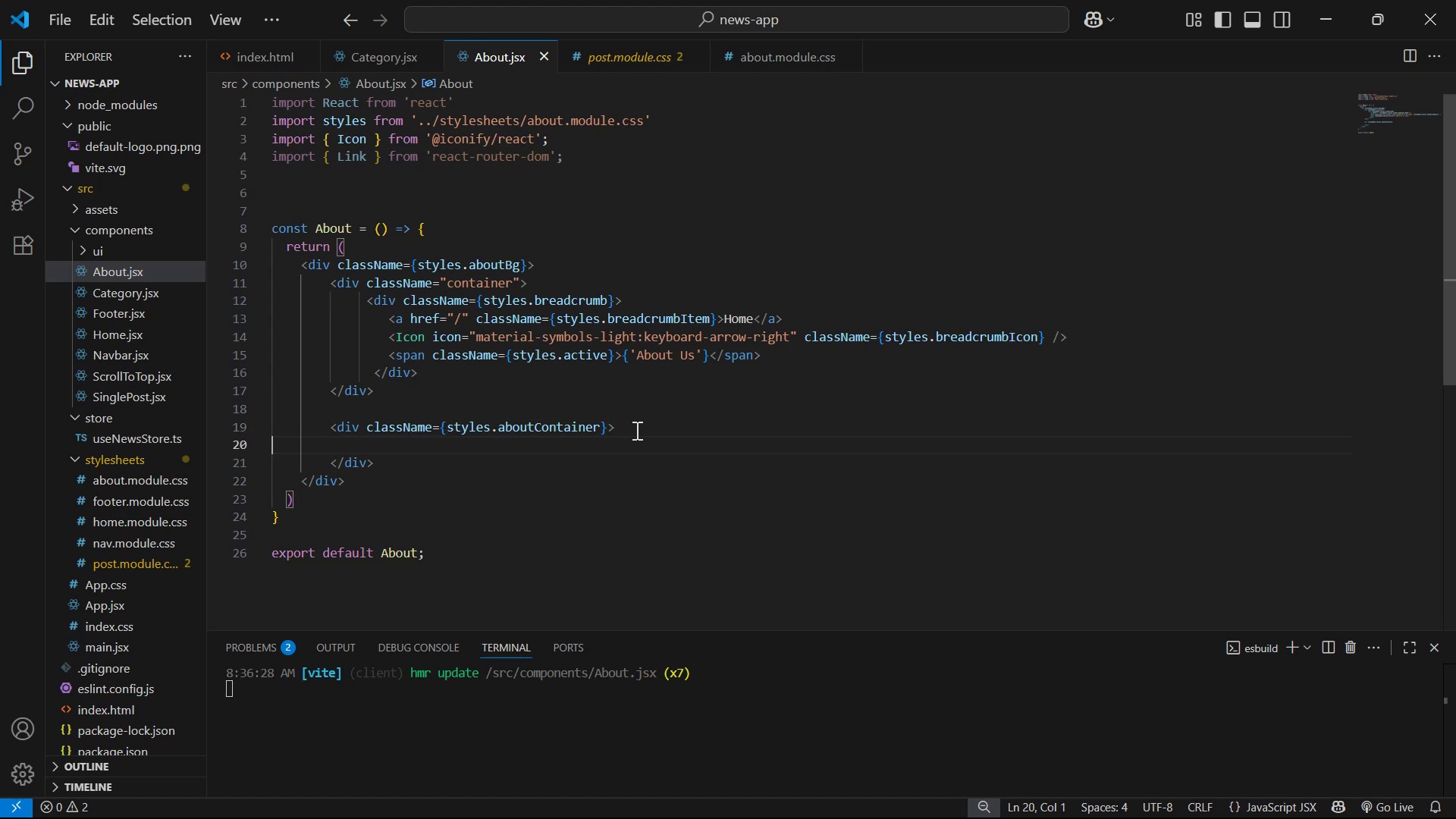 
key(Backspace)
 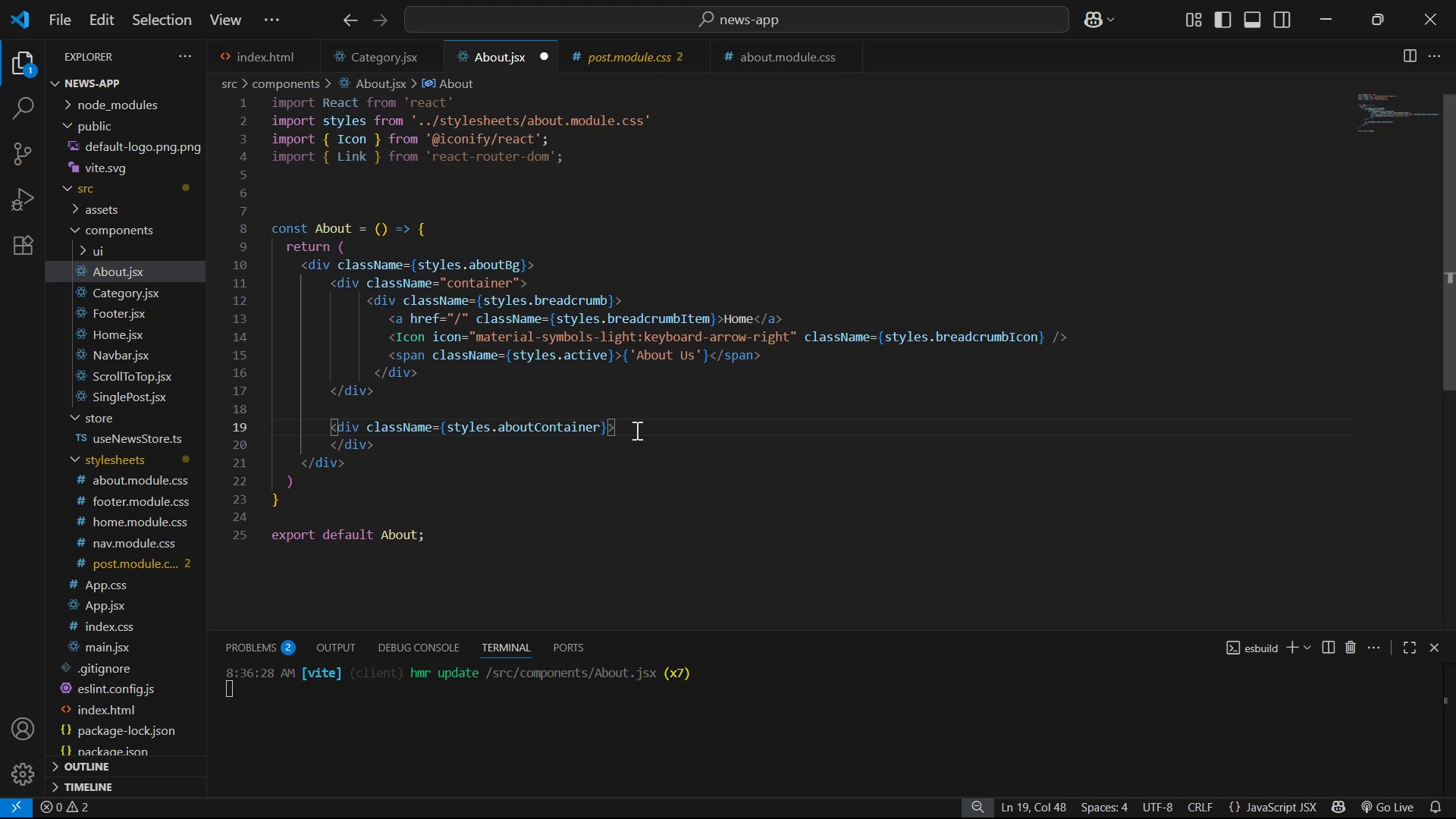 
wait(35.0)
 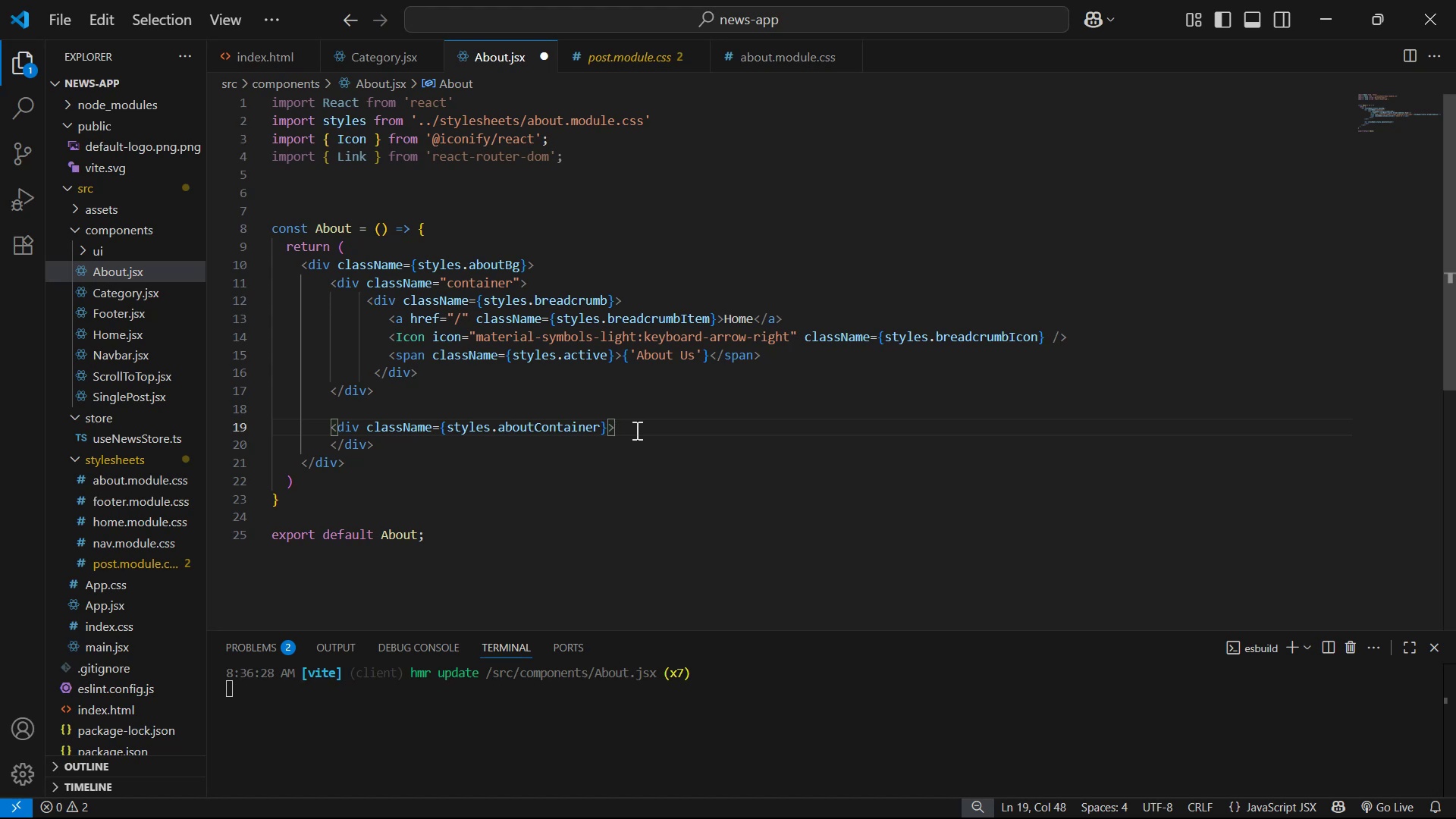 
key(Enter)
 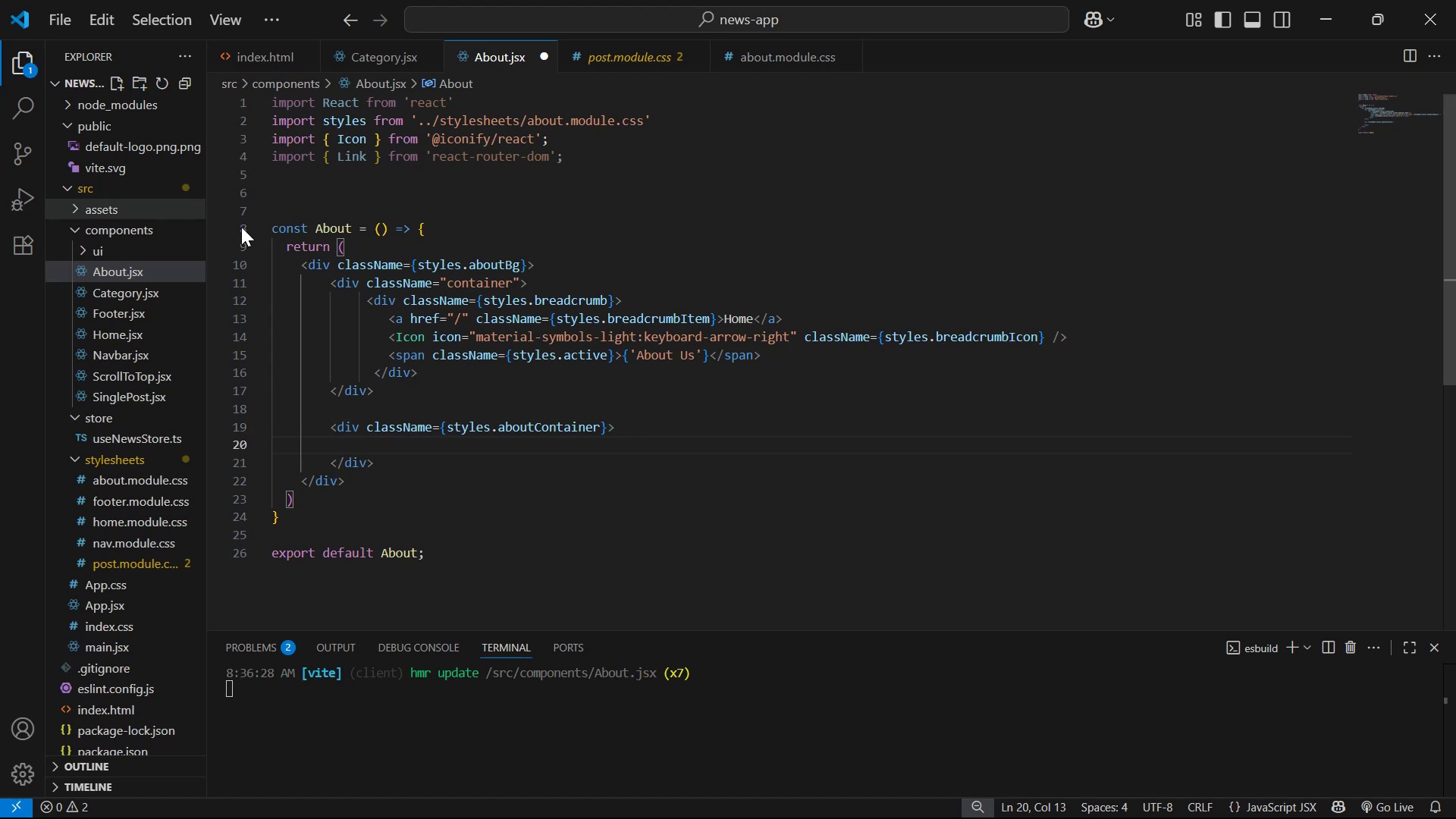 
key(Control+S)
 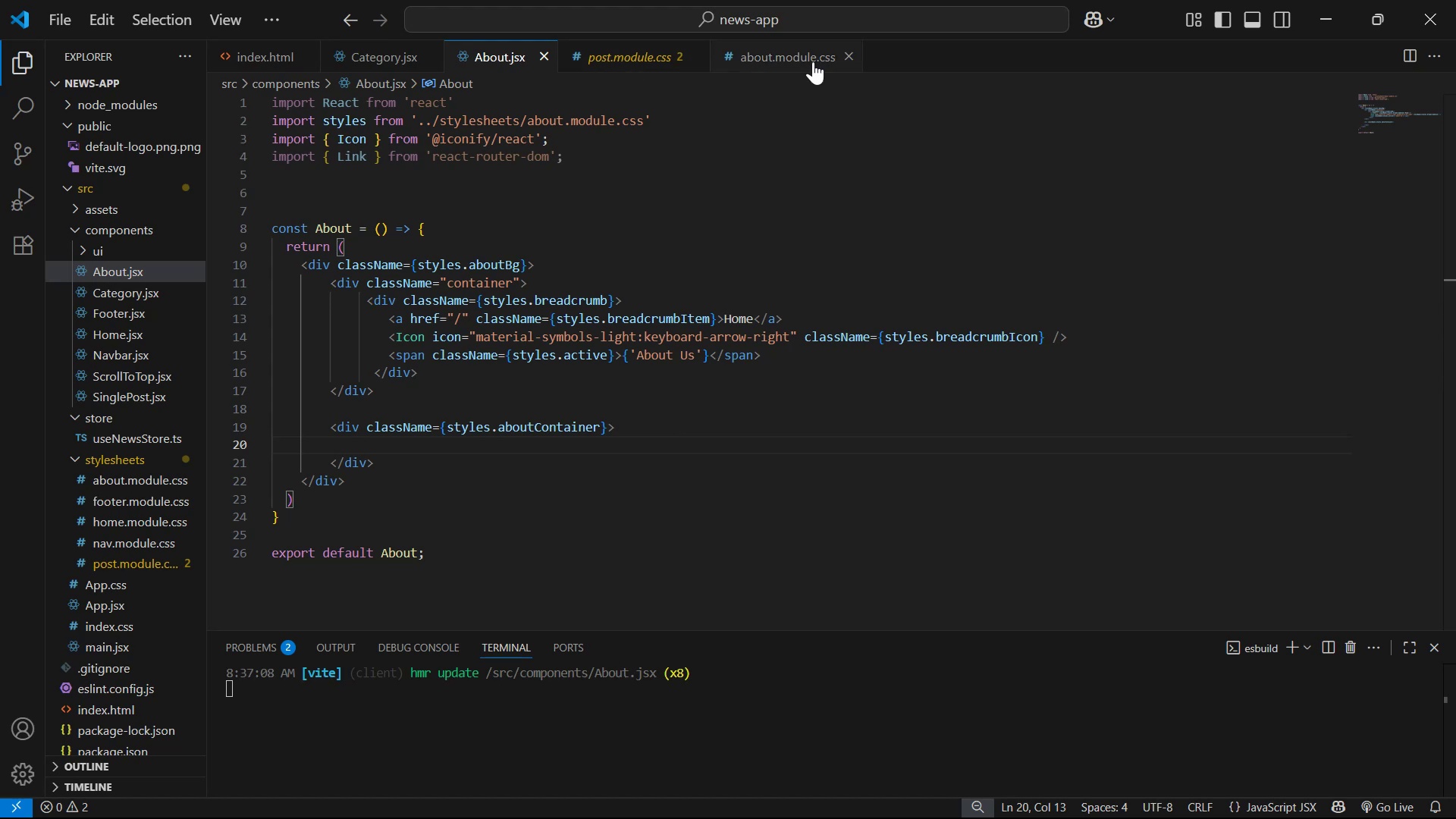 
mouse_move([663, 69])
 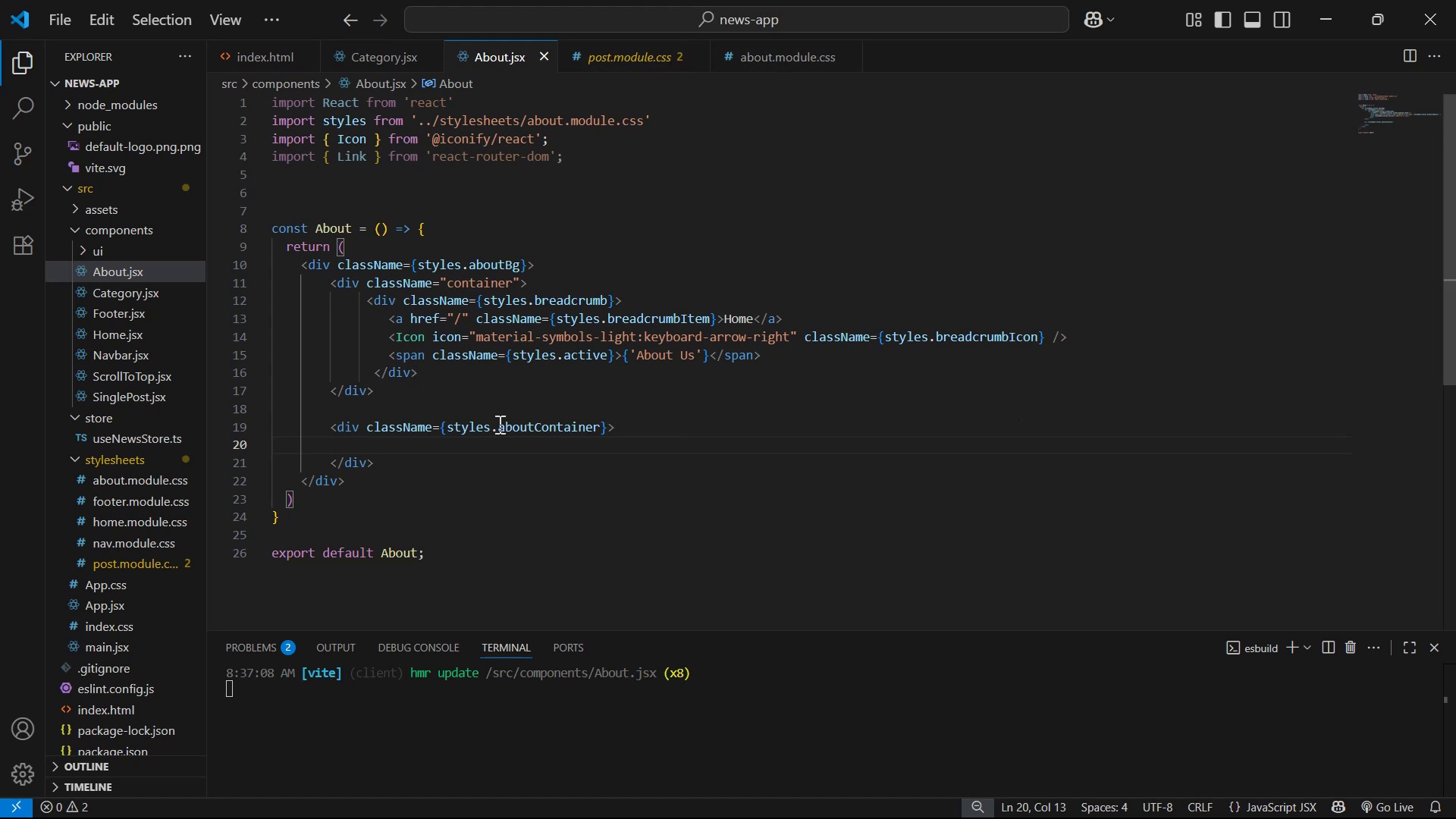 
left_click_drag(start_coordinate=[491, 426], to_coordinate=[598, 434])
 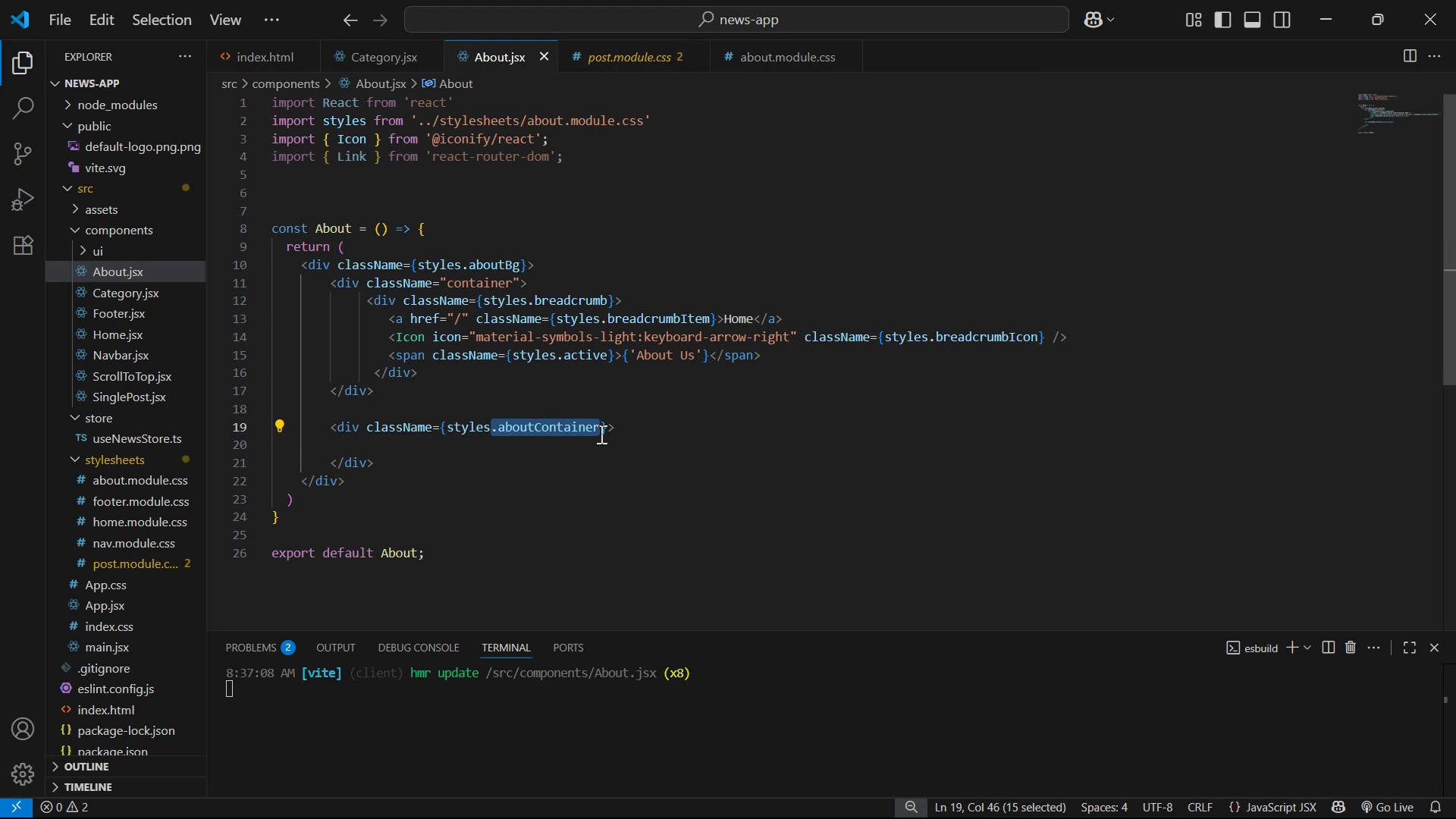 
key(Control+C)
 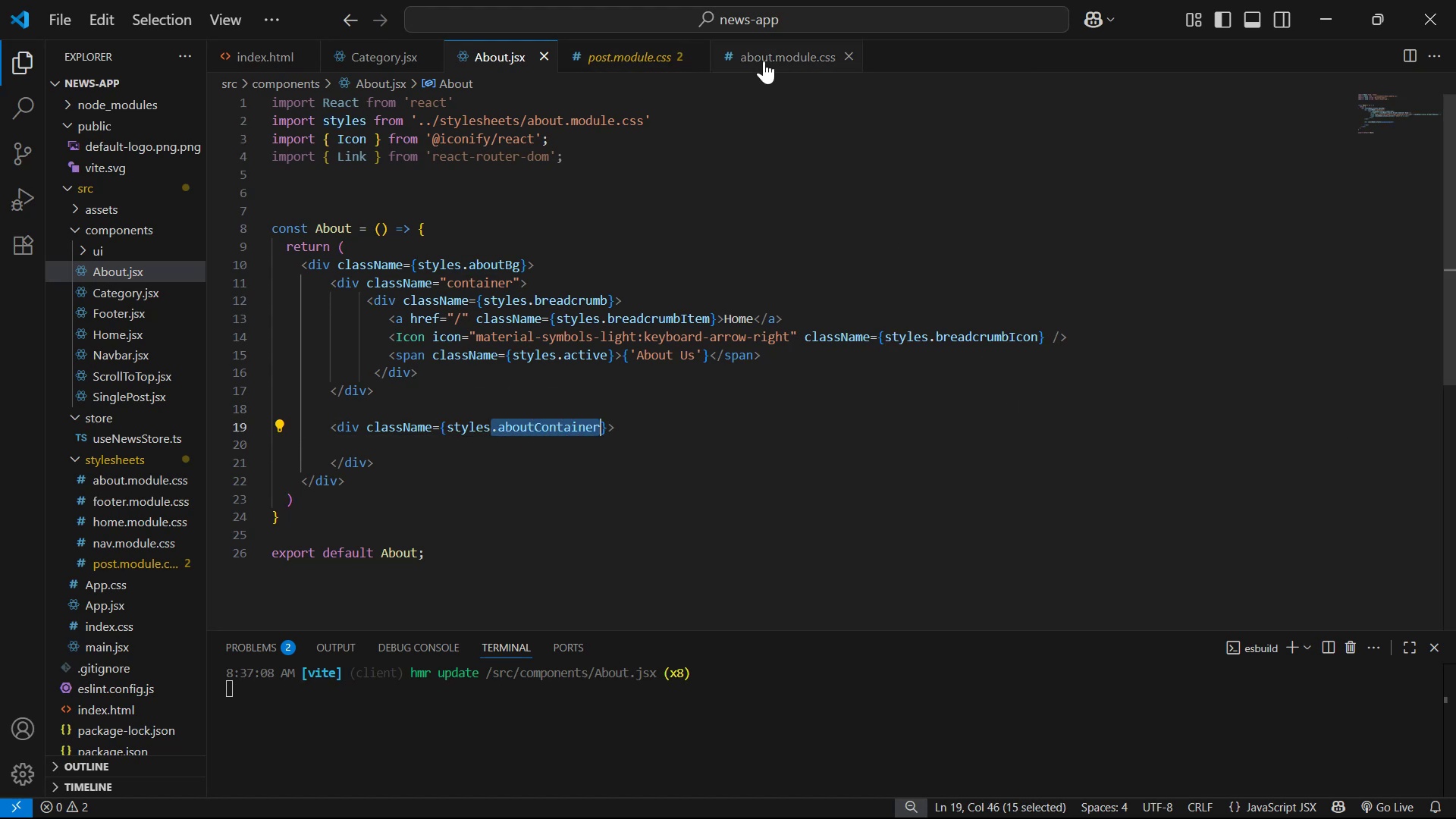 
left_click([765, 57])
 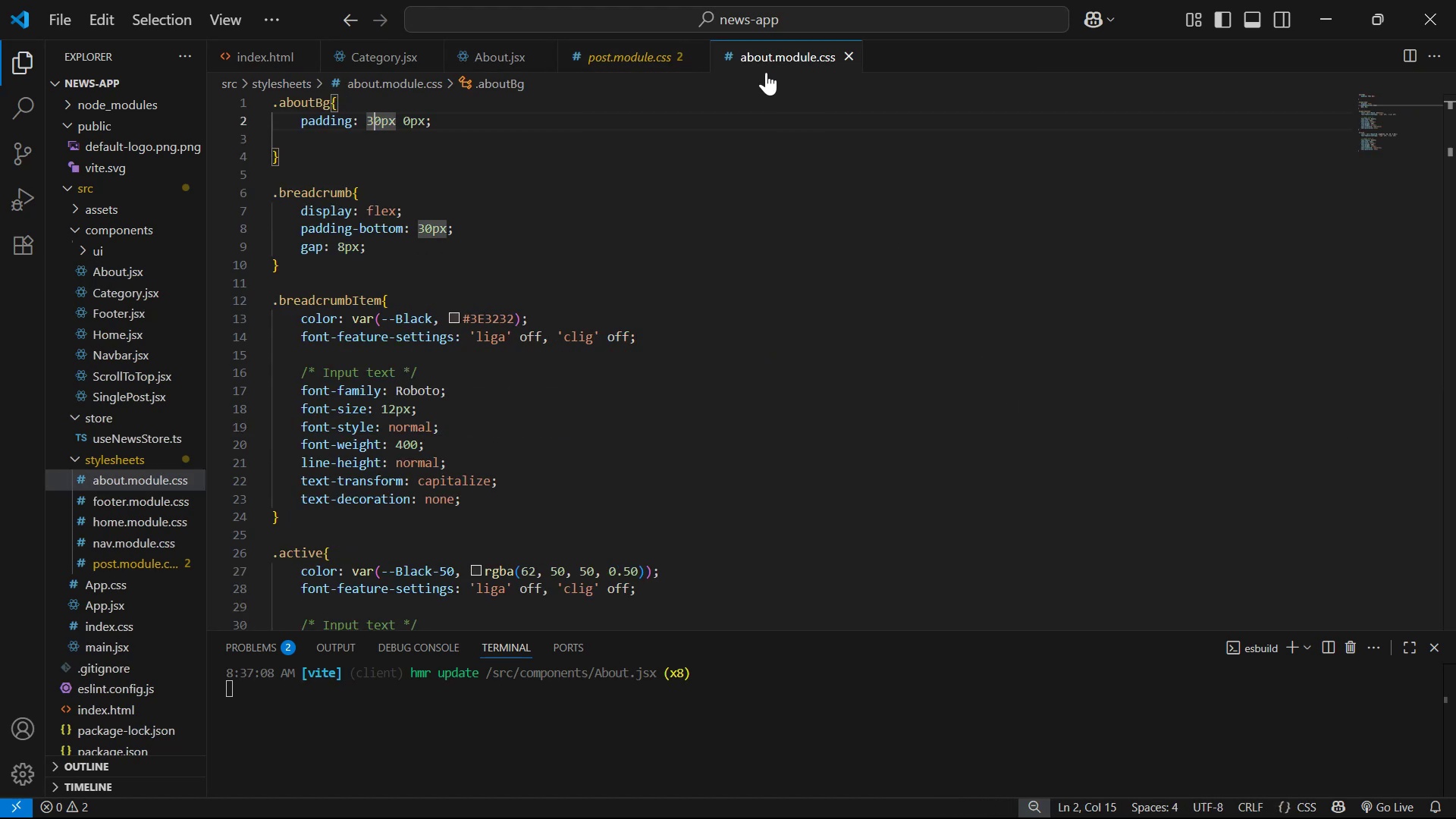 
scroll: coordinate [864, 280], scroll_direction: down, amount: 10.0
 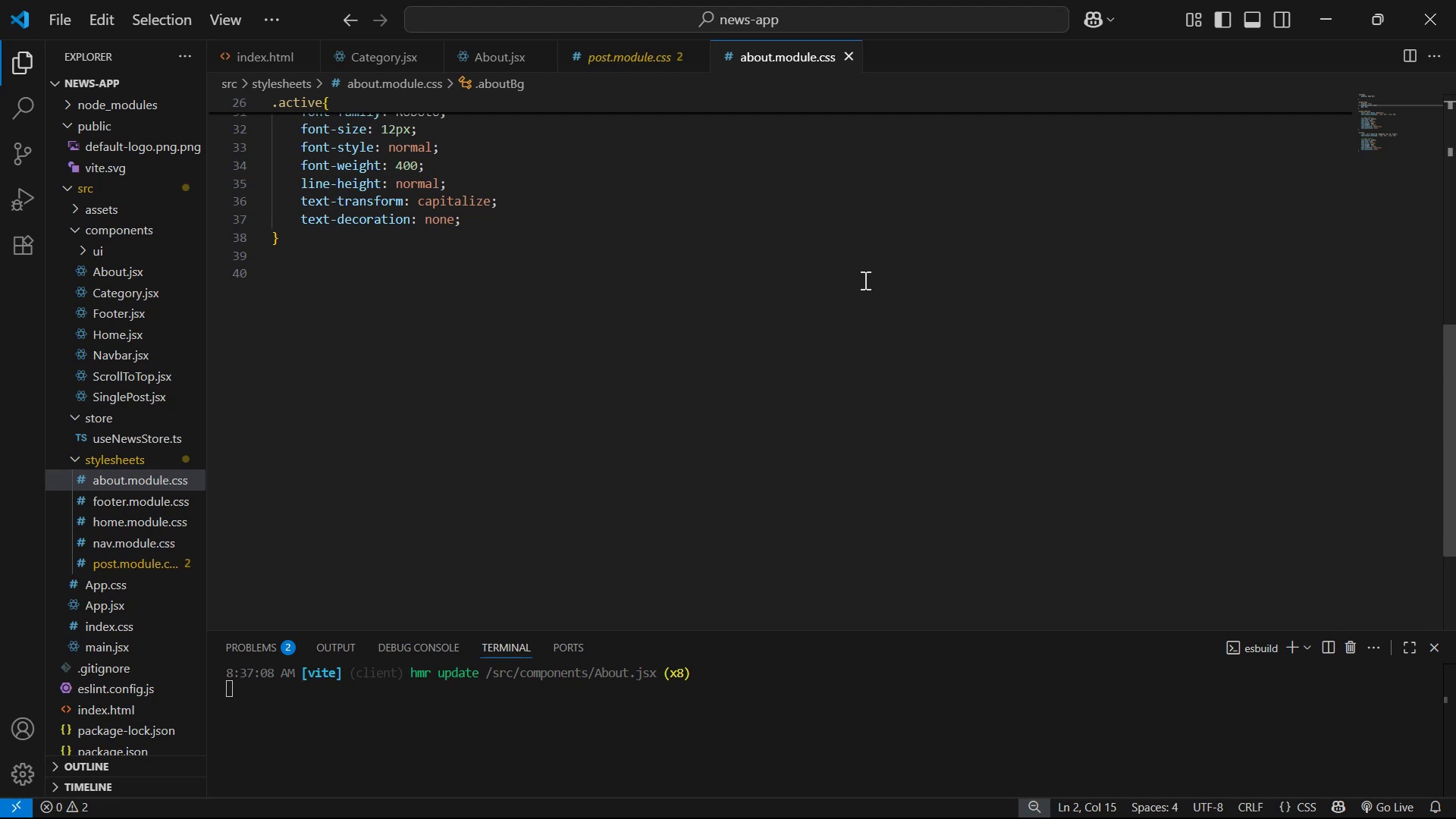 
left_click([864, 280])
 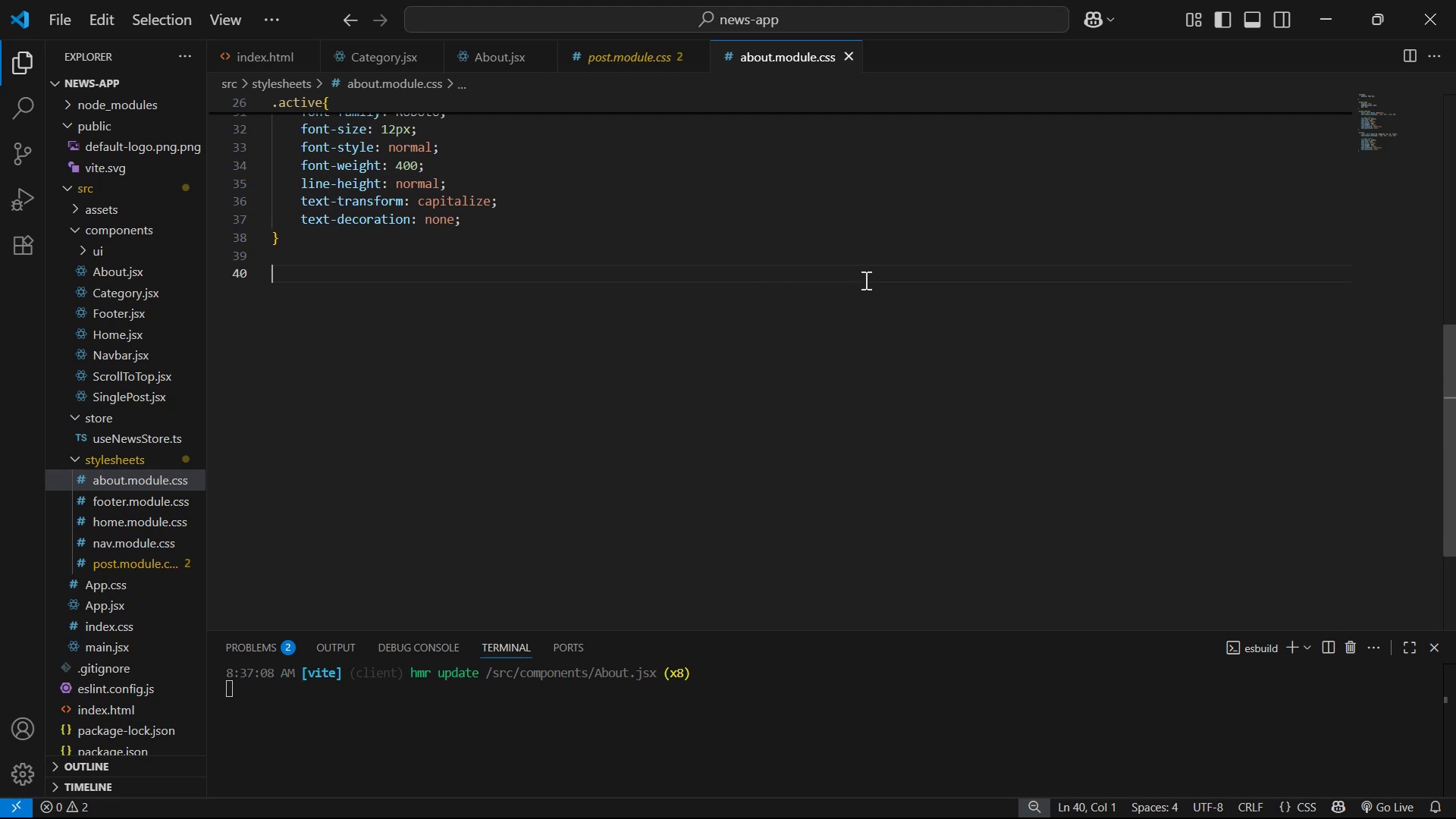 
key(Control+V)
 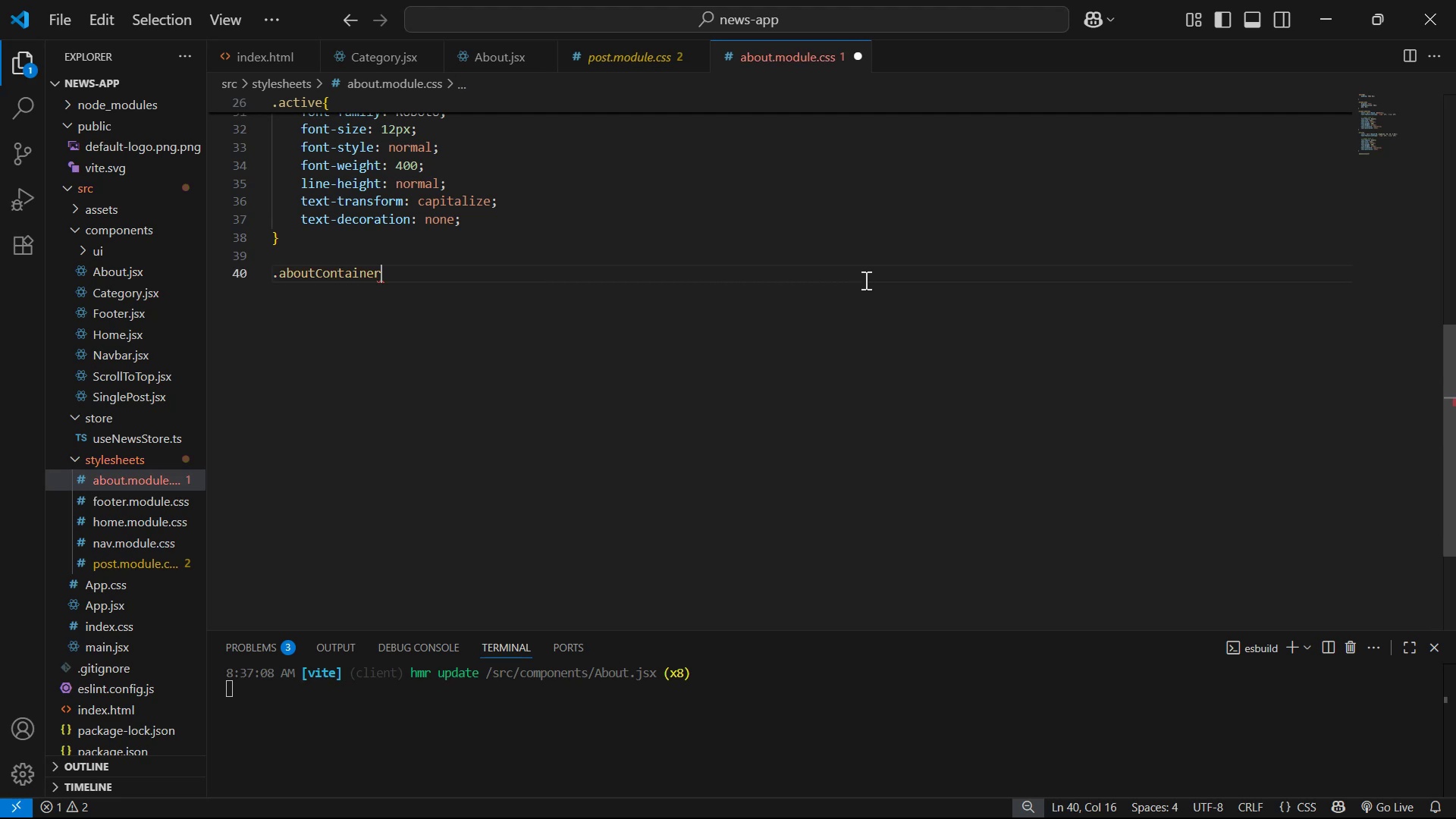 
key(Shift+BracketLeft)
 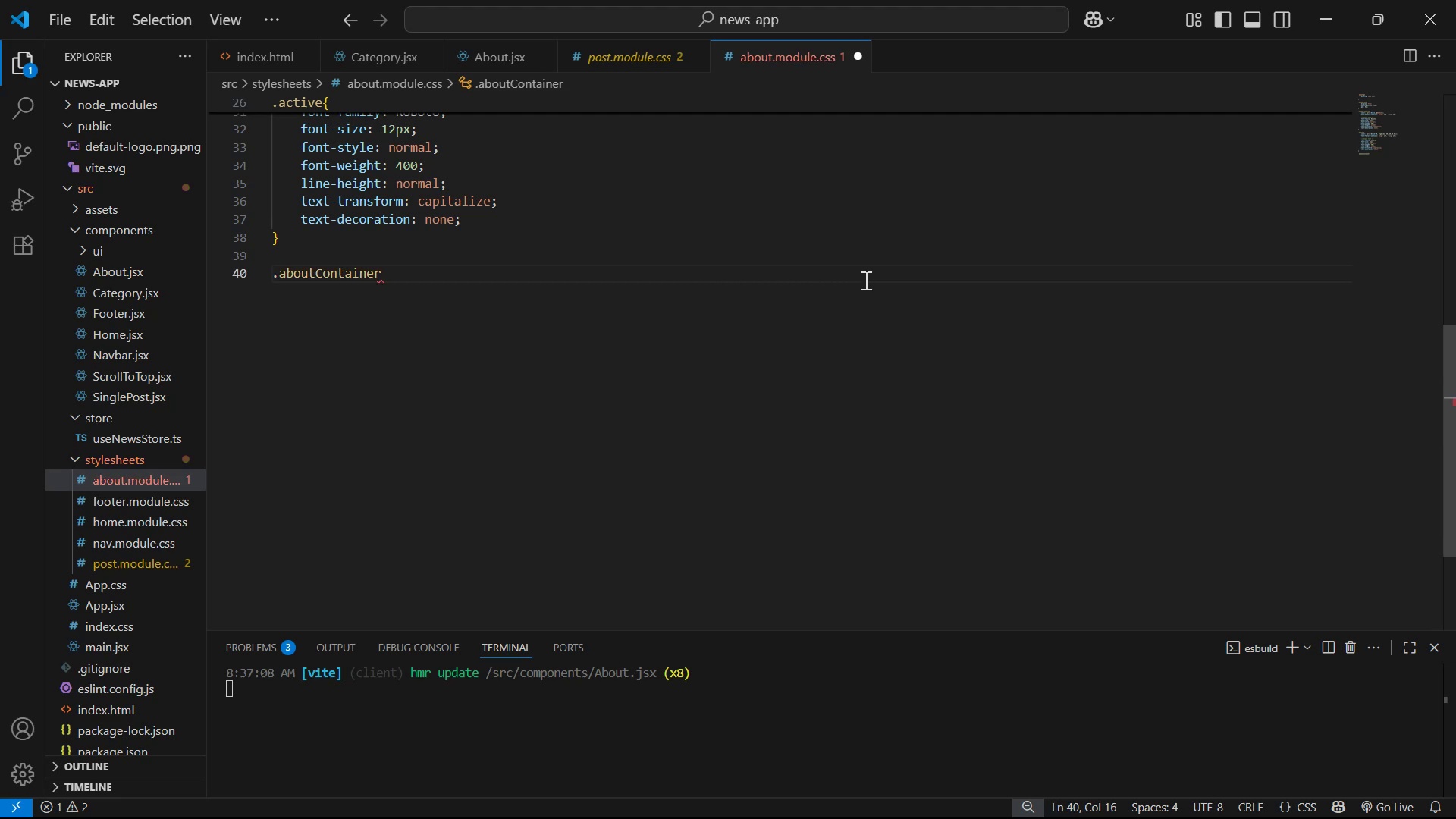 
key(Enter)
 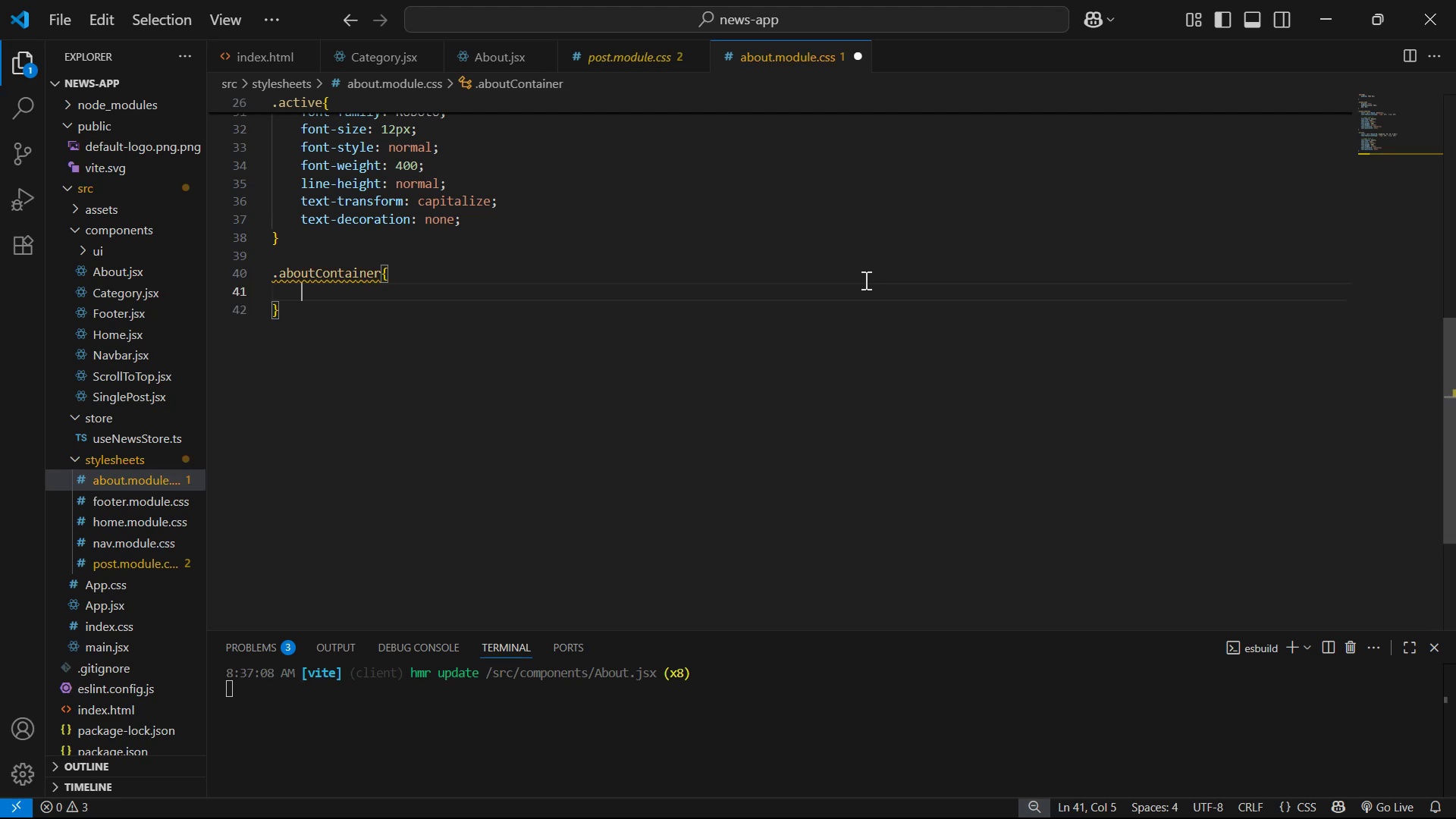 
wait(5.75)
 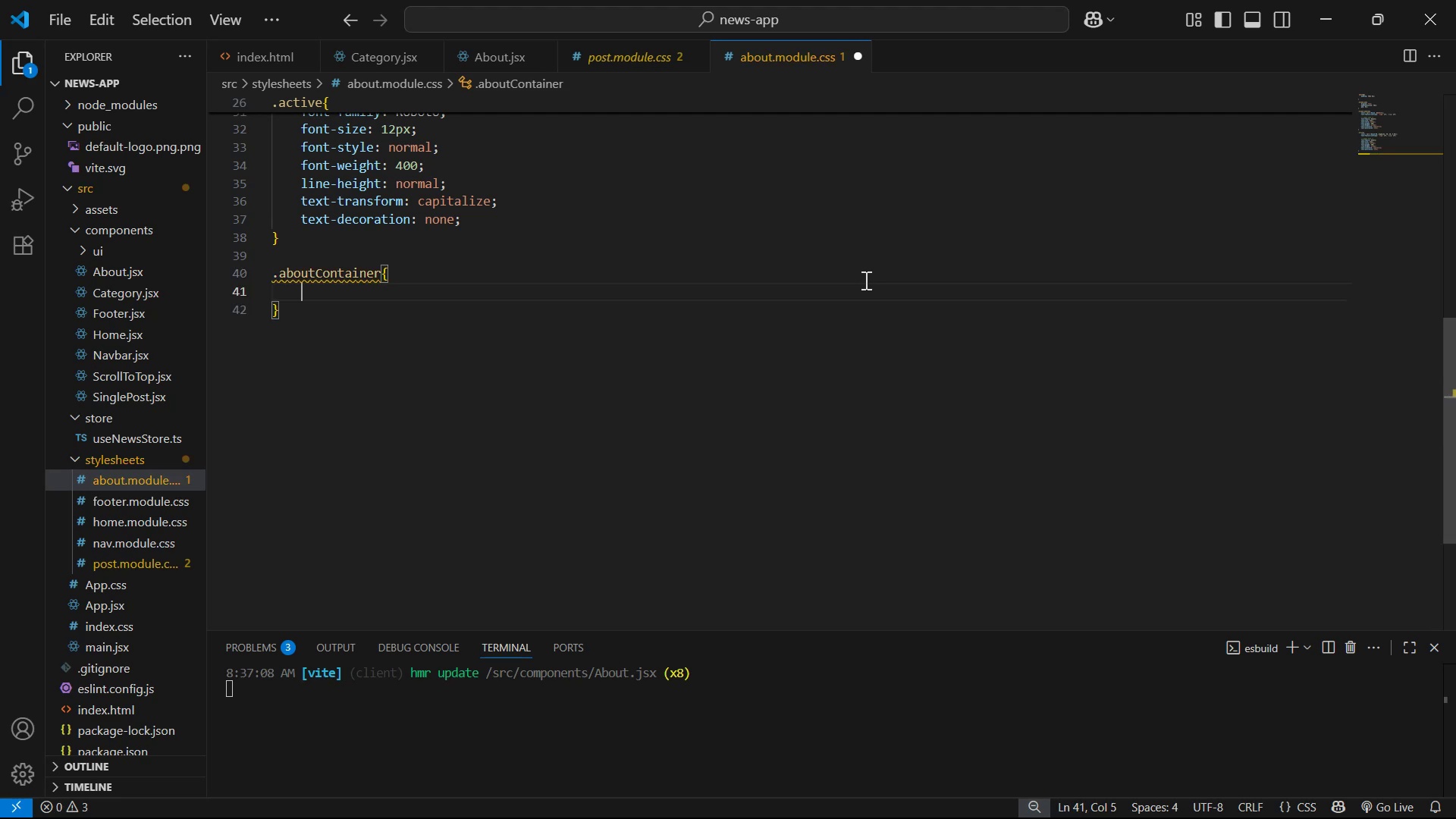 
key(Alt+Tab)
 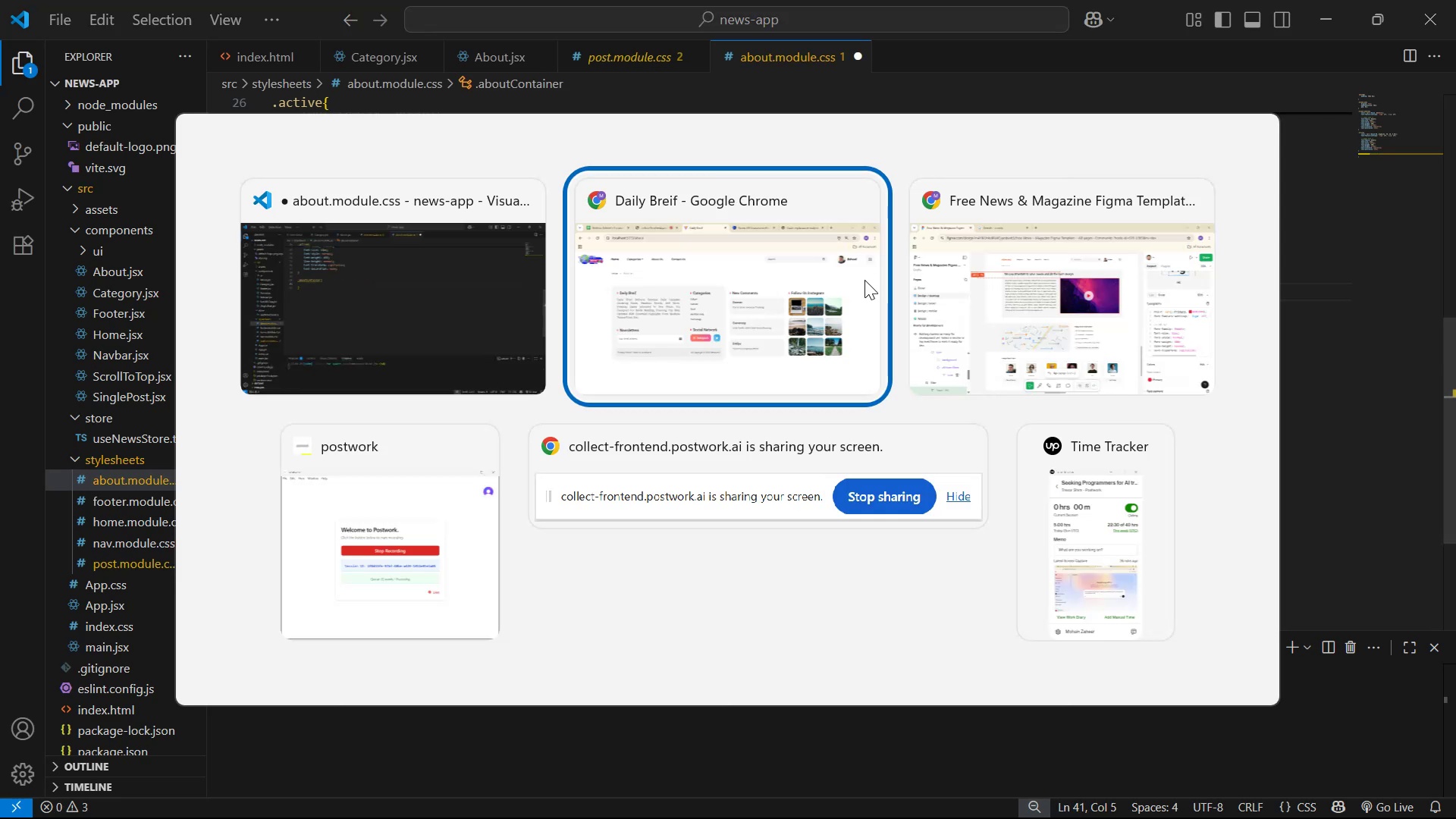 
key(Alt+Tab)
 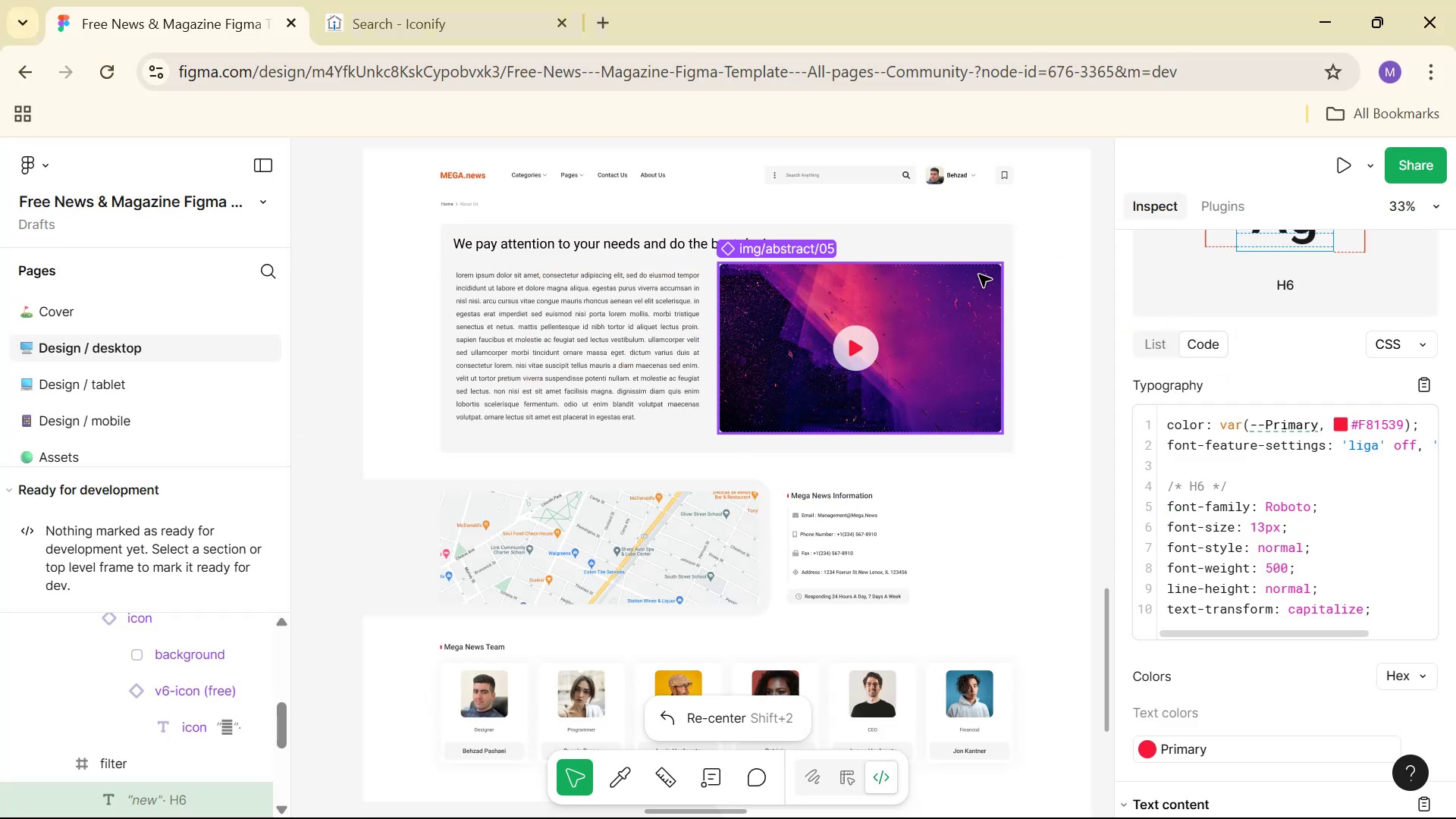 
hold_key(key=ControlLeft, duration=1.51)
left_click([991, 237])
 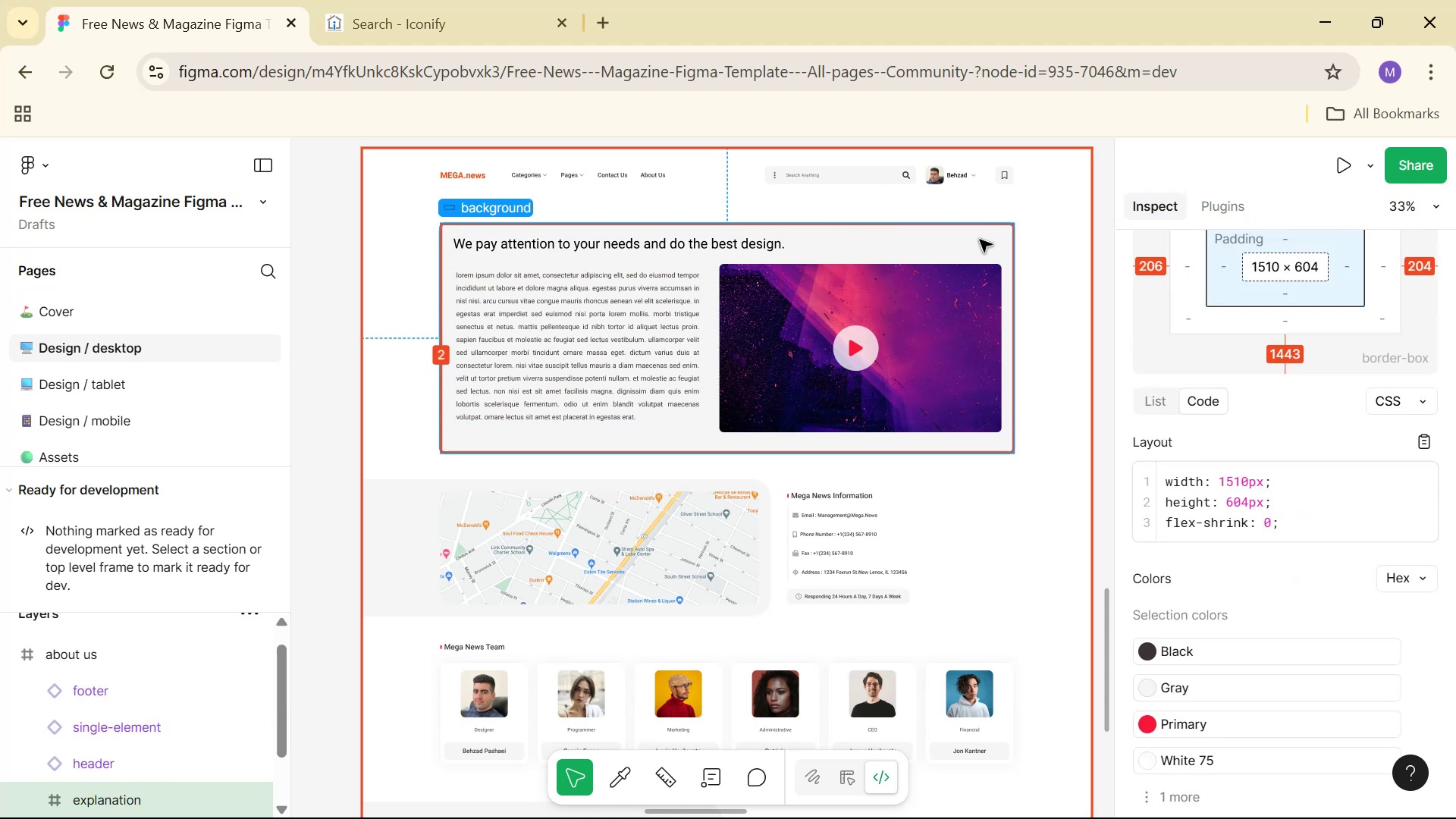 
hold_key(key=ControlLeft, duration=1.5)
 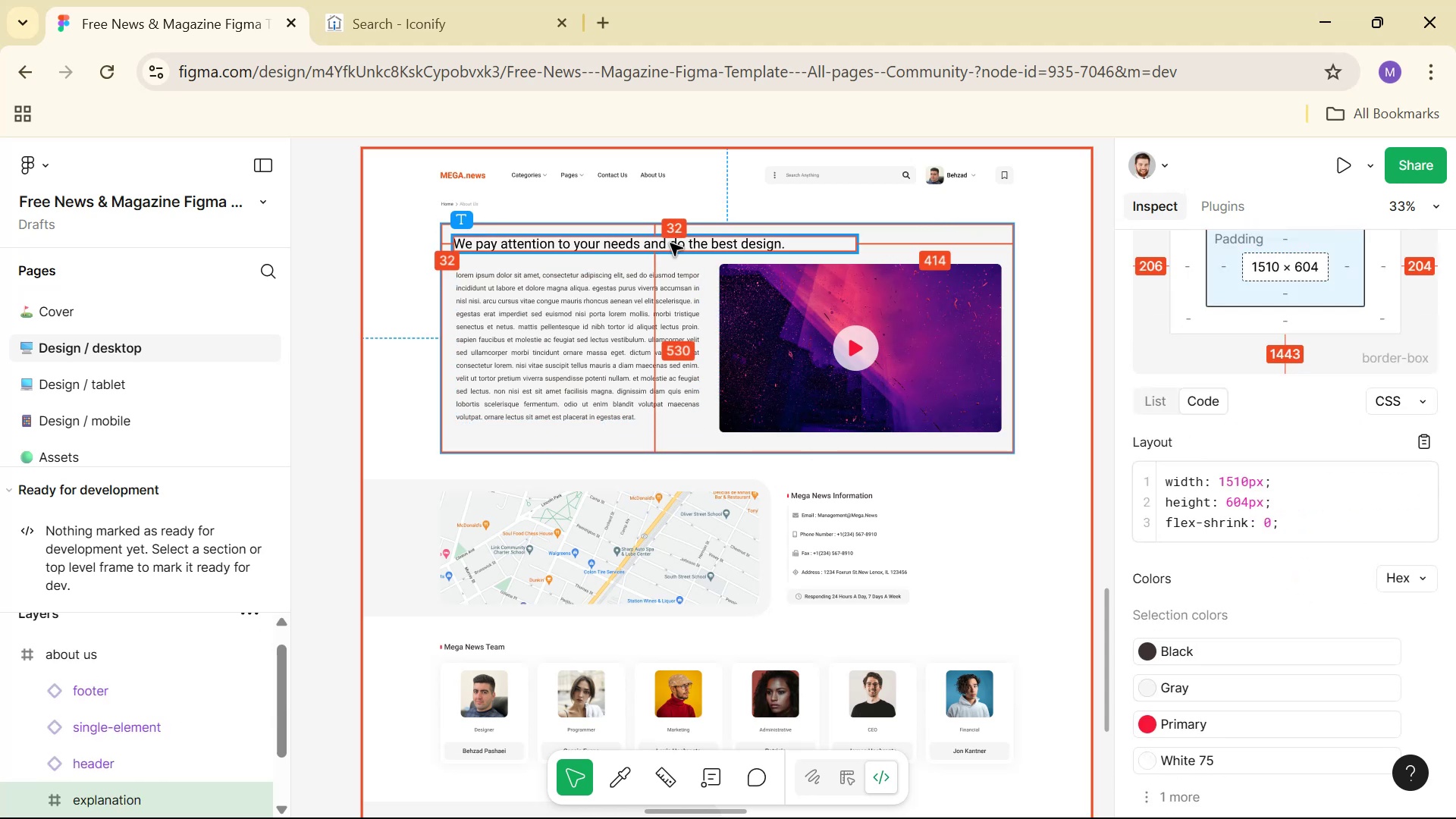 
key(Control+ControlLeft)
 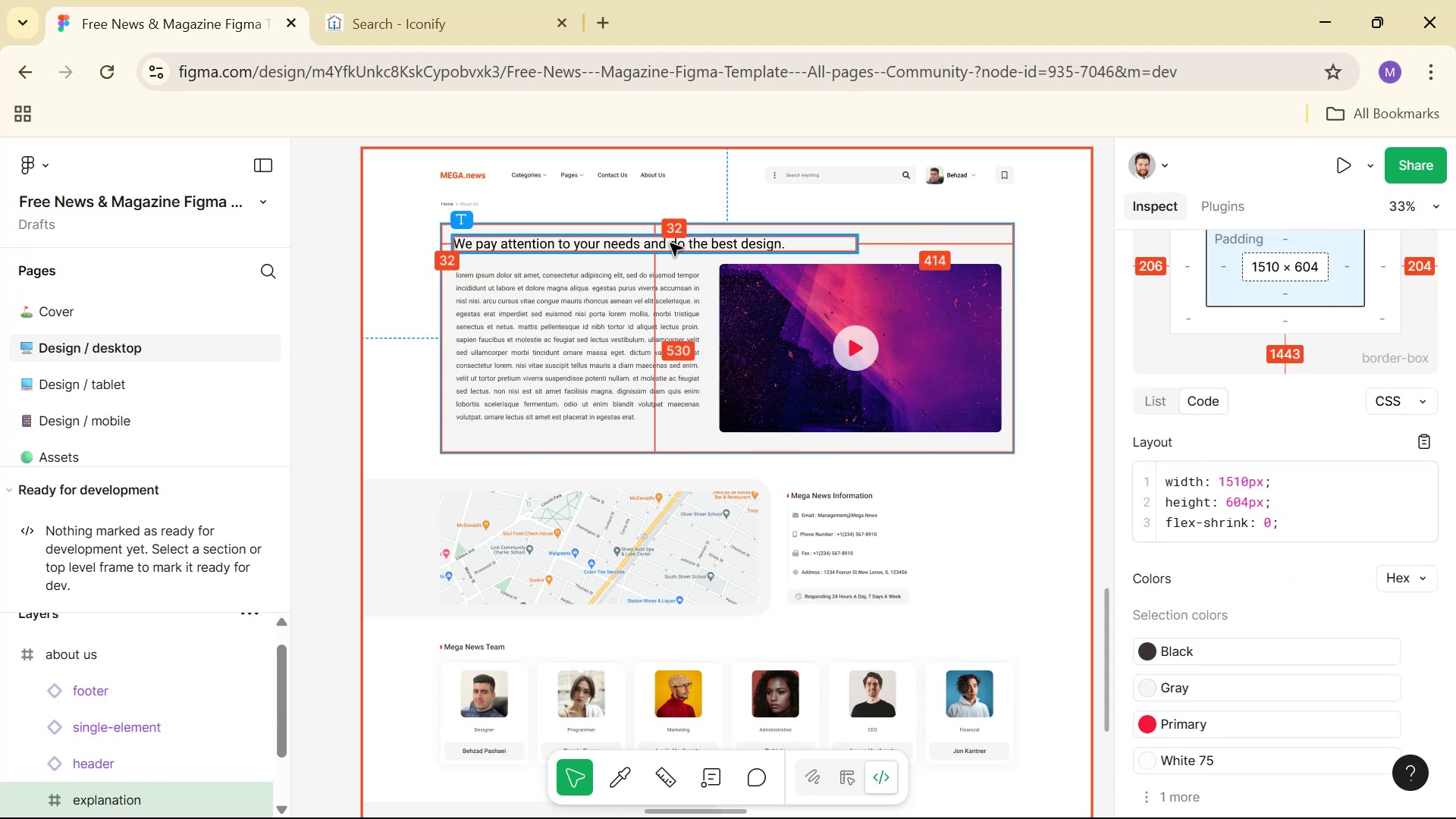 
key(Control+ControlLeft)
 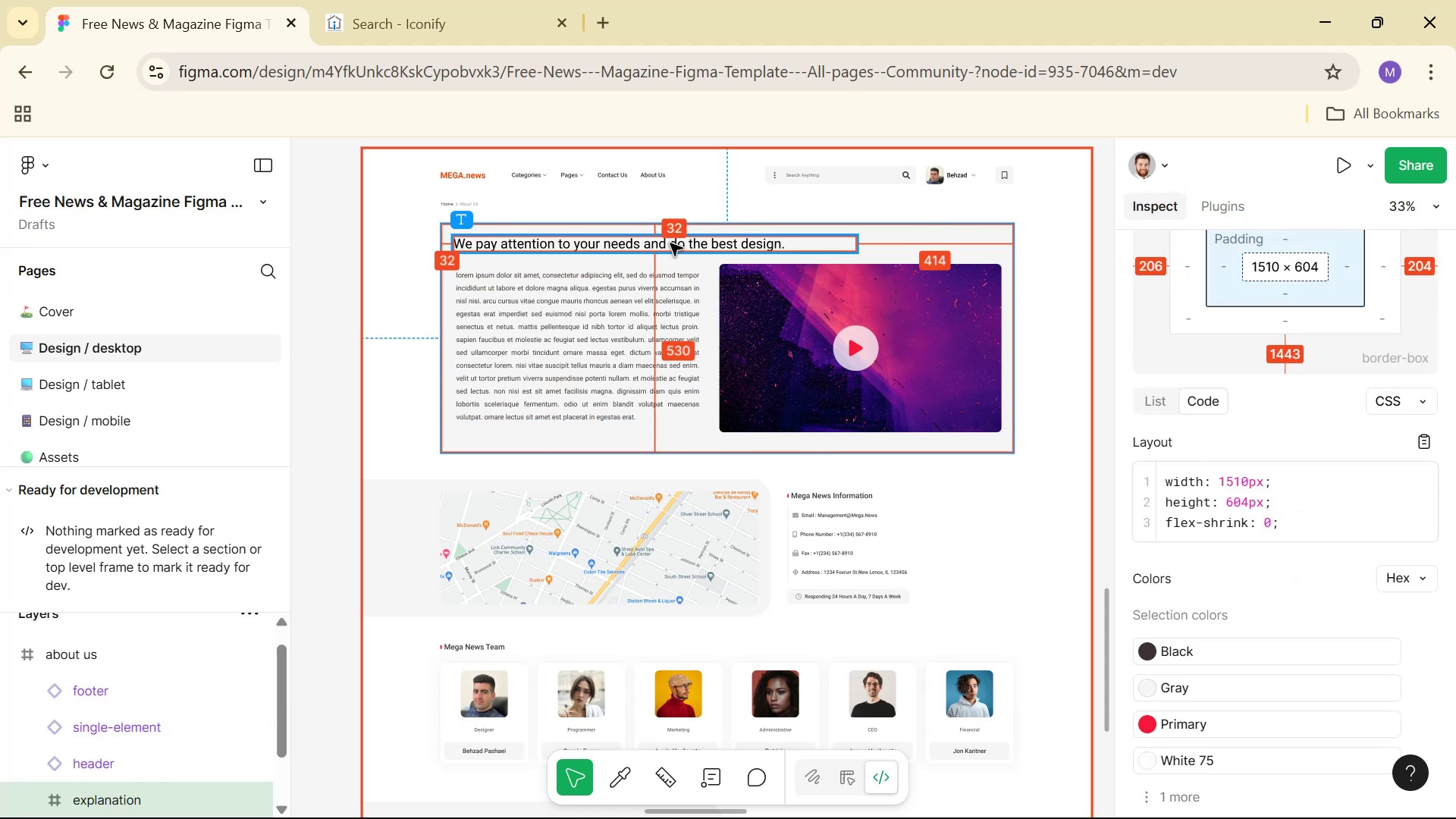 
key(Control+ControlLeft)
 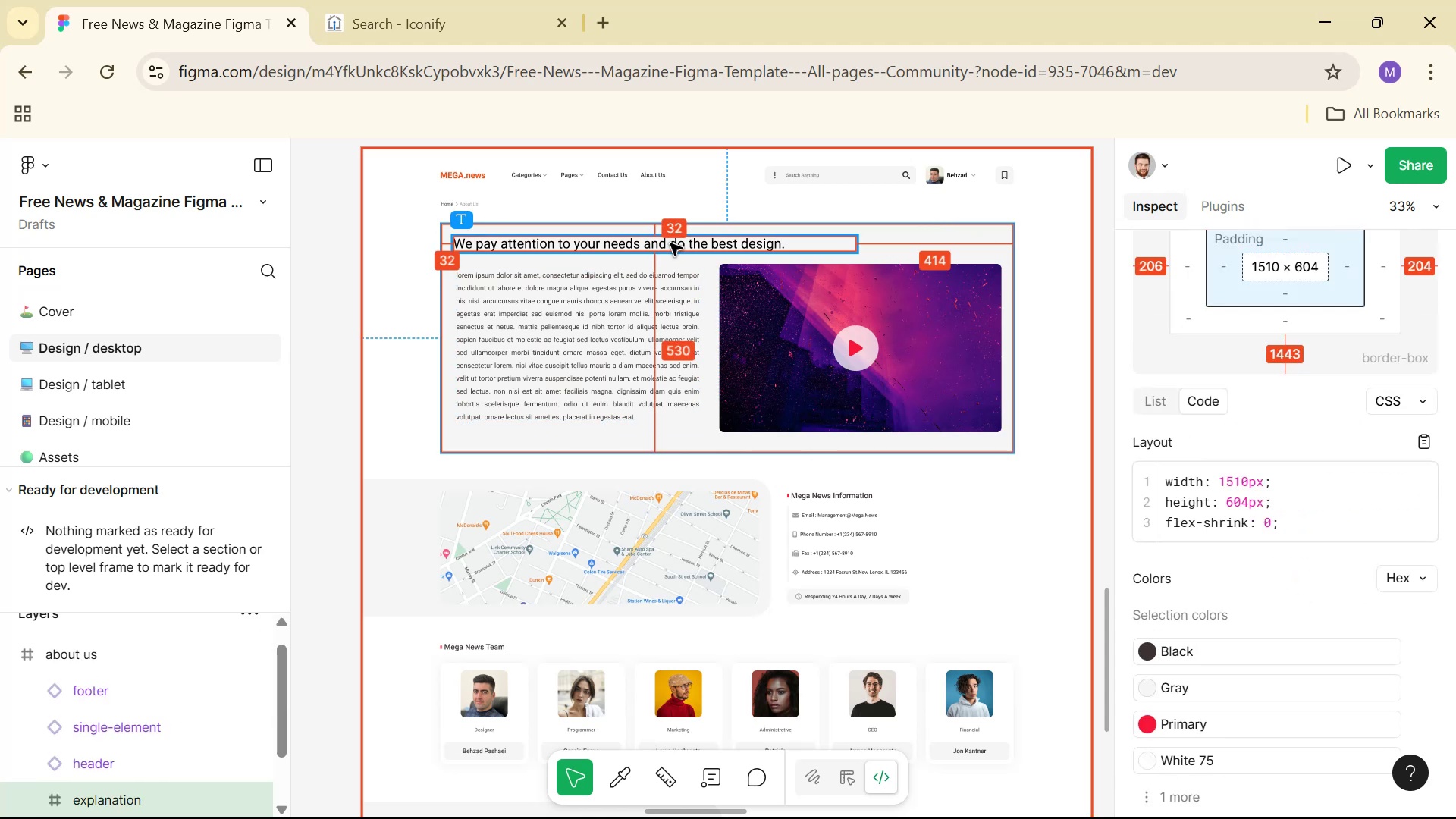 
key(Control+ControlLeft)
 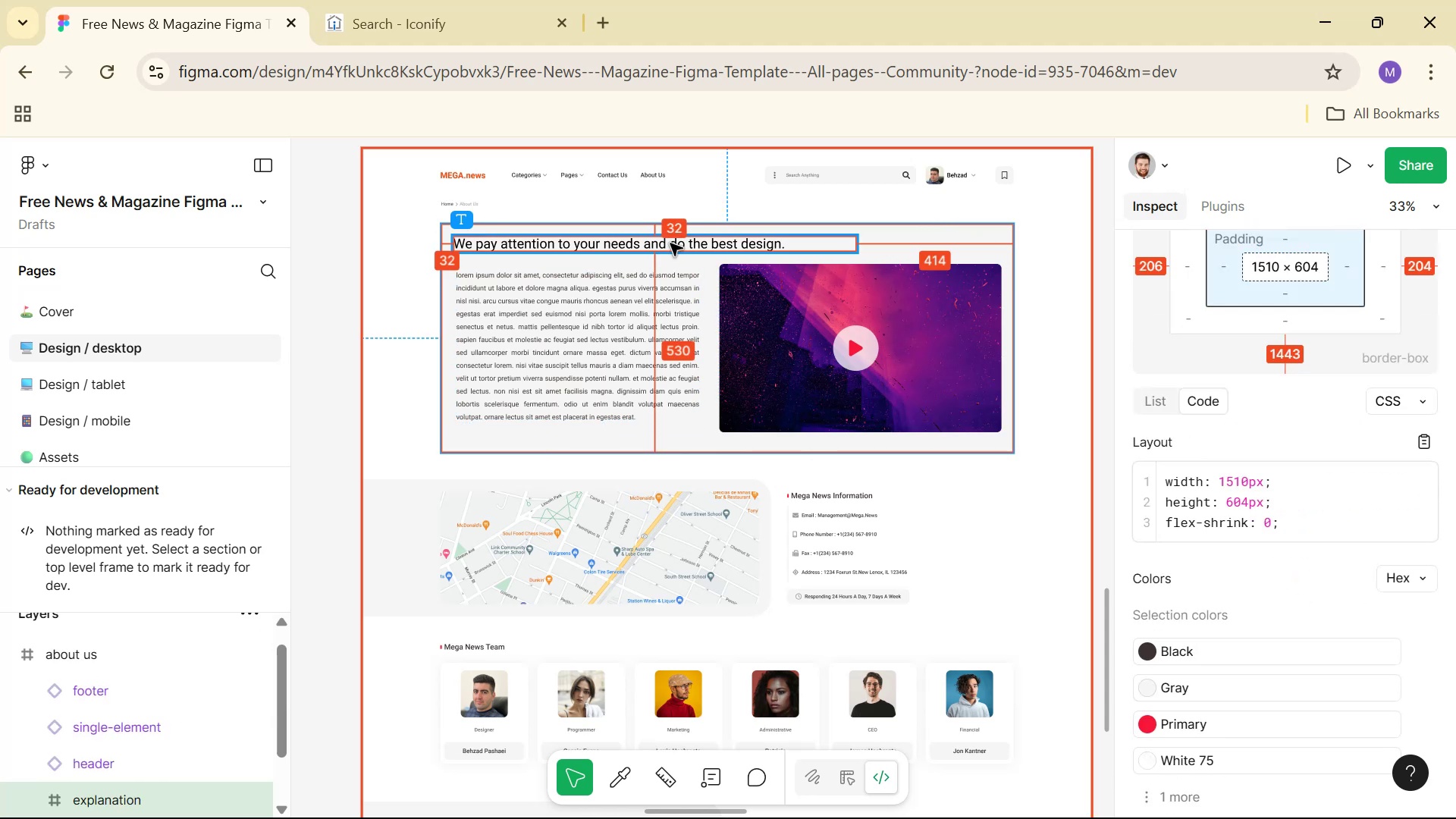 
key(Control+ControlLeft)
 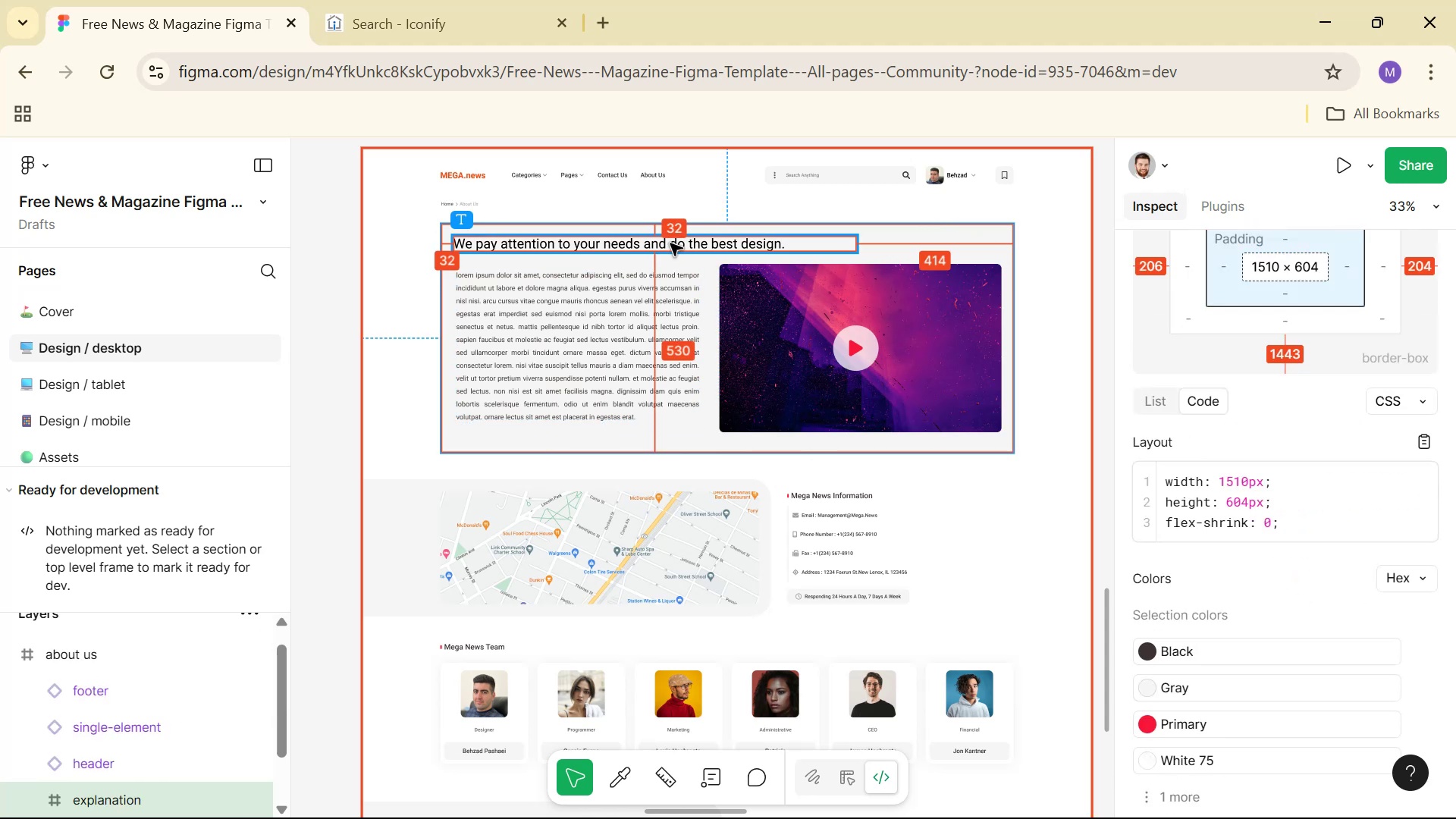 
key(Control+ControlLeft)
 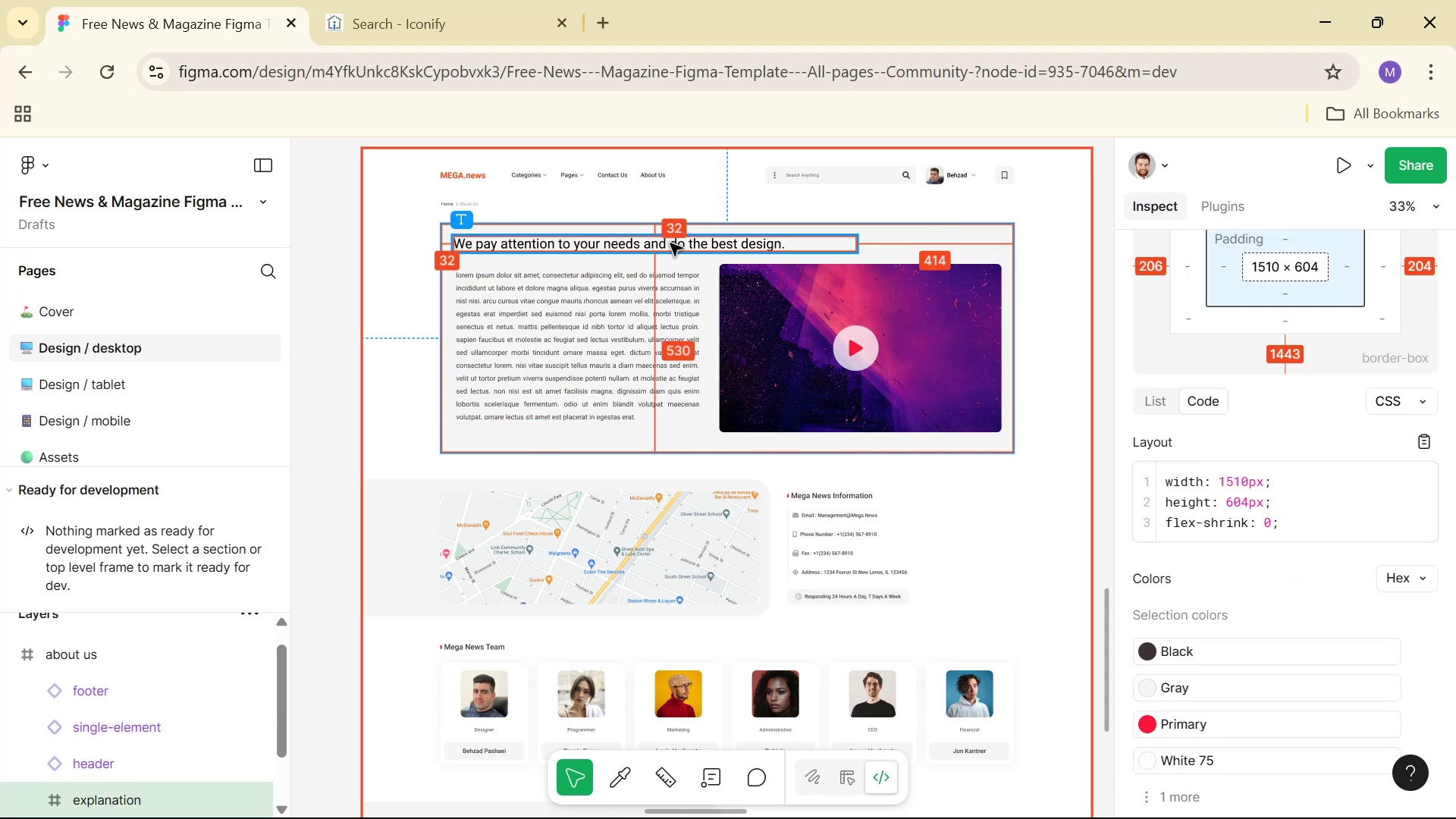 
key(Alt+AltLeft)
 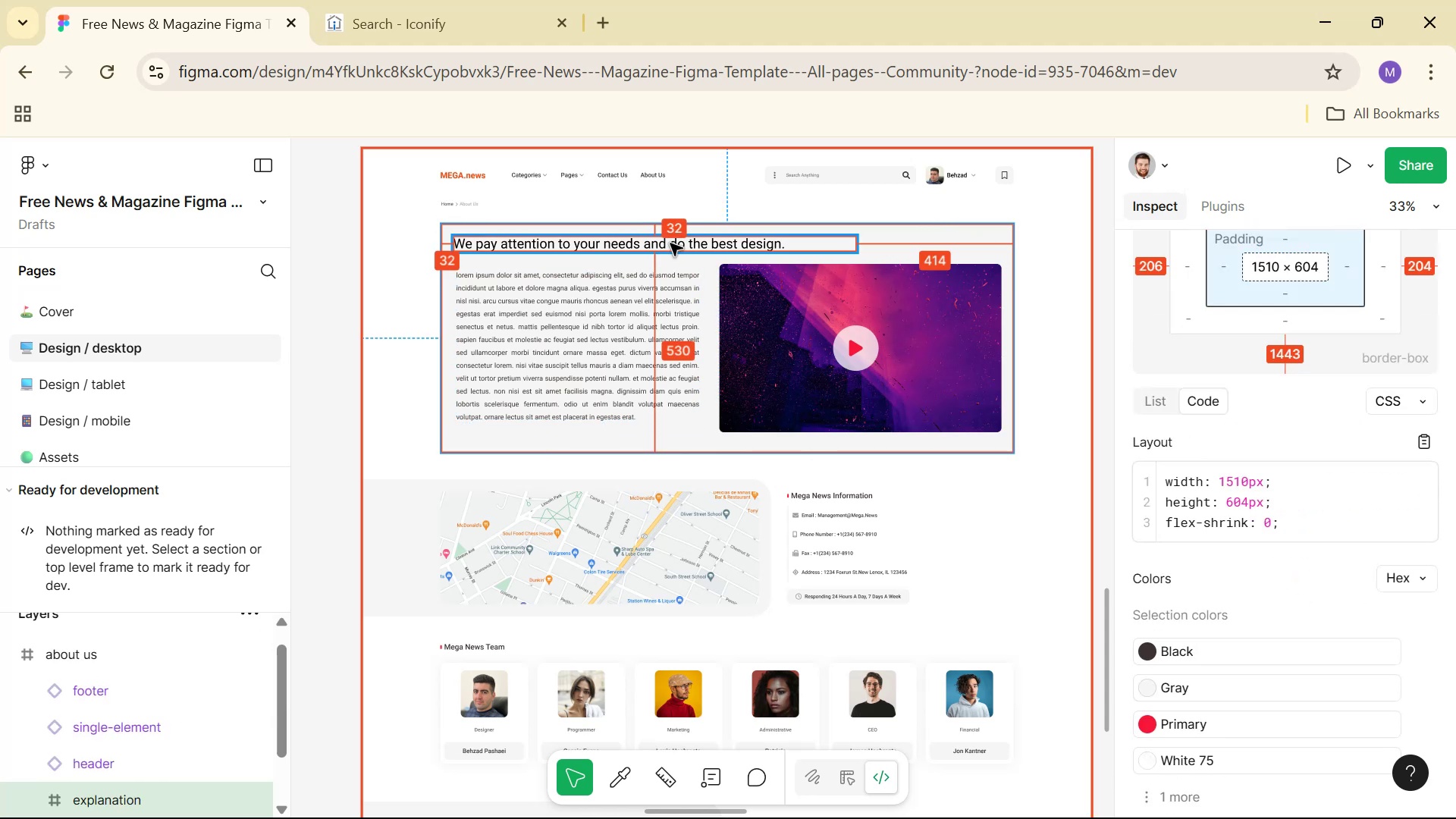 
key(Tab)
type(ap)
key(Backspace)
key(Backspace)
type(pa)
 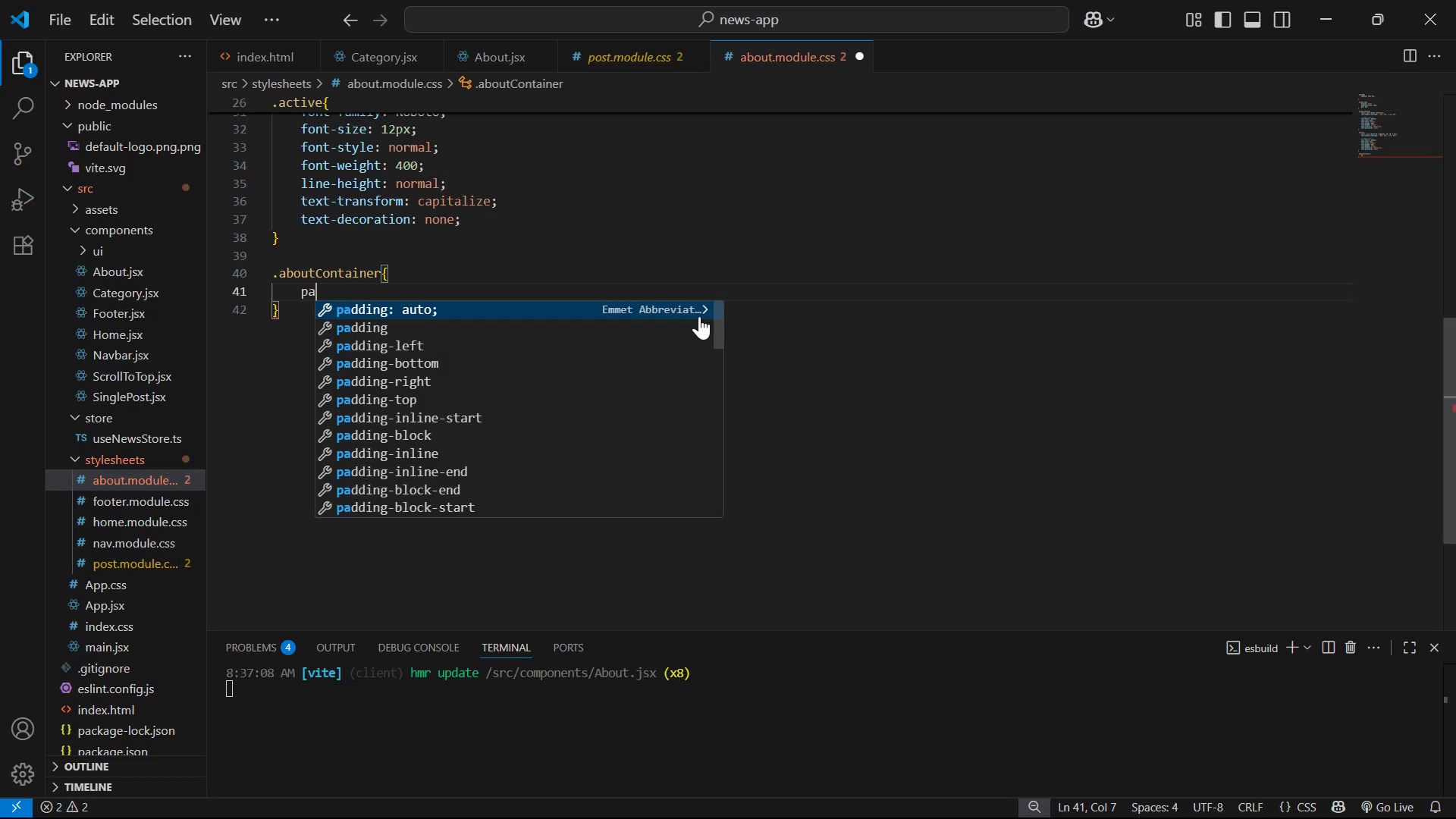 
key(ArrowDown)
 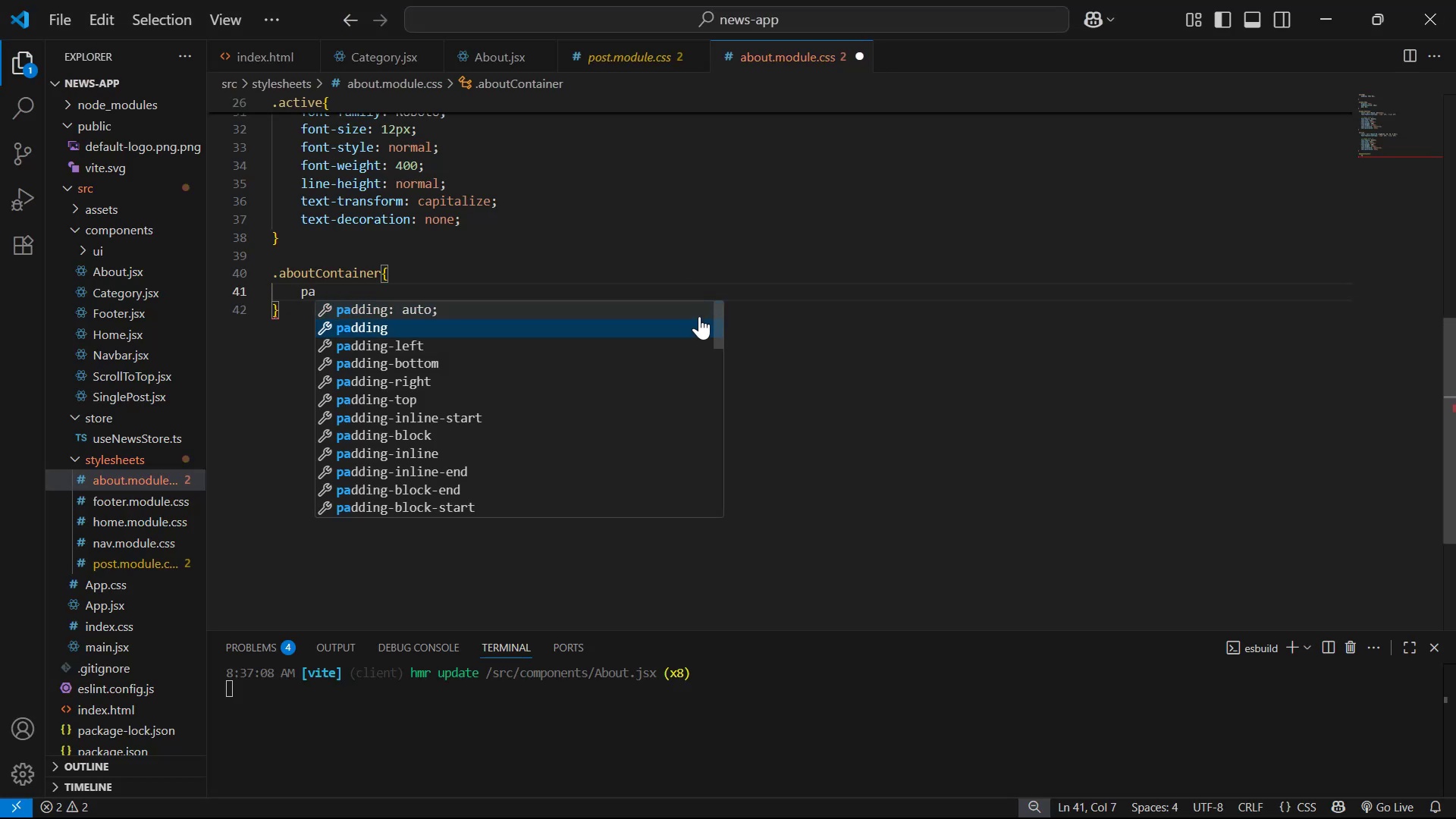 
key(Enter)
 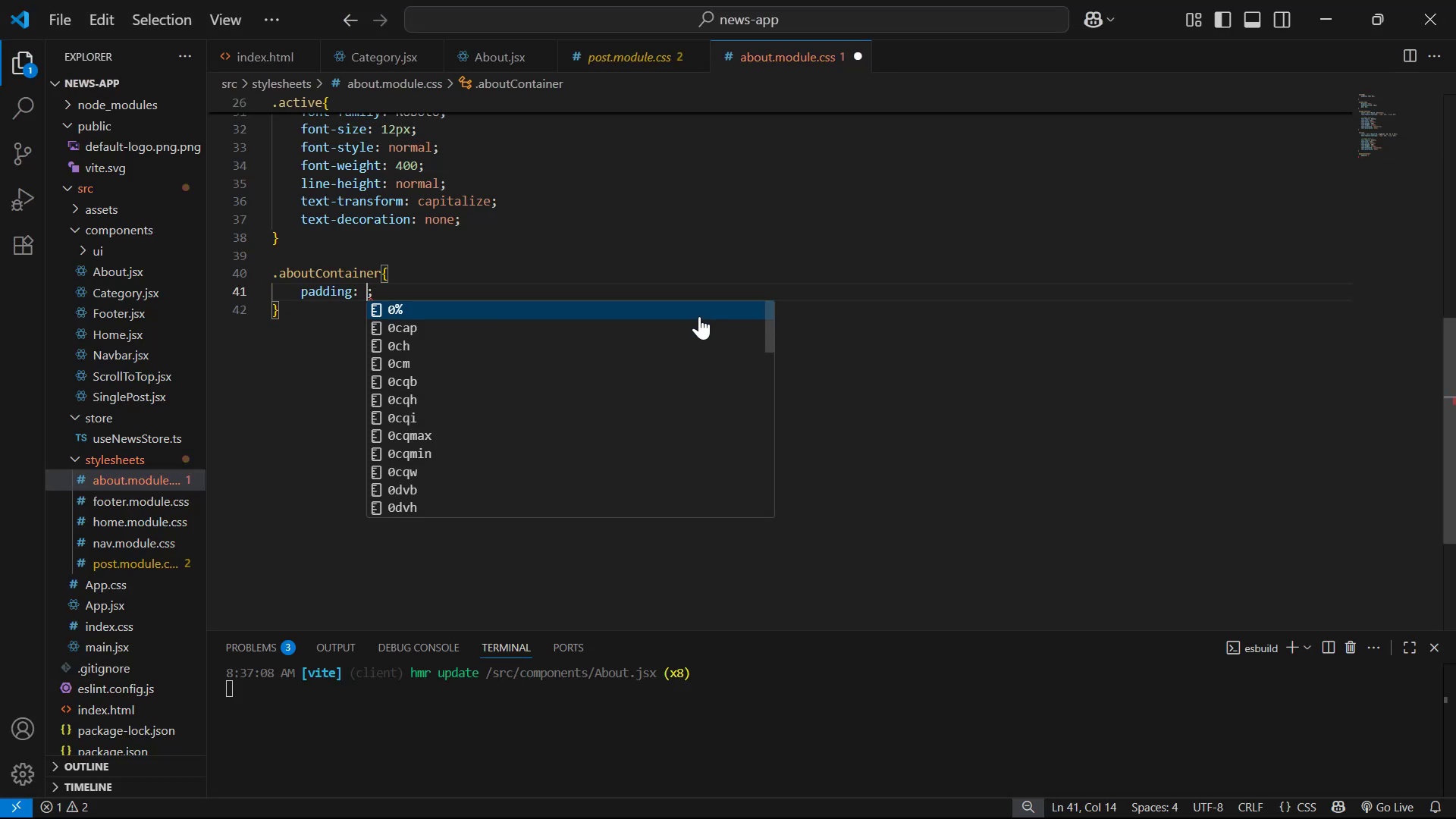 
type(32px)
 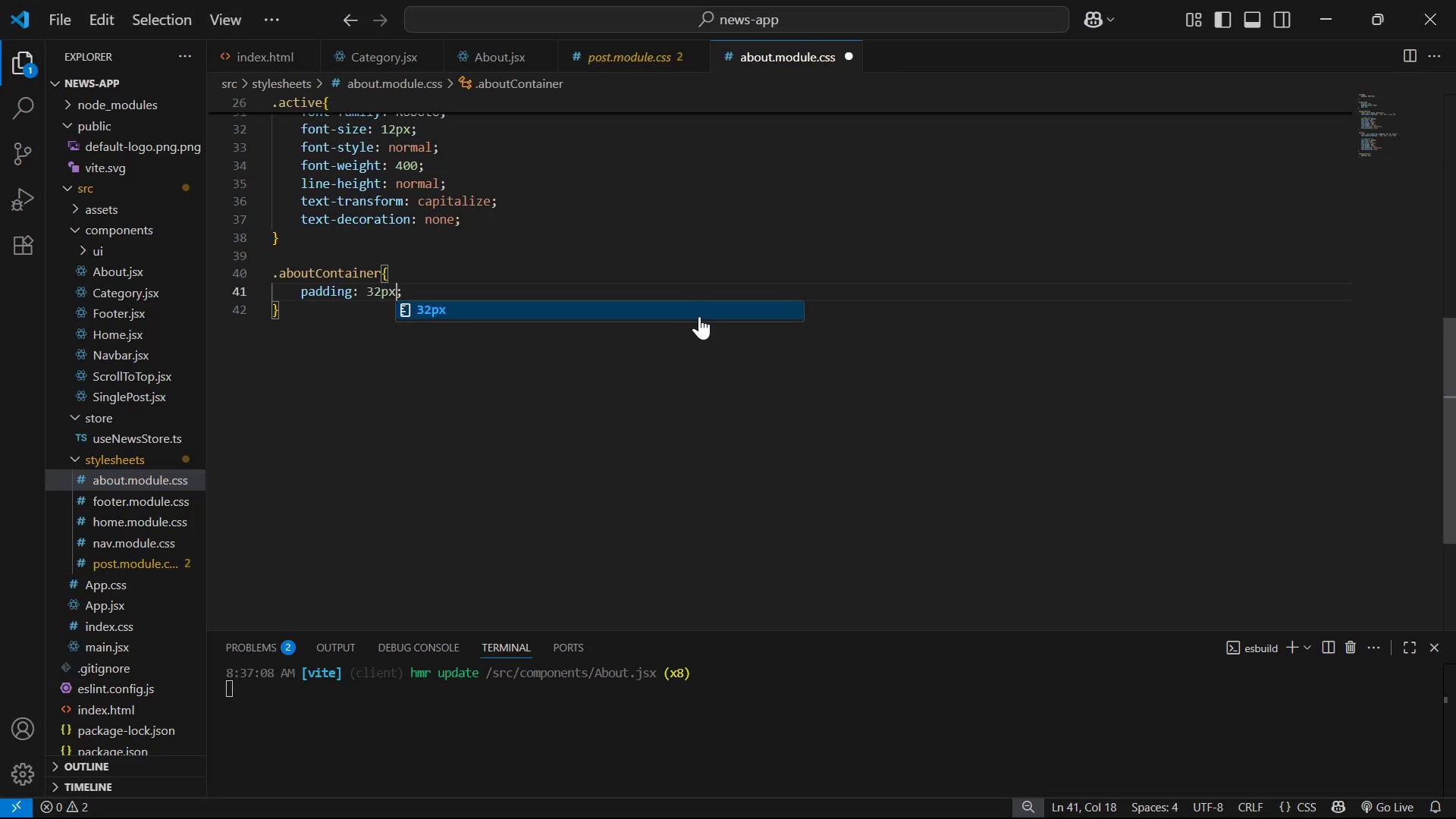 
key(ArrowRight)
 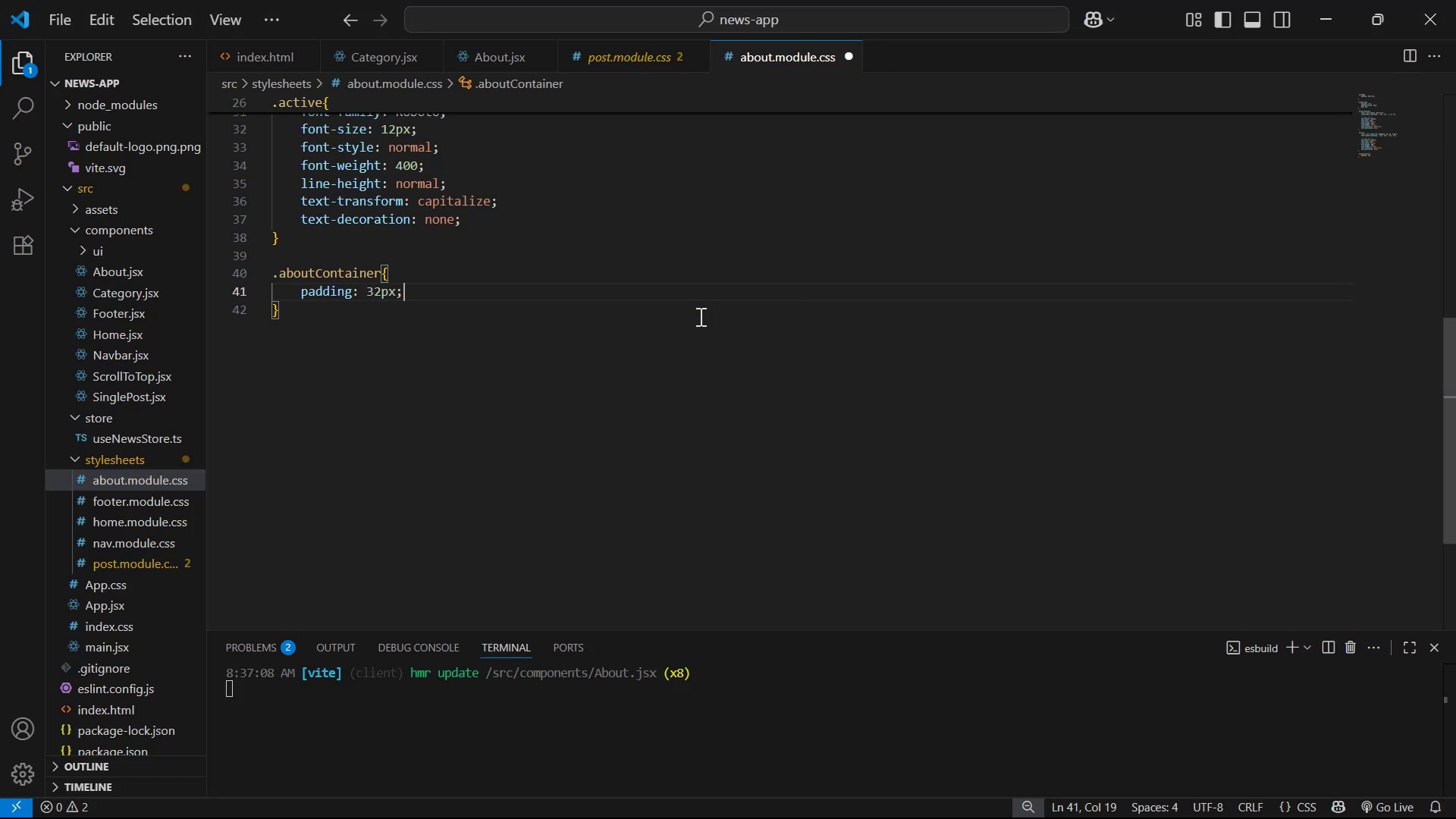 
key(Enter)
 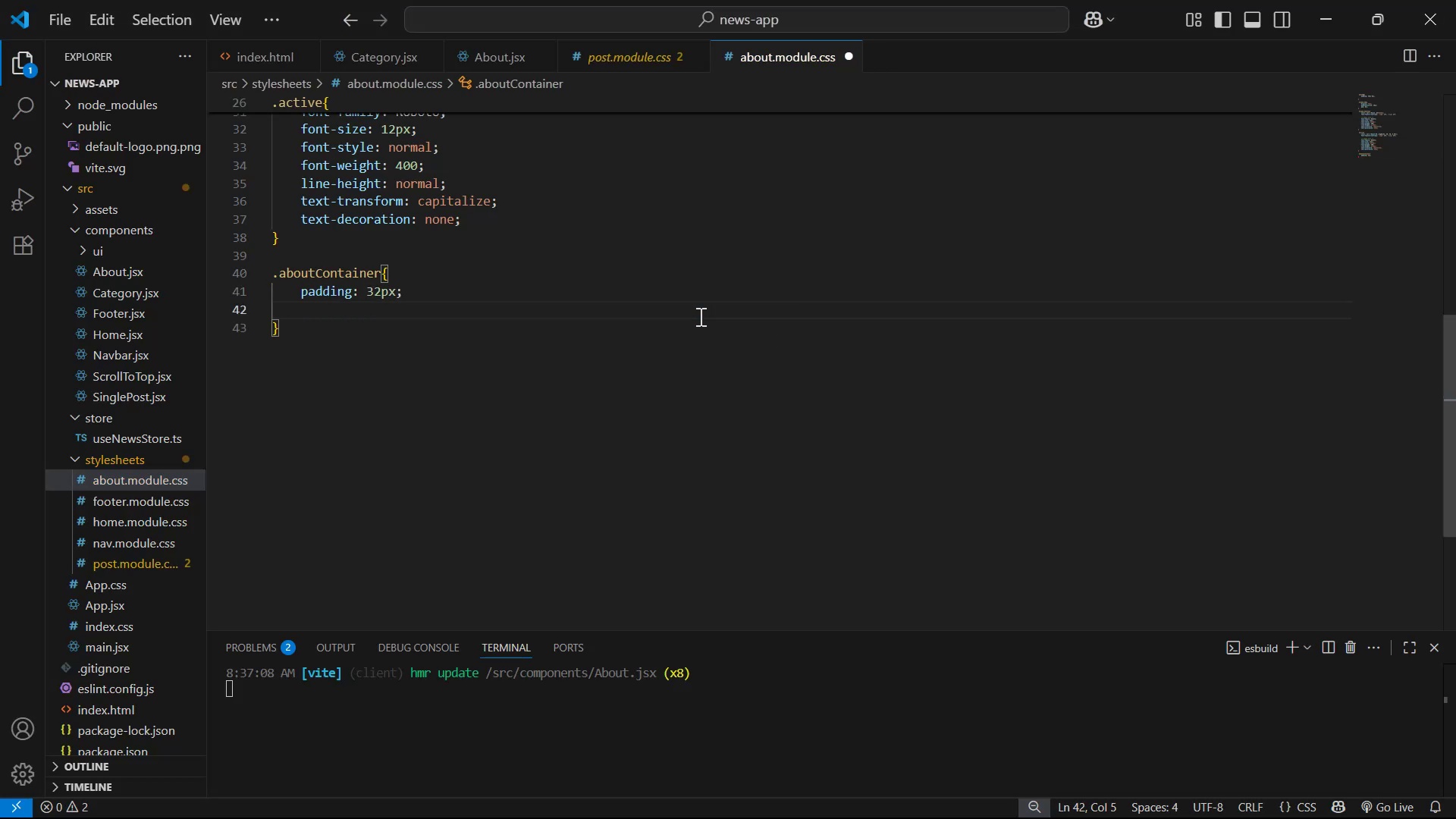 
key(Alt+AltLeft)
 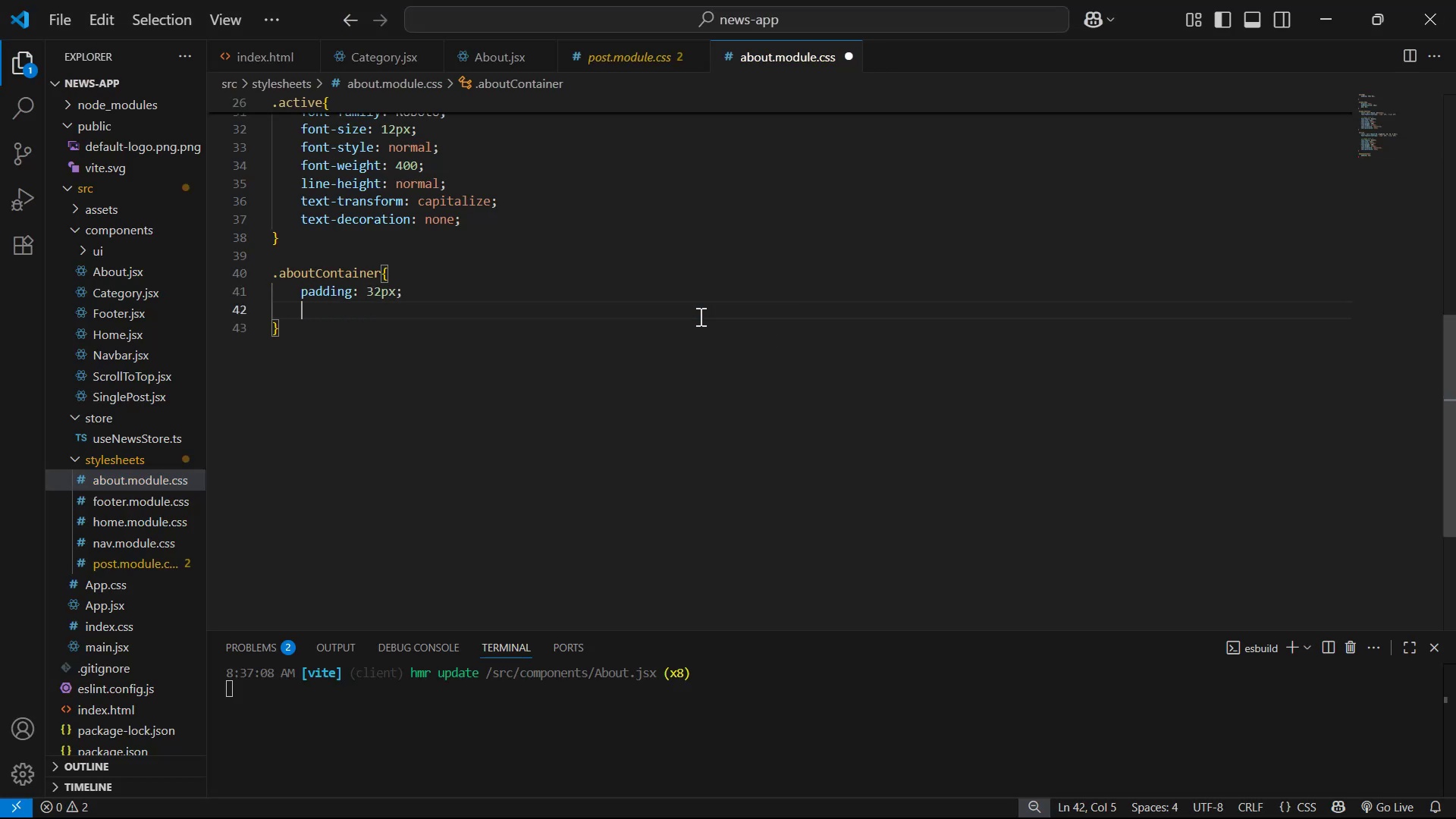 
key(Alt+Tab)
 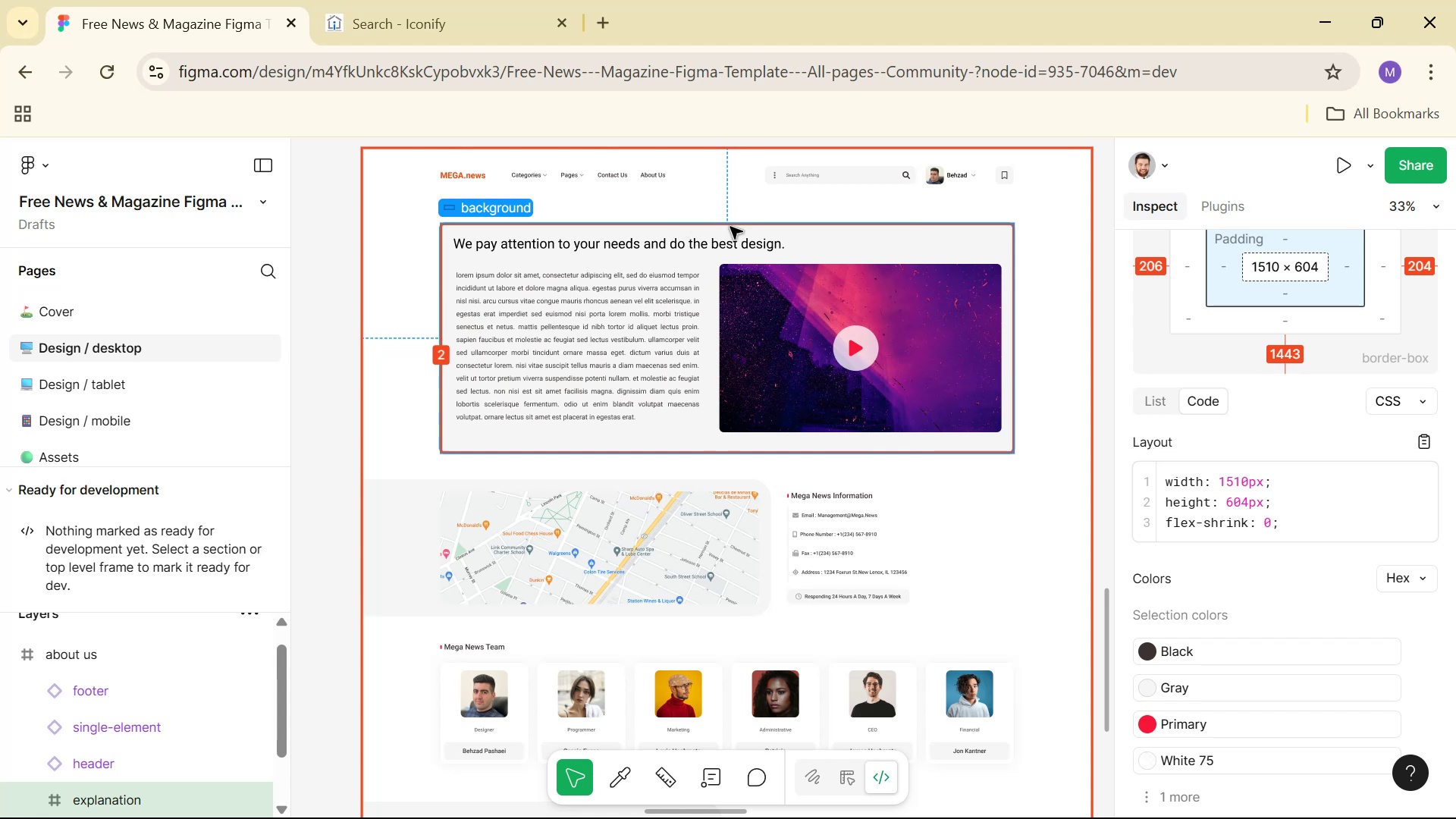 
scroll: coordinate [1307, 617], scroll_direction: down, amount: 3.0
 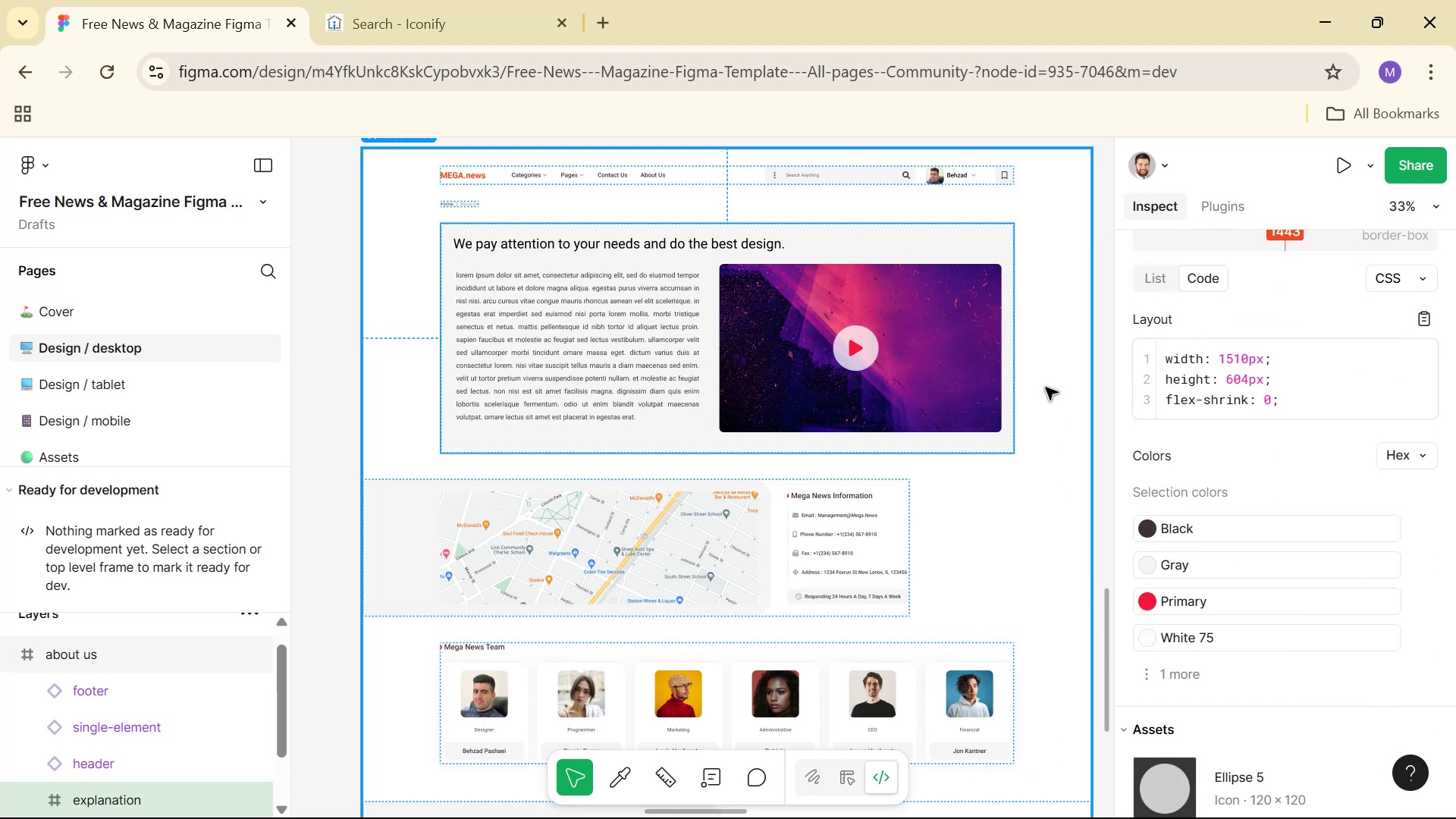 
hold_key(key=ControlLeft, duration=0.91)
left_click([929, 239])
 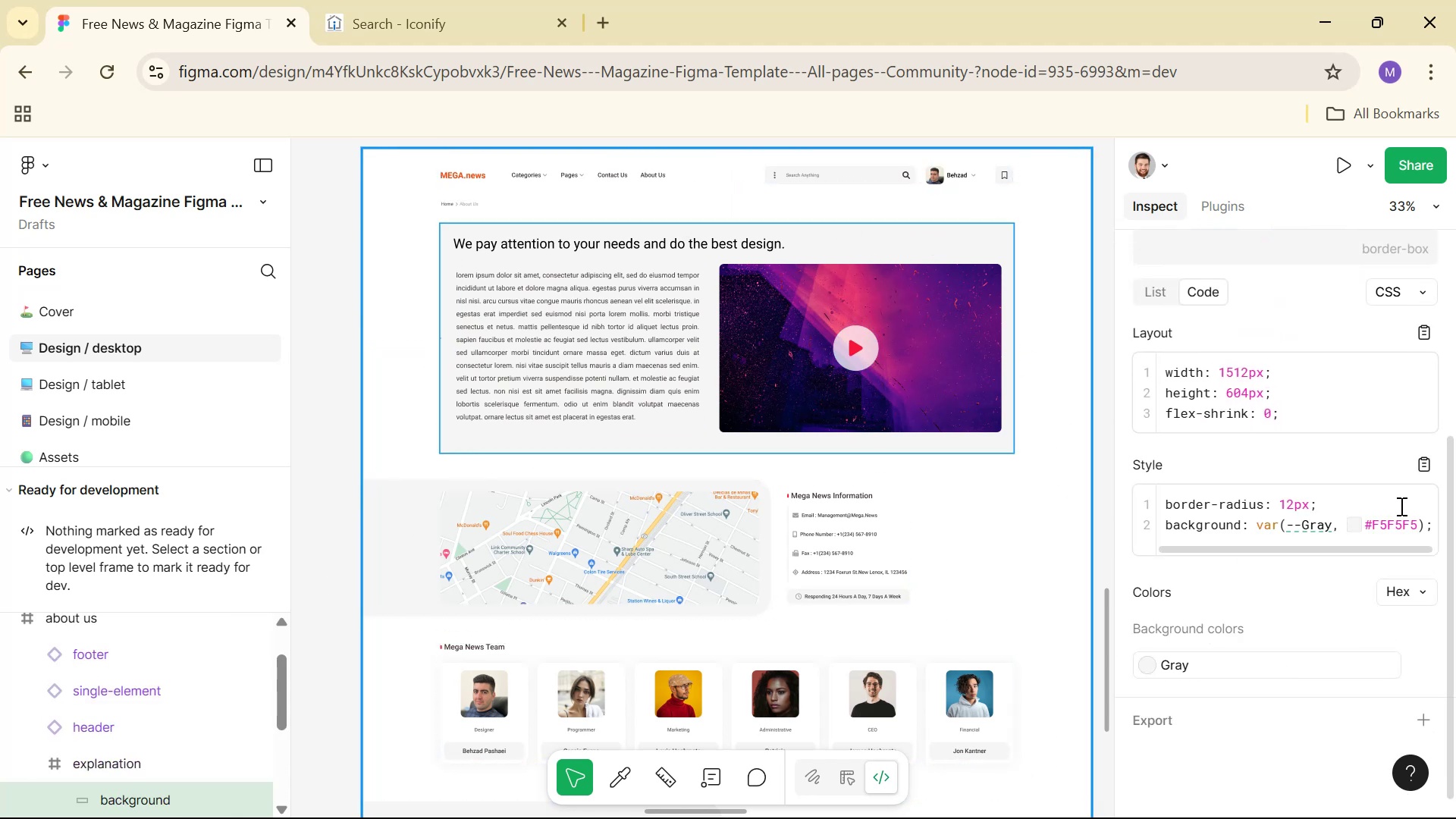 
left_click([1421, 462])
 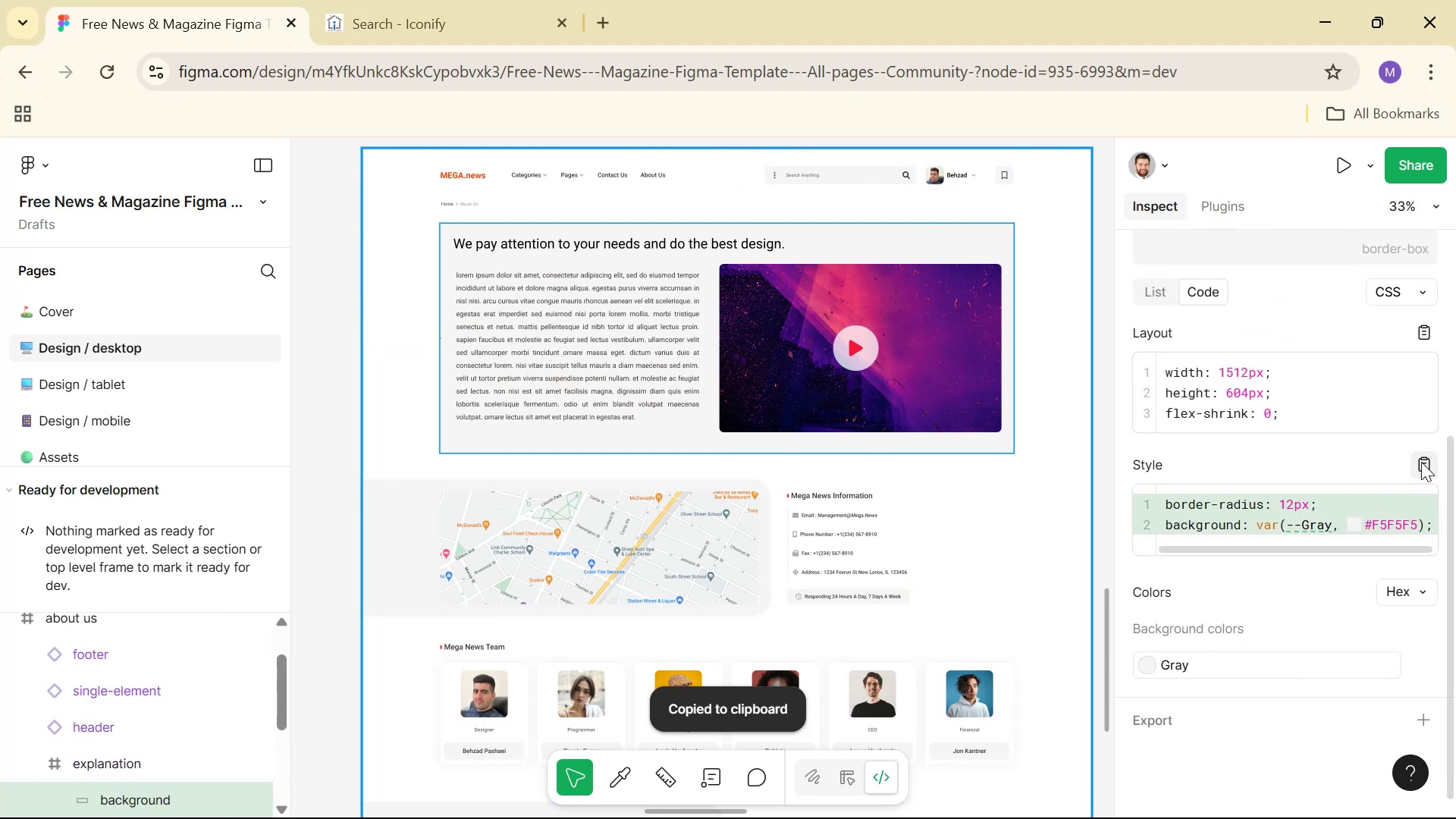 
key(Alt+AltLeft)
 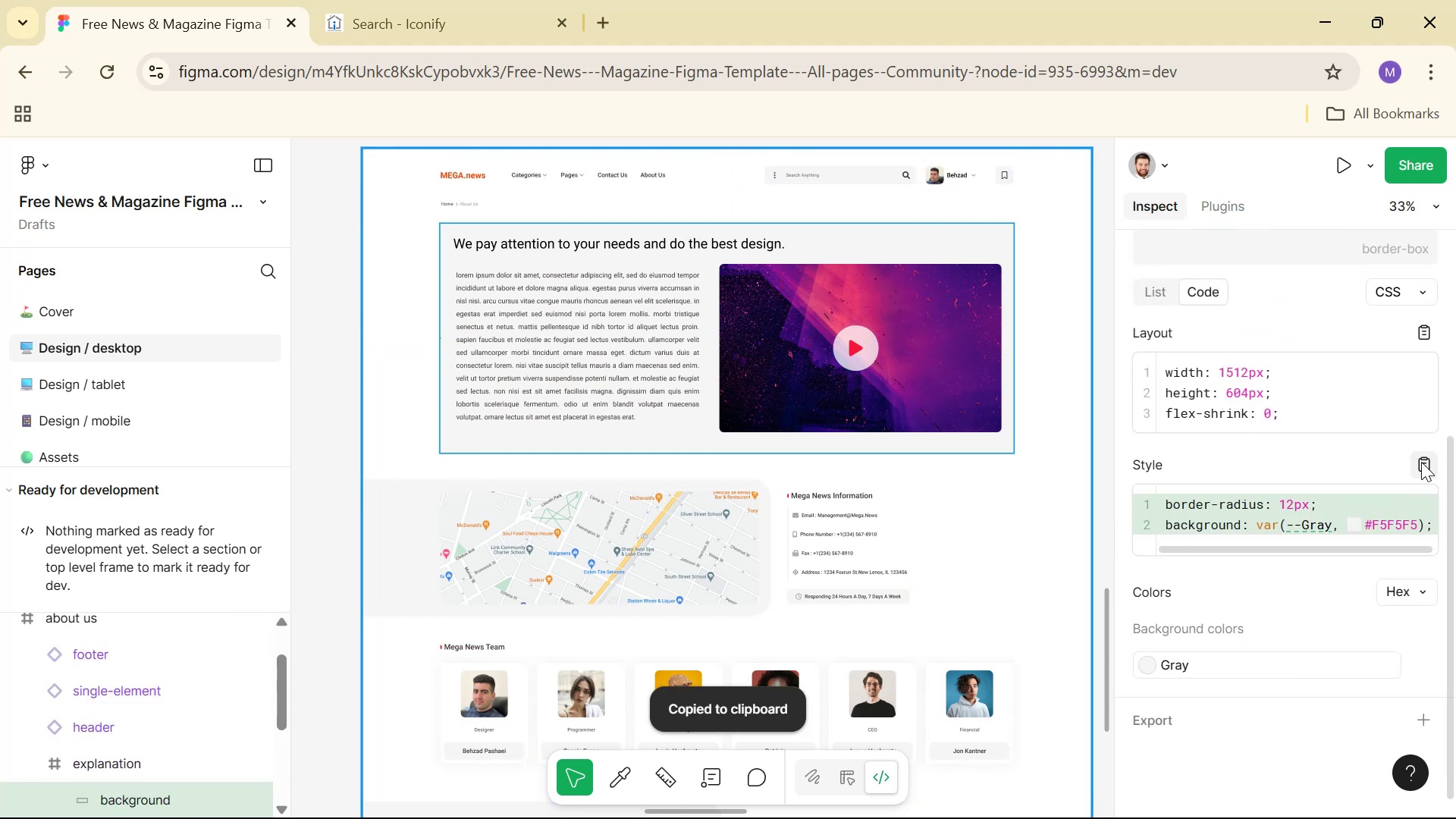 
key(Alt+Tab)
 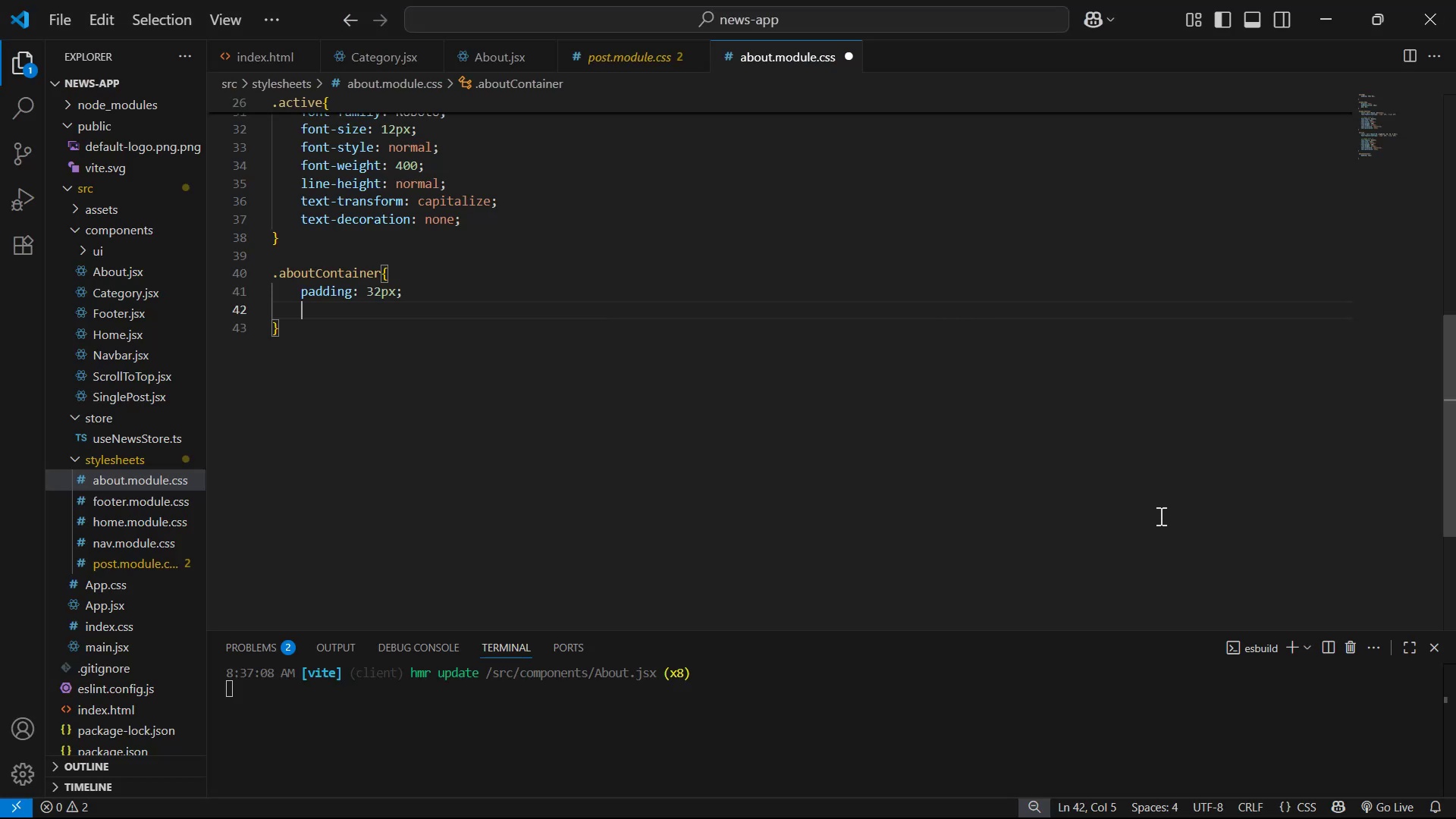 
key(Control+V)
 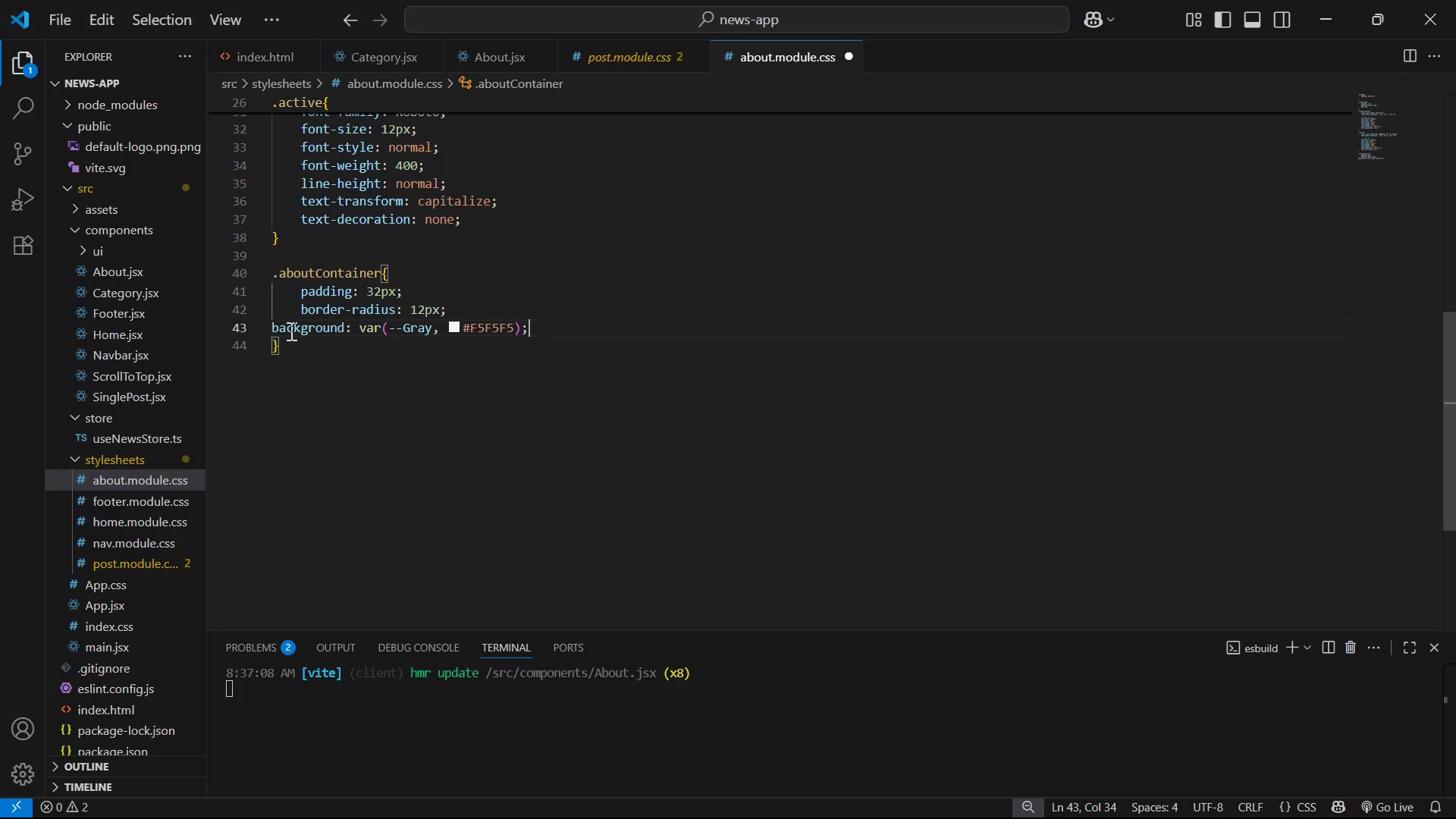 
left_click([275, 329])
 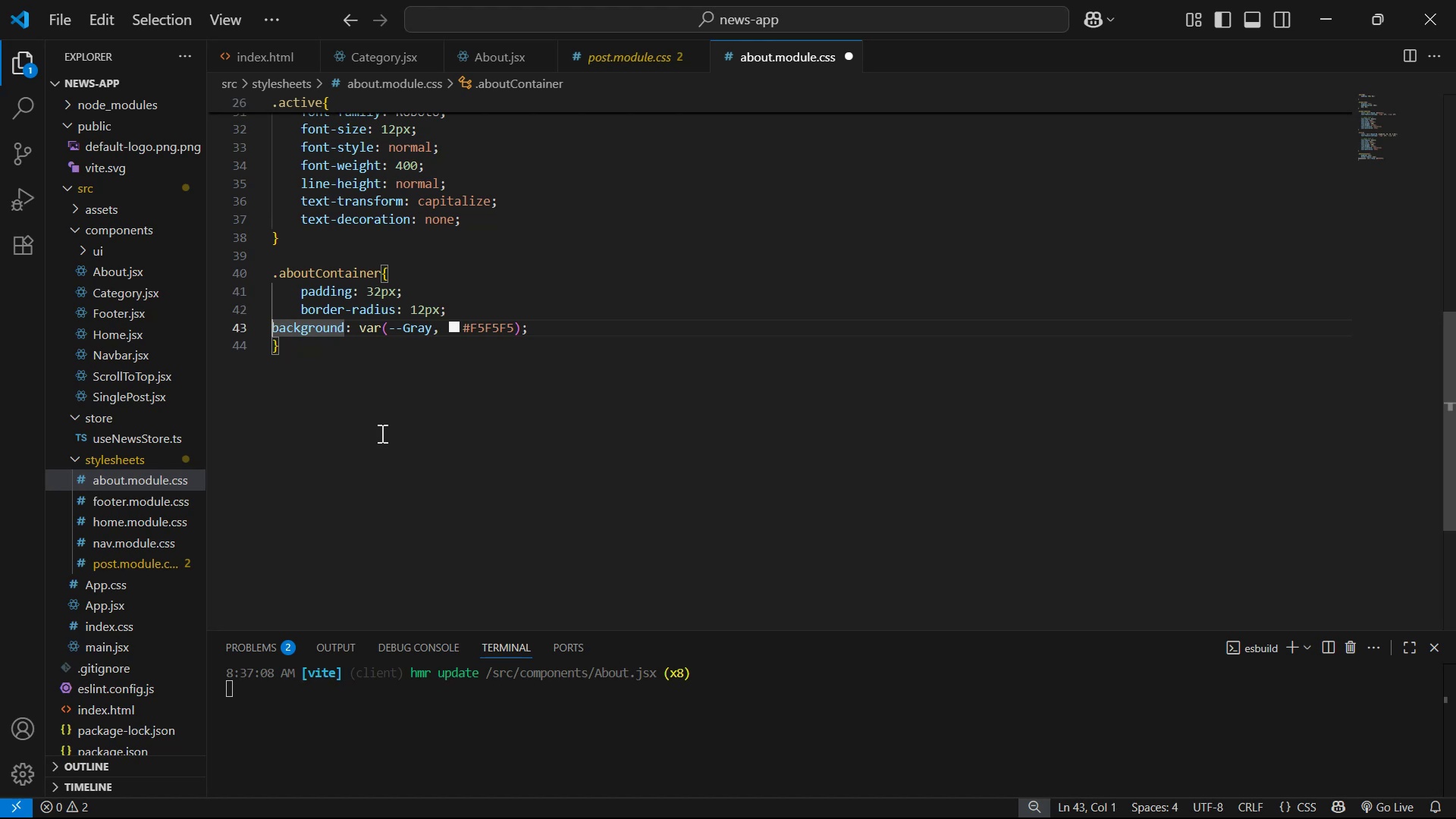 
key(Tab)
 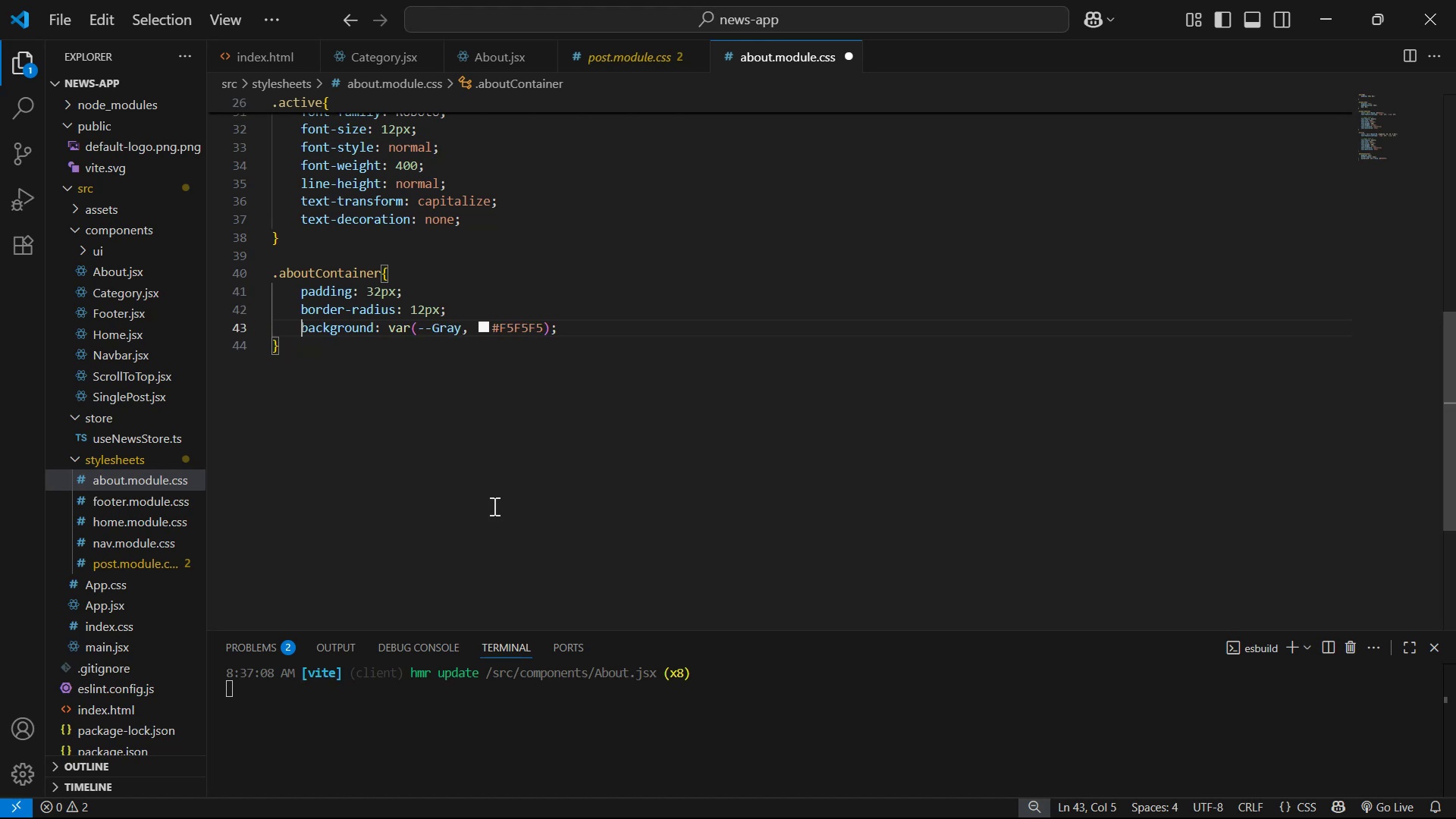 
key(Control+S)
 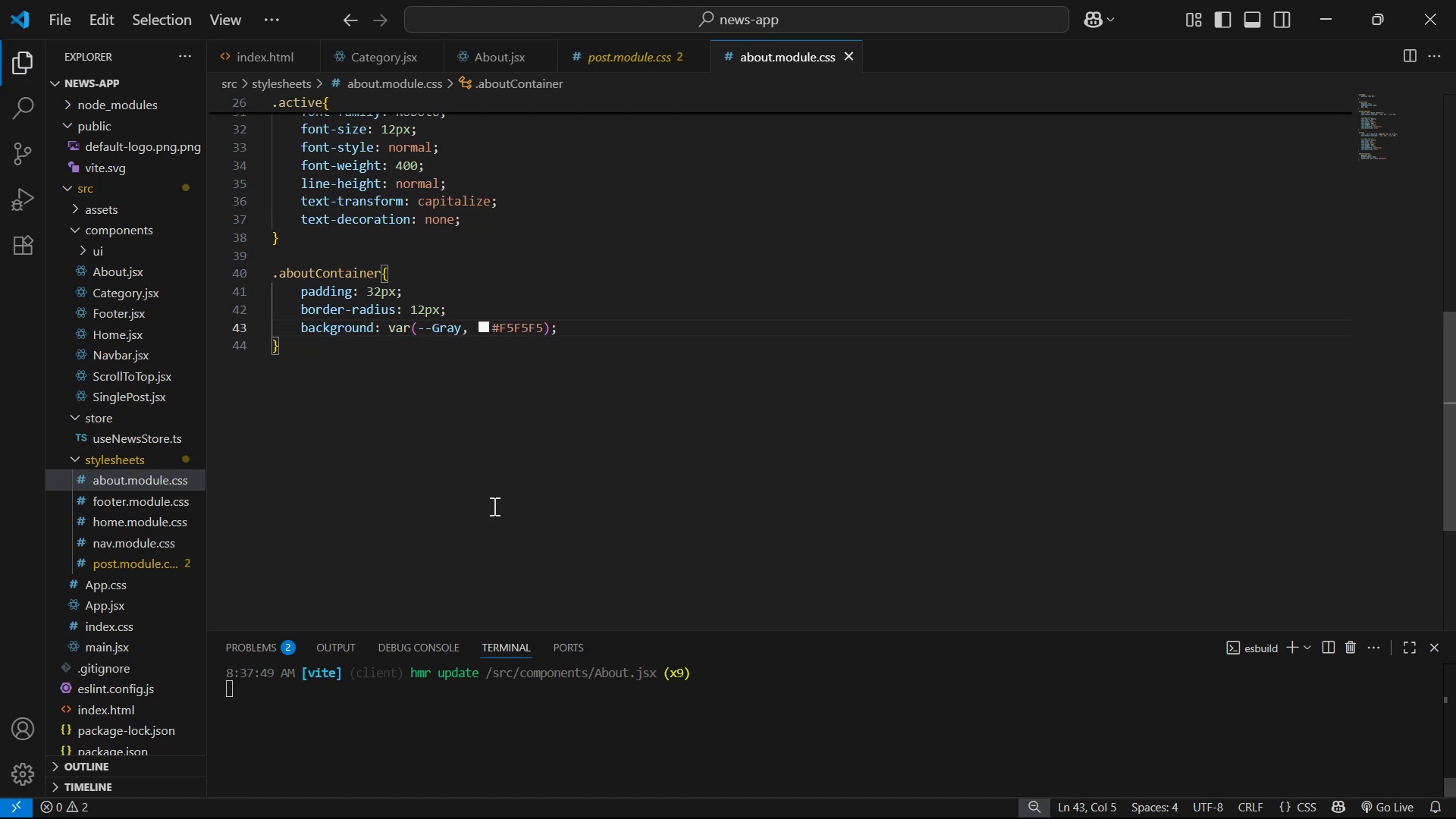 
key(Alt+Tab)
 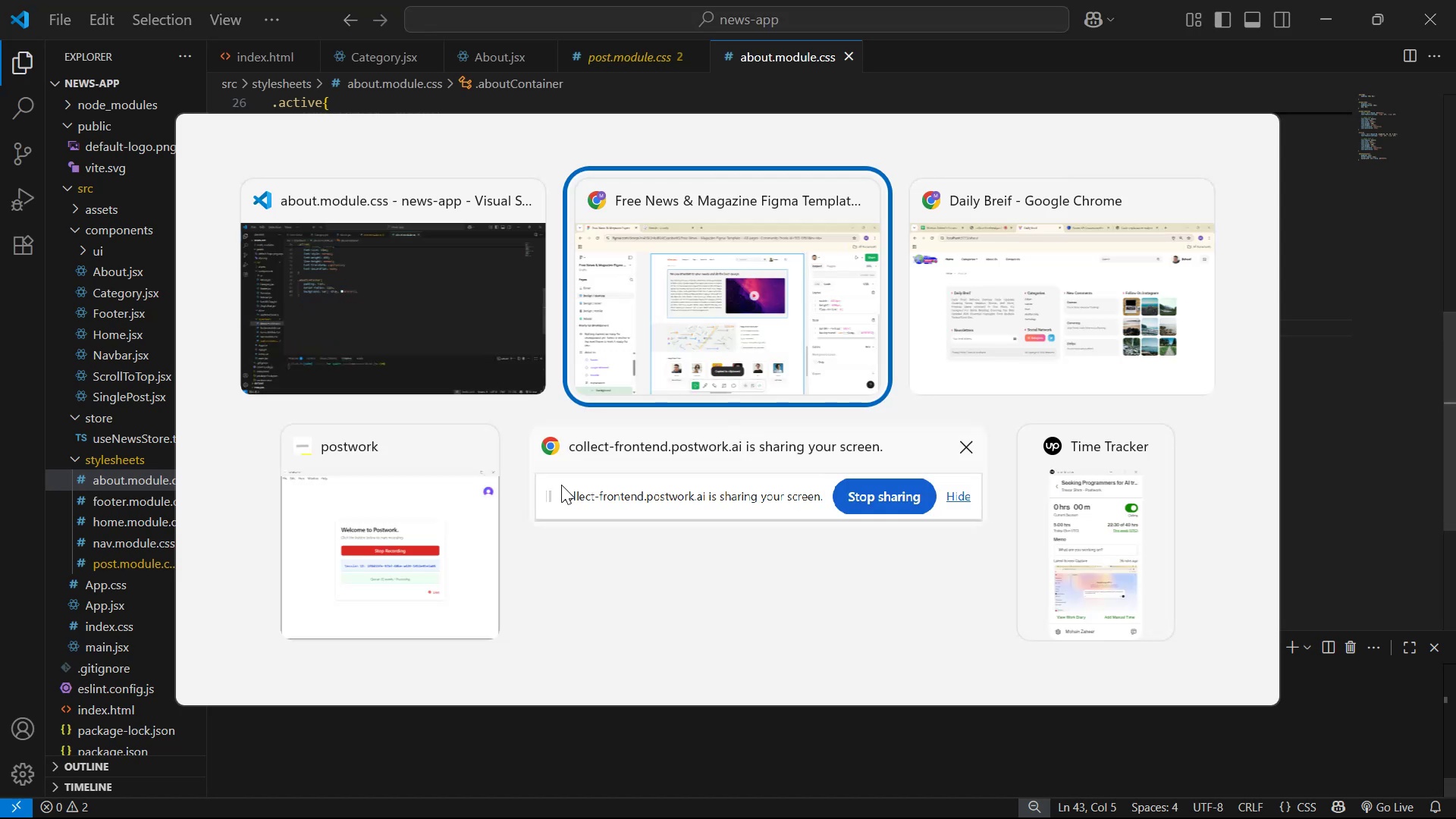 
key(Alt+Tab)
 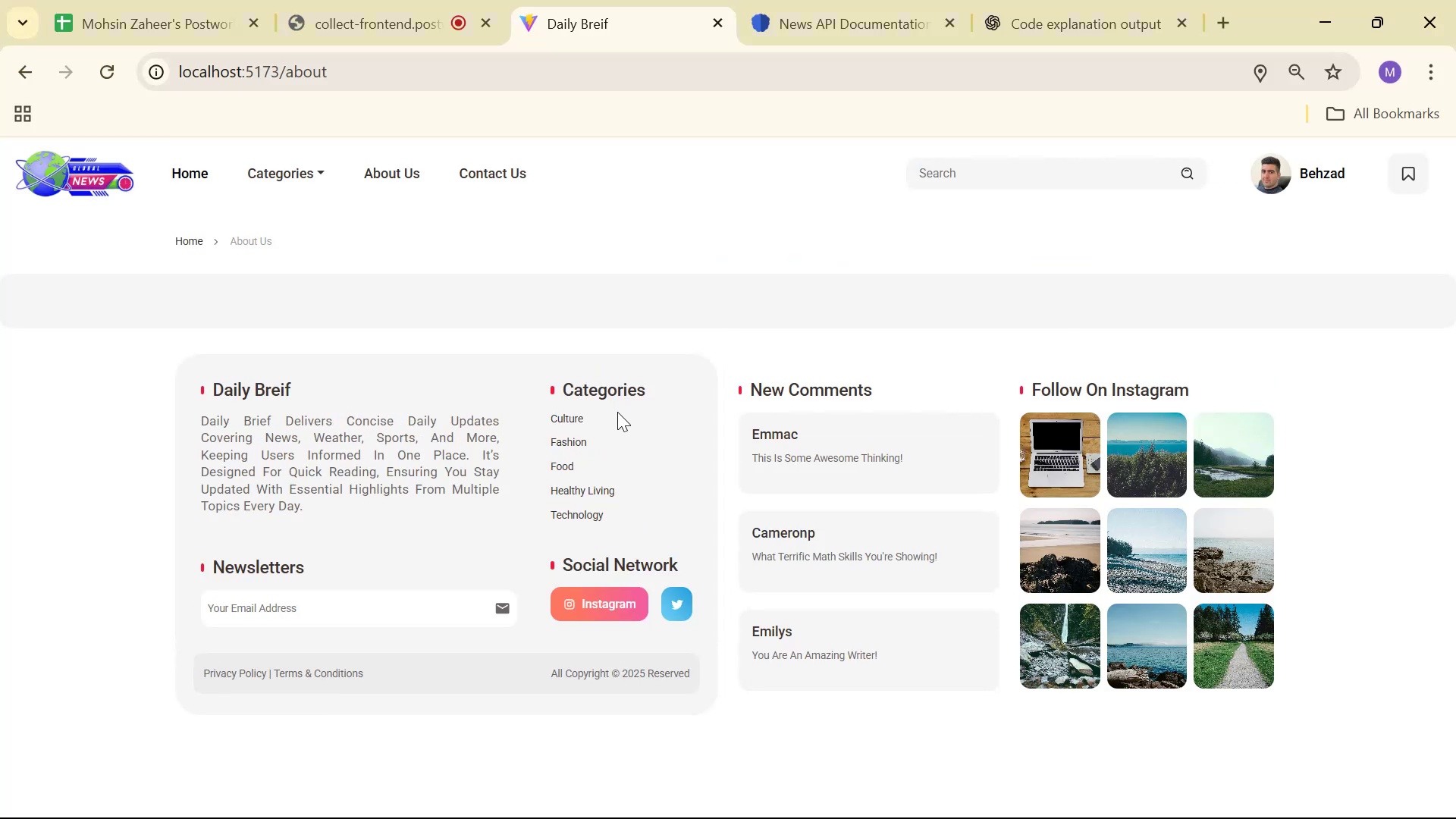 
key(Alt+AltLeft)
 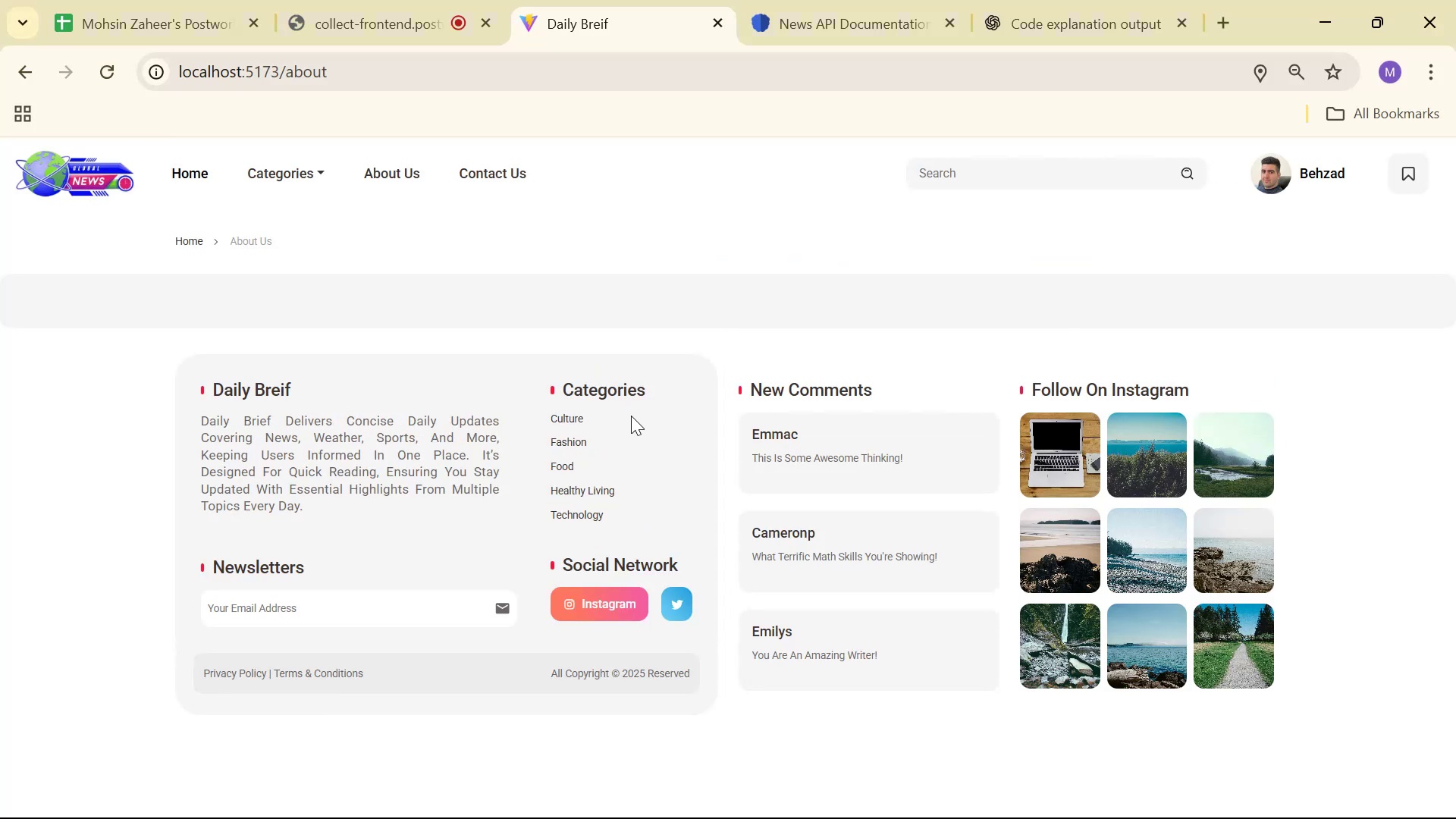 
key(Alt+Tab)
 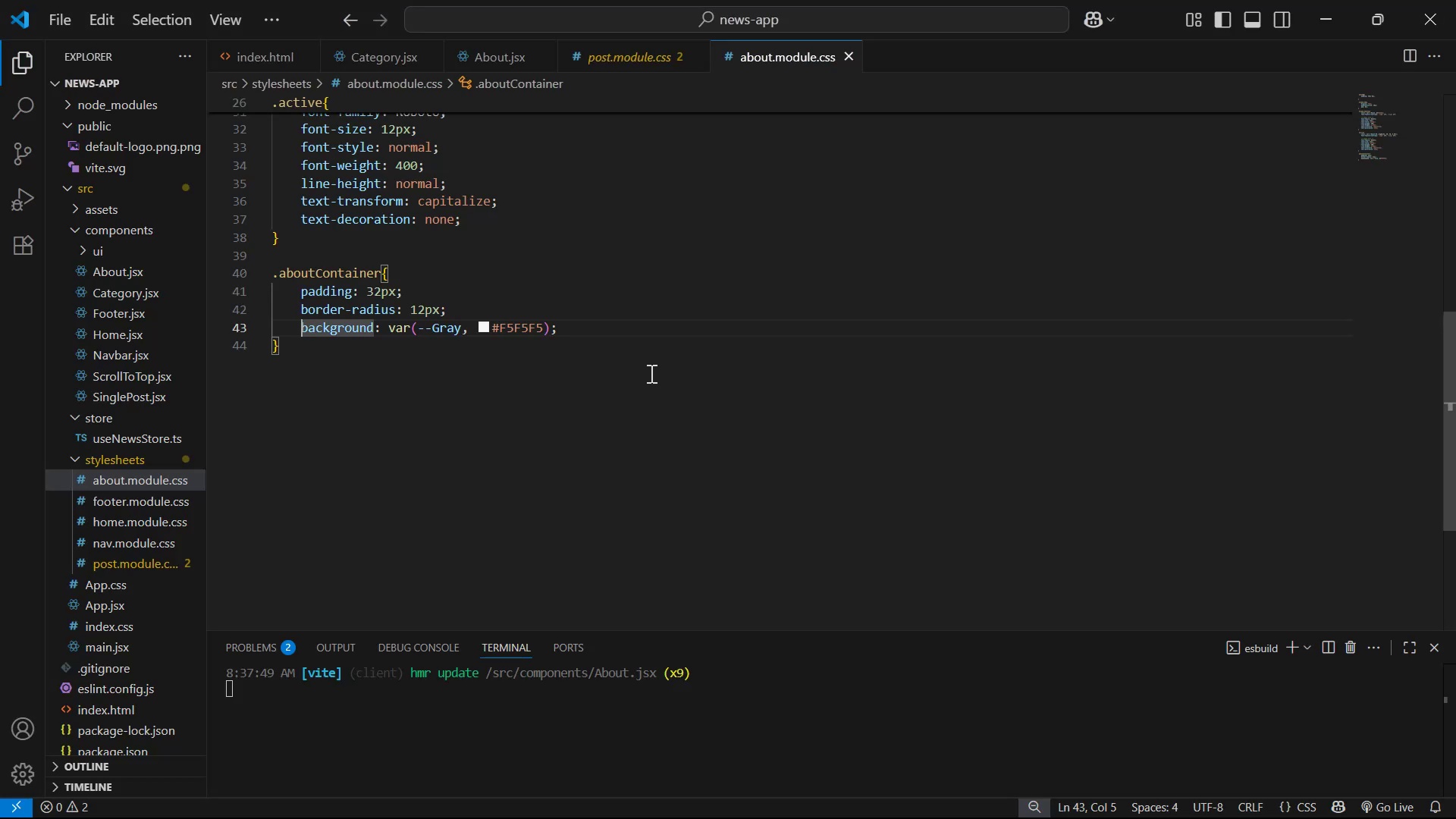 
key(Alt+AltLeft)
 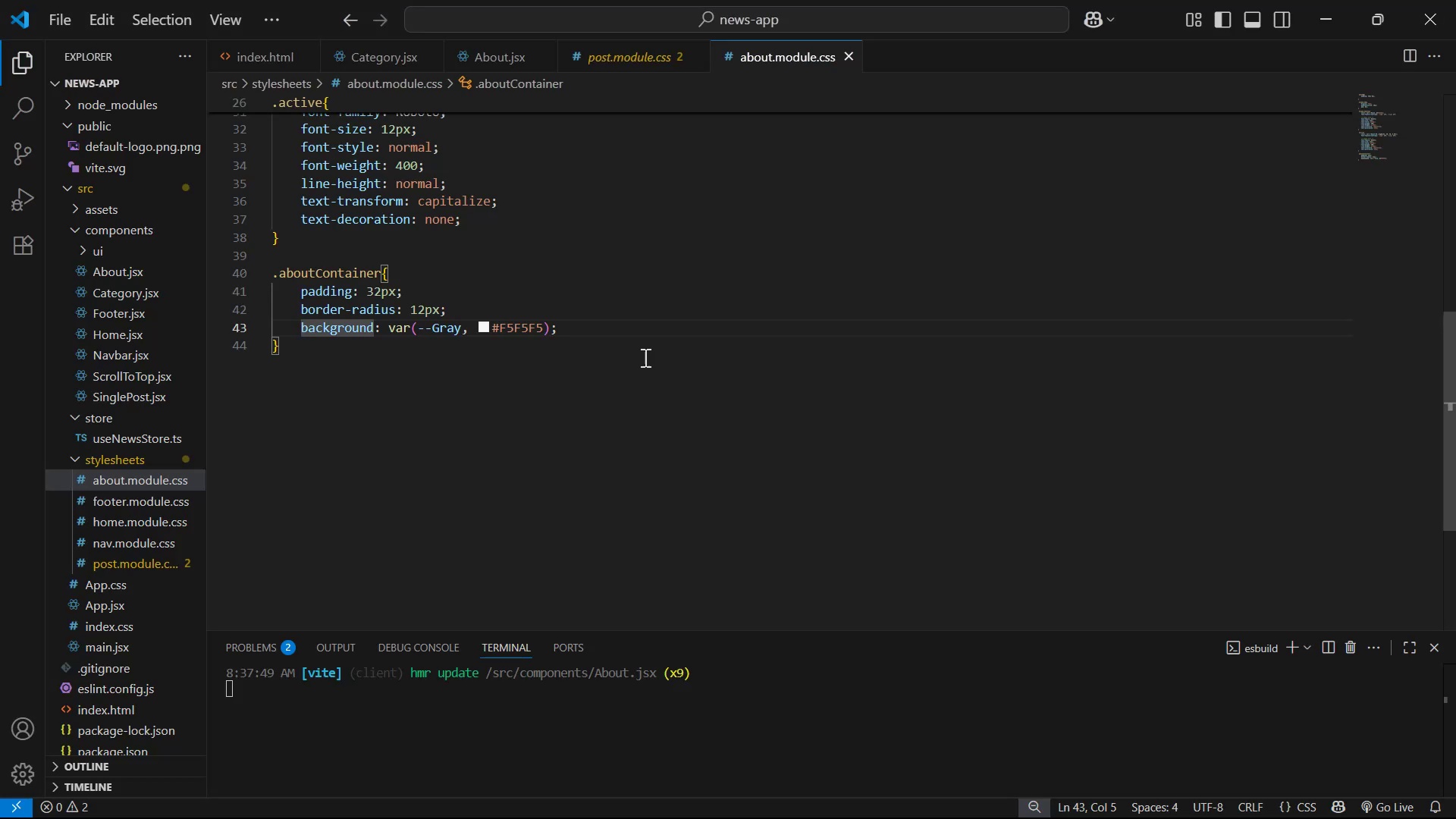 
key(Alt+Tab)
 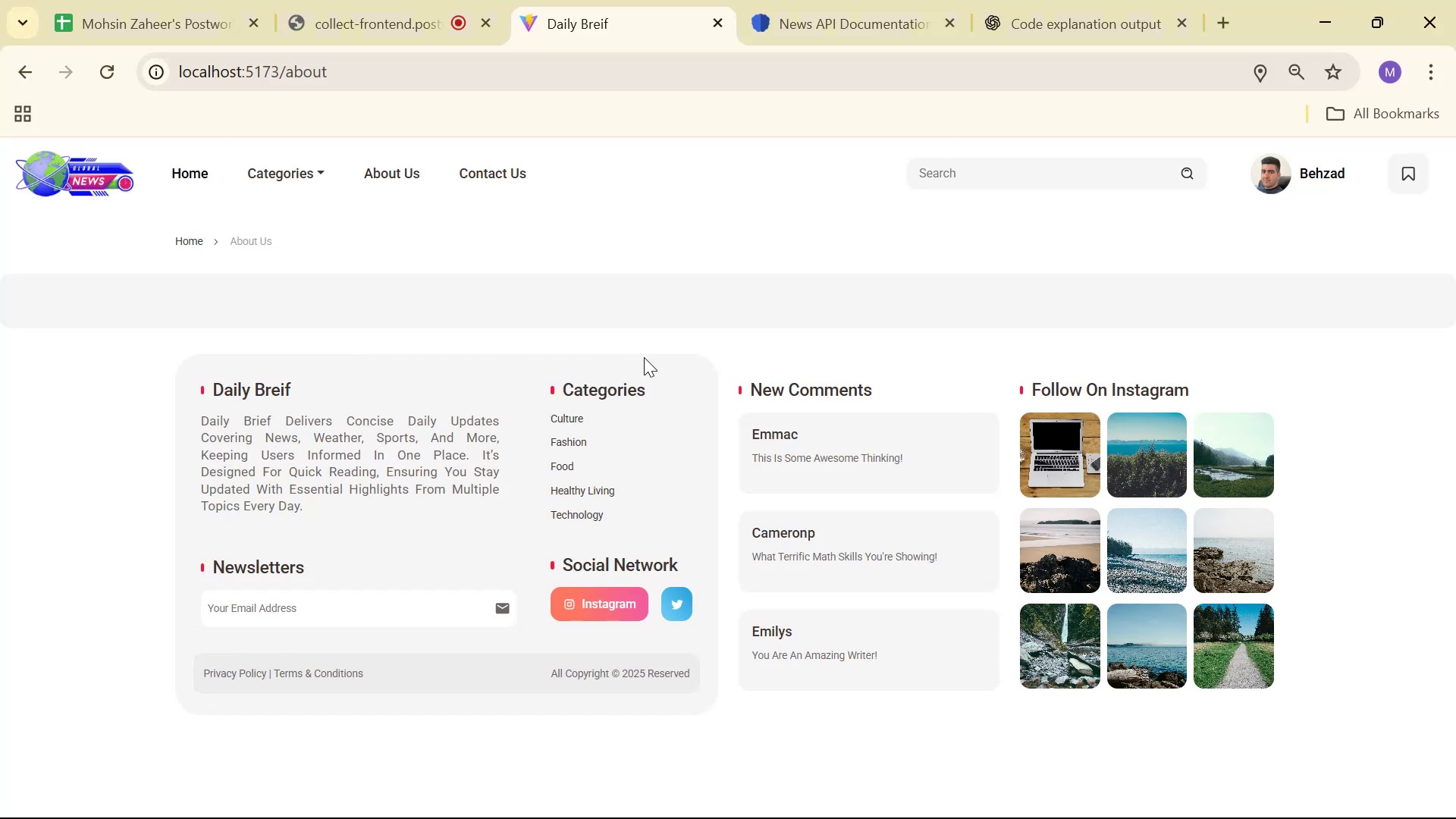 
key(Alt+AltLeft)
 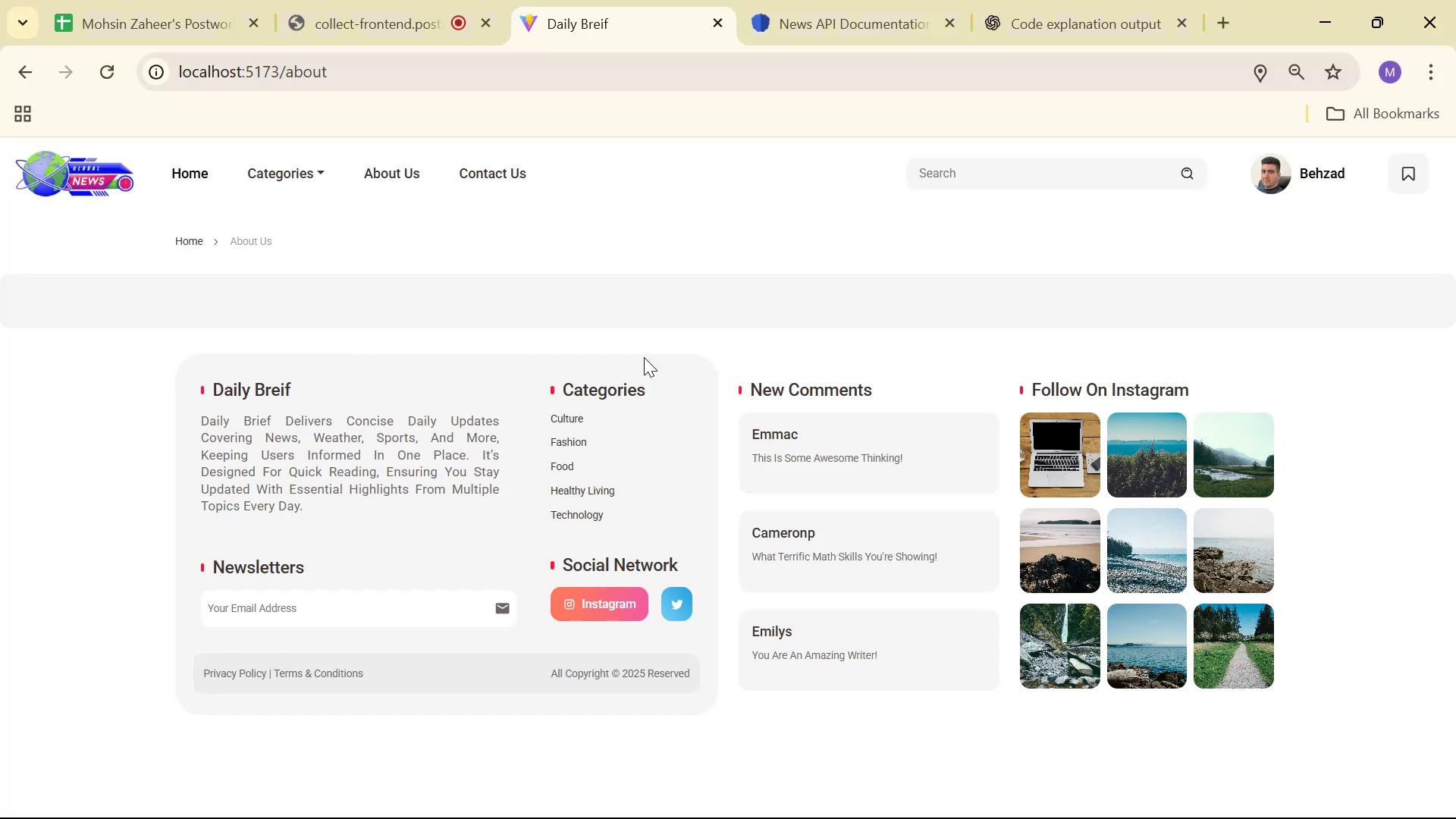 
key(Alt+Tab)
 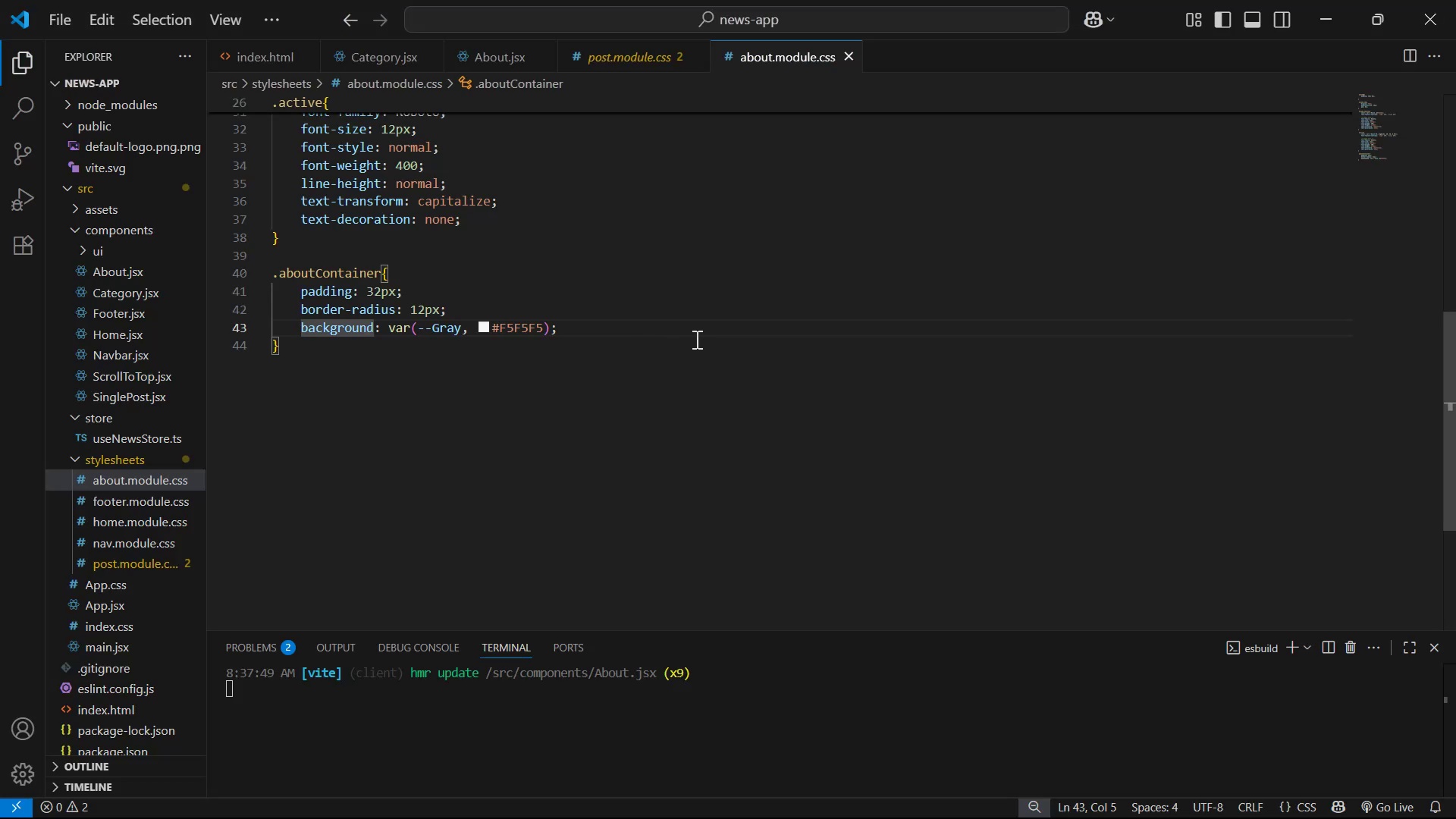 
left_click([588, 58])
 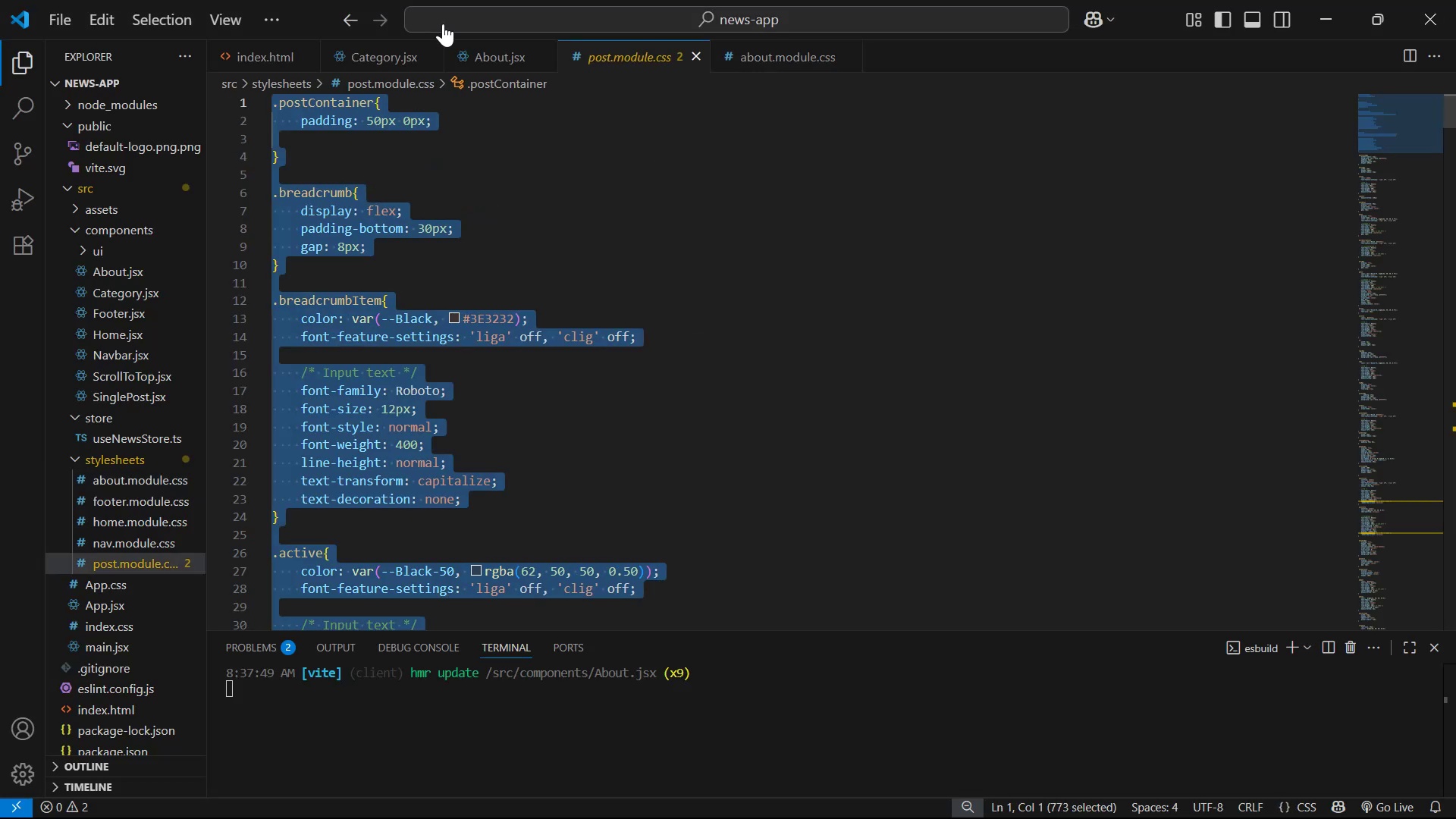 
left_click([479, 55])
 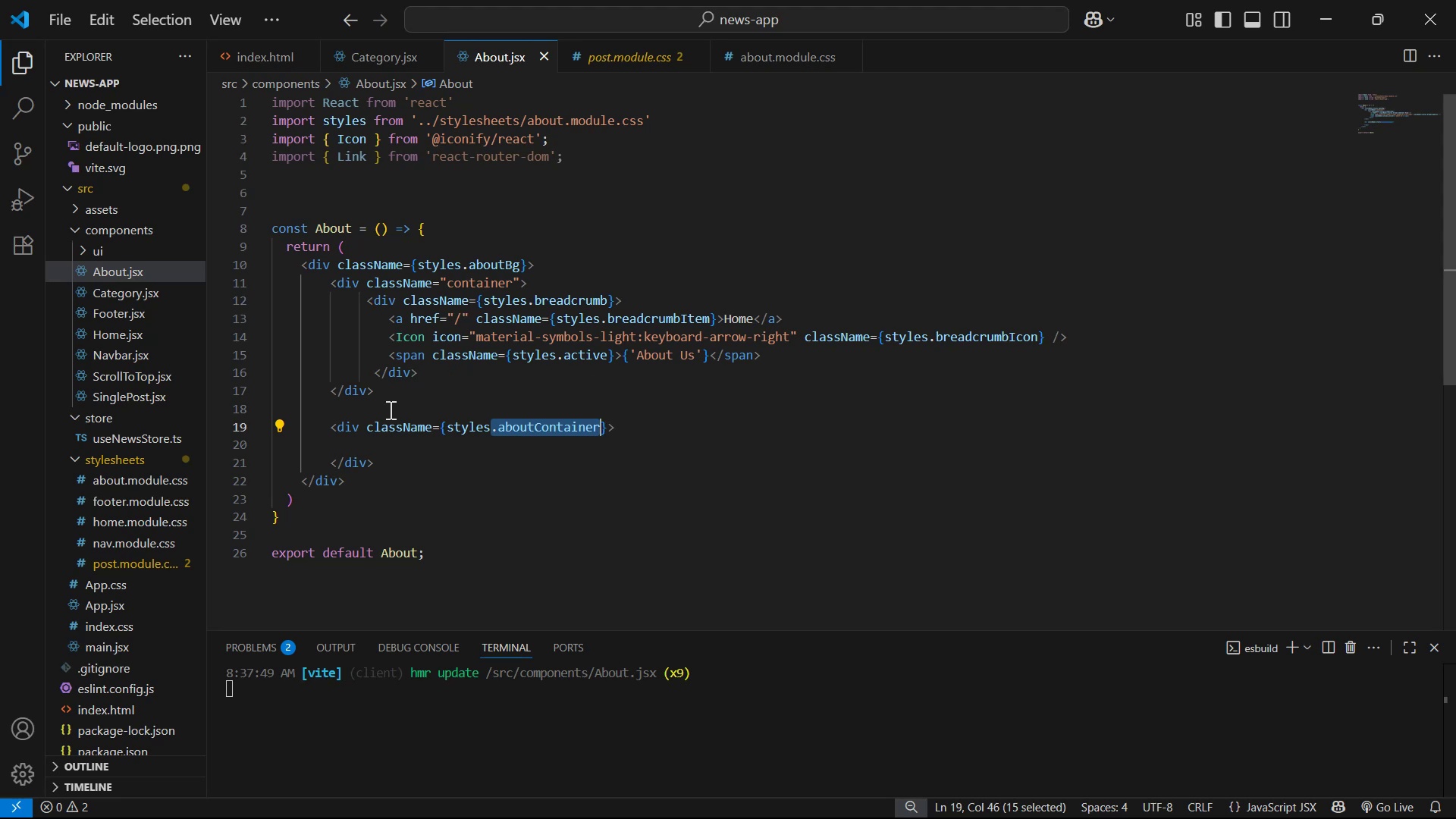 
left_click([366, 392])
 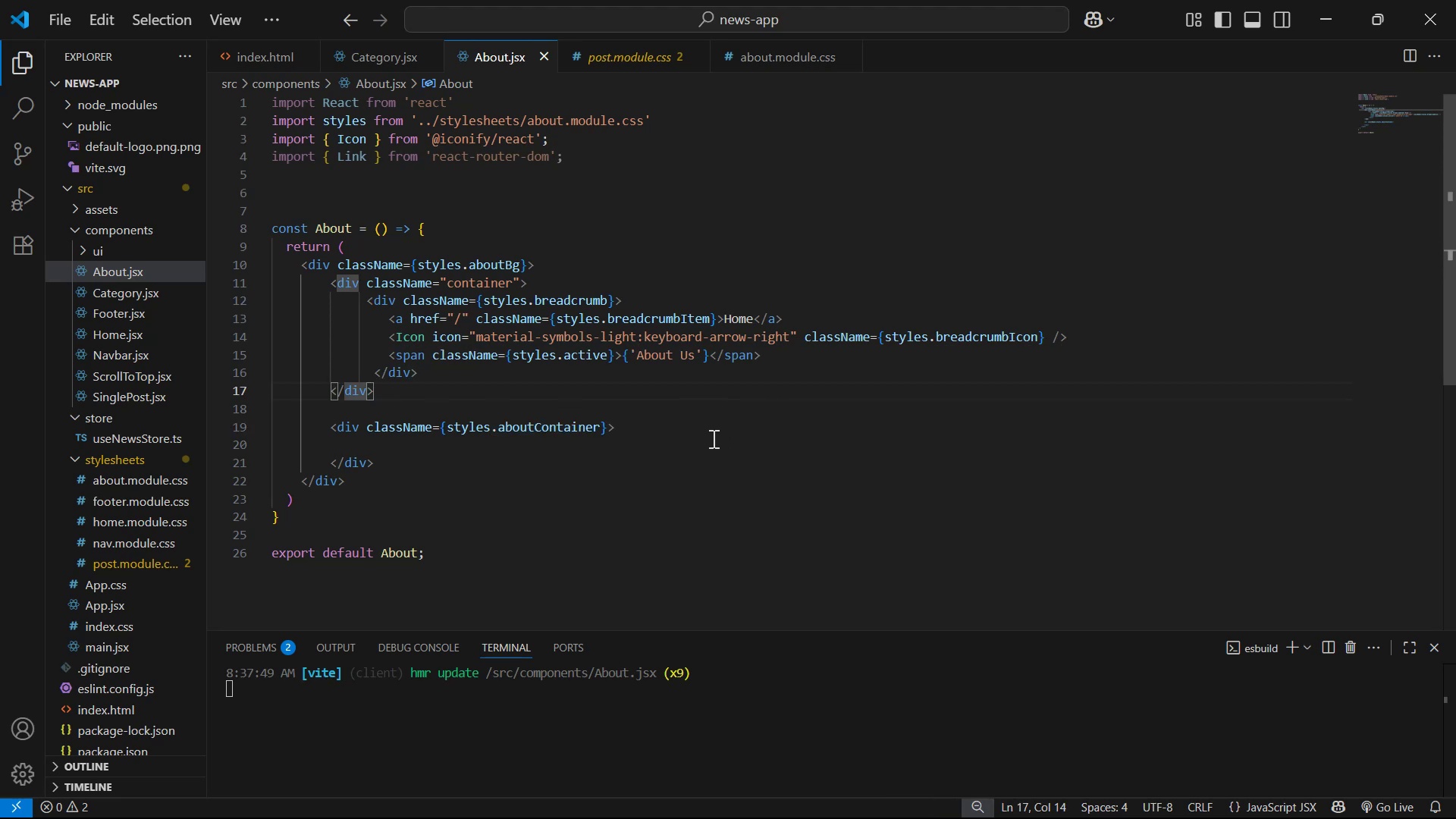 
left_click([689, 425])
 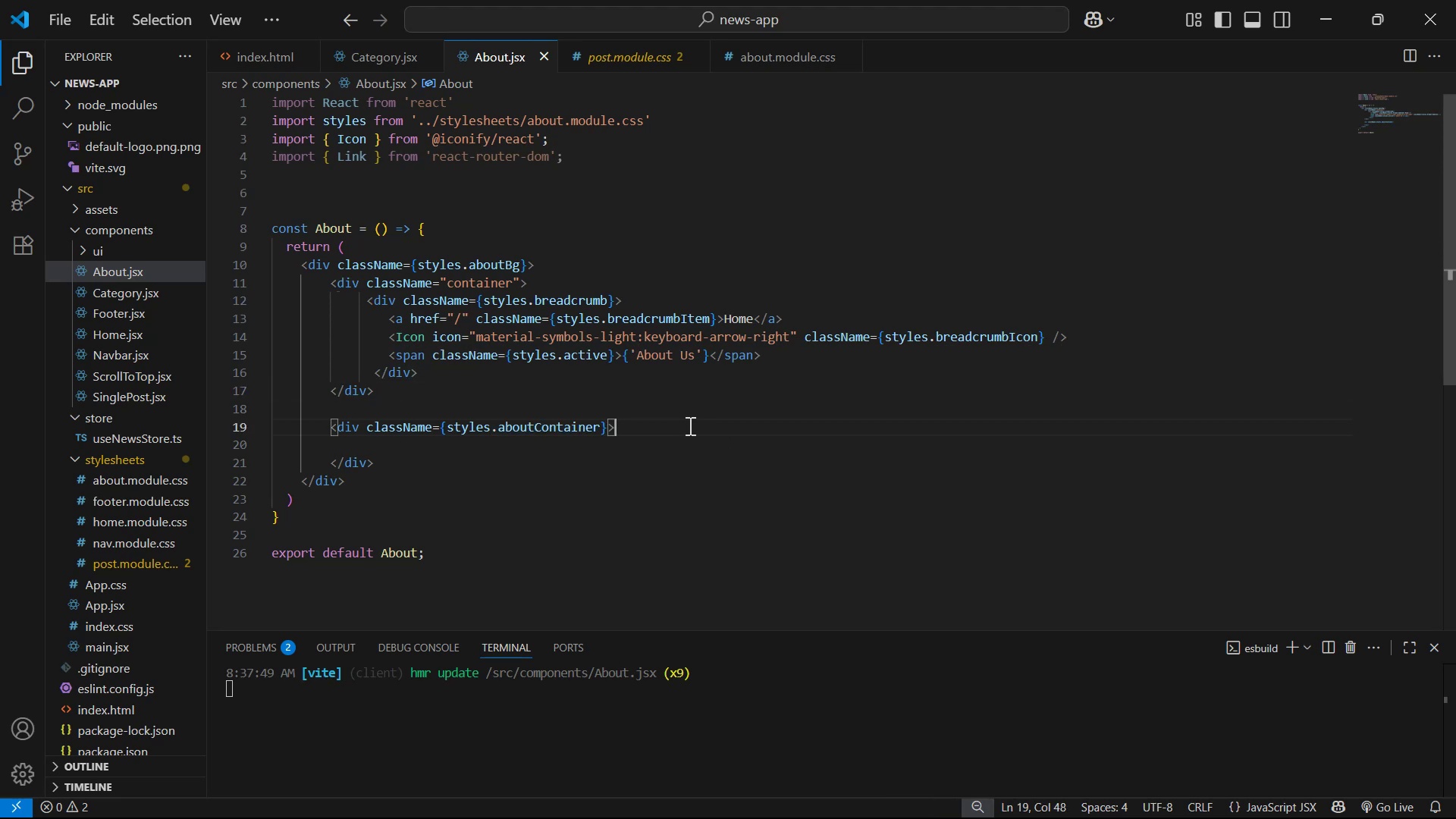 
key(Alt+ArrowUp)
 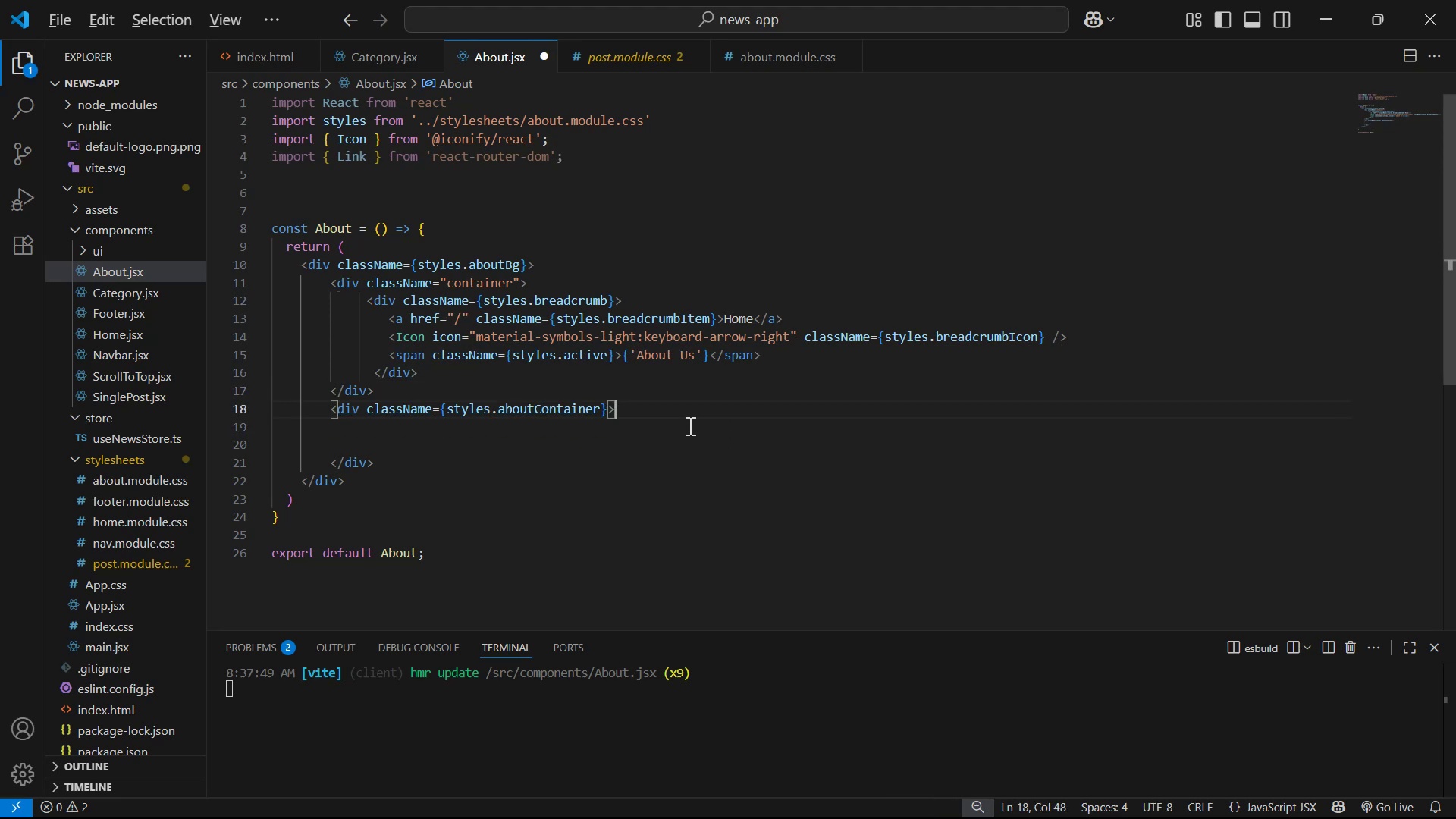 
key(Alt+ArrowUp)
 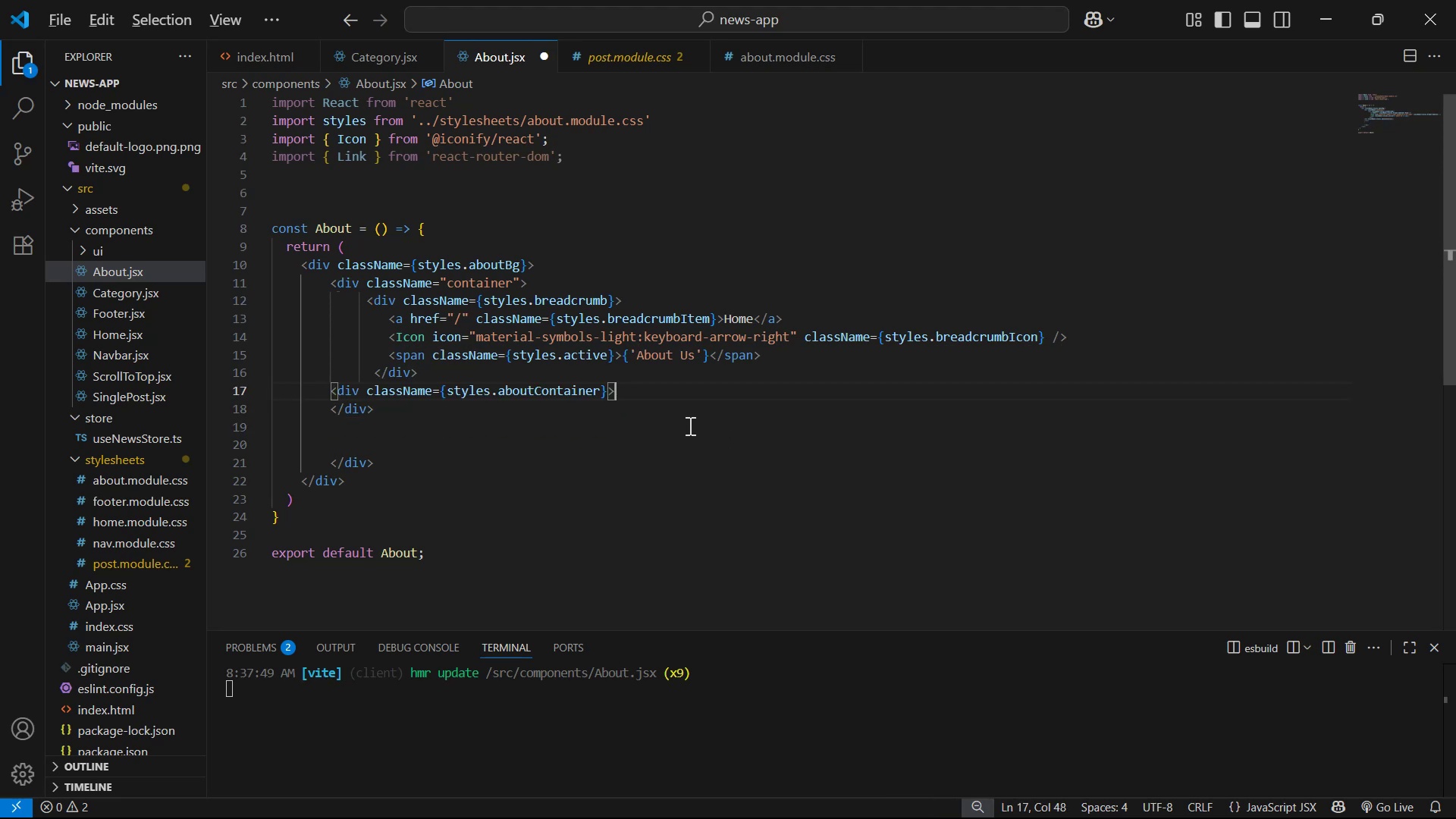 
hold_key(key=ArrowLeft, duration=1.5)
 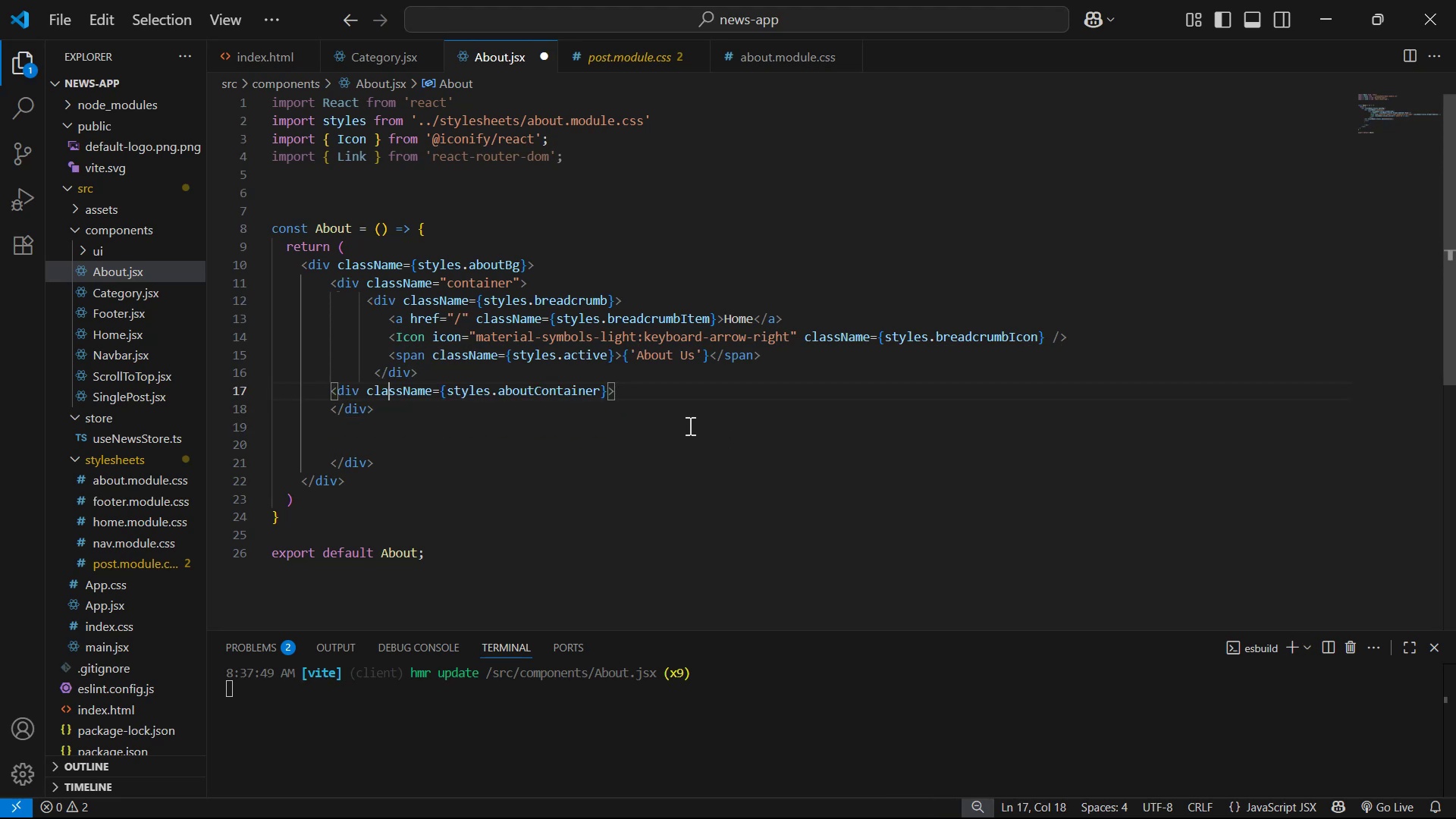 
key(ArrowLeft)
 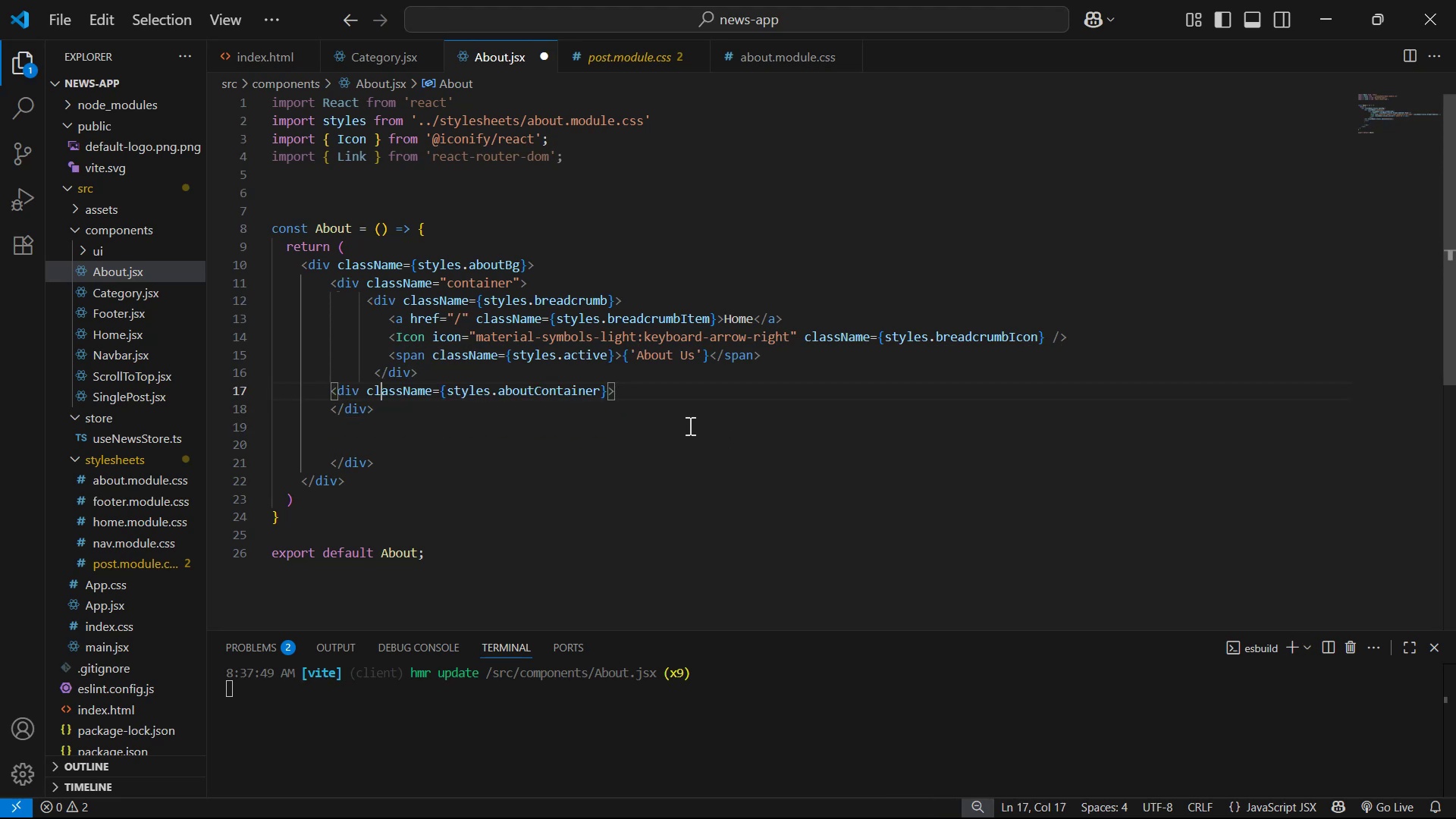 
key(ArrowLeft)
 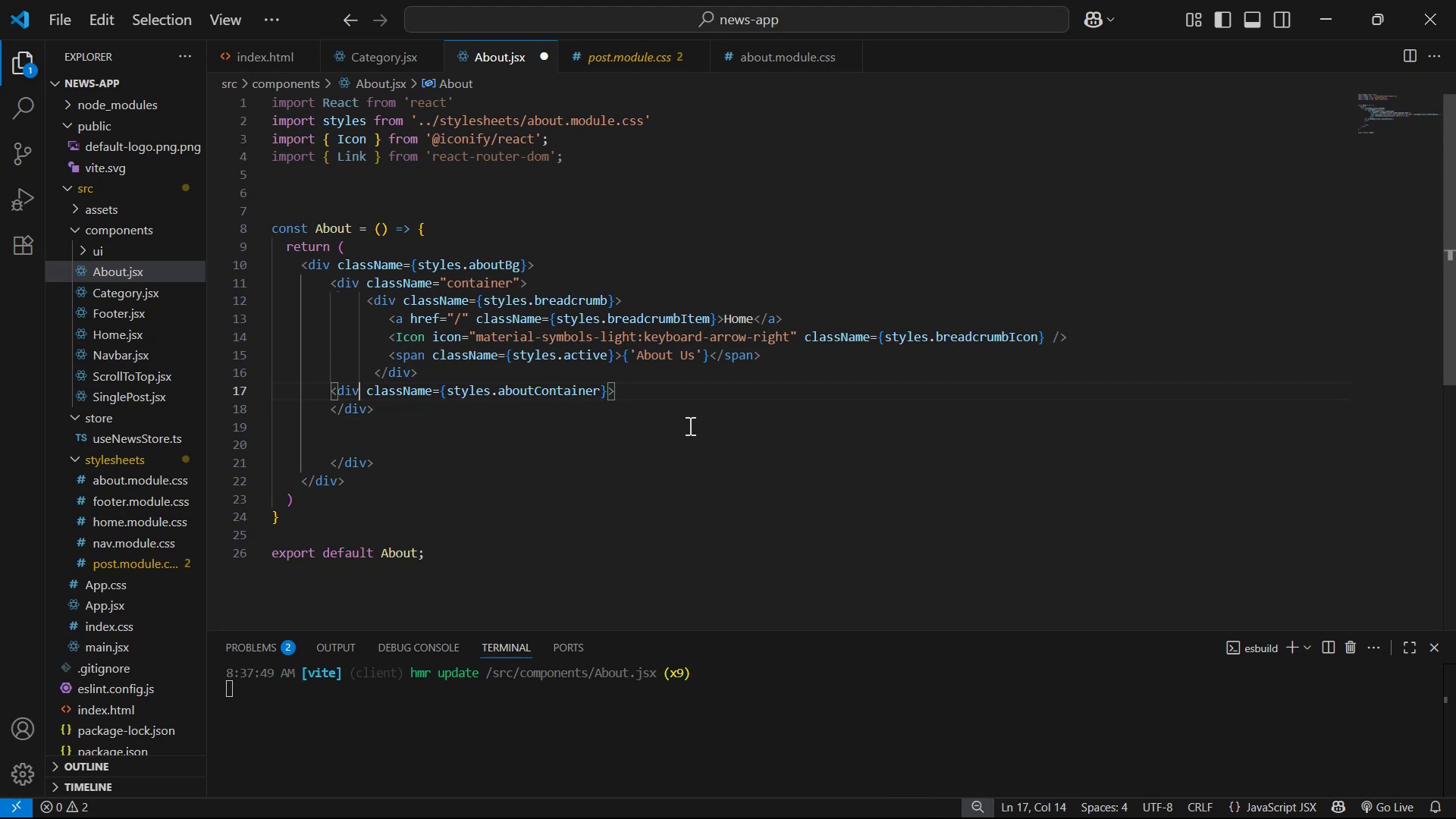 
key(ArrowLeft)
 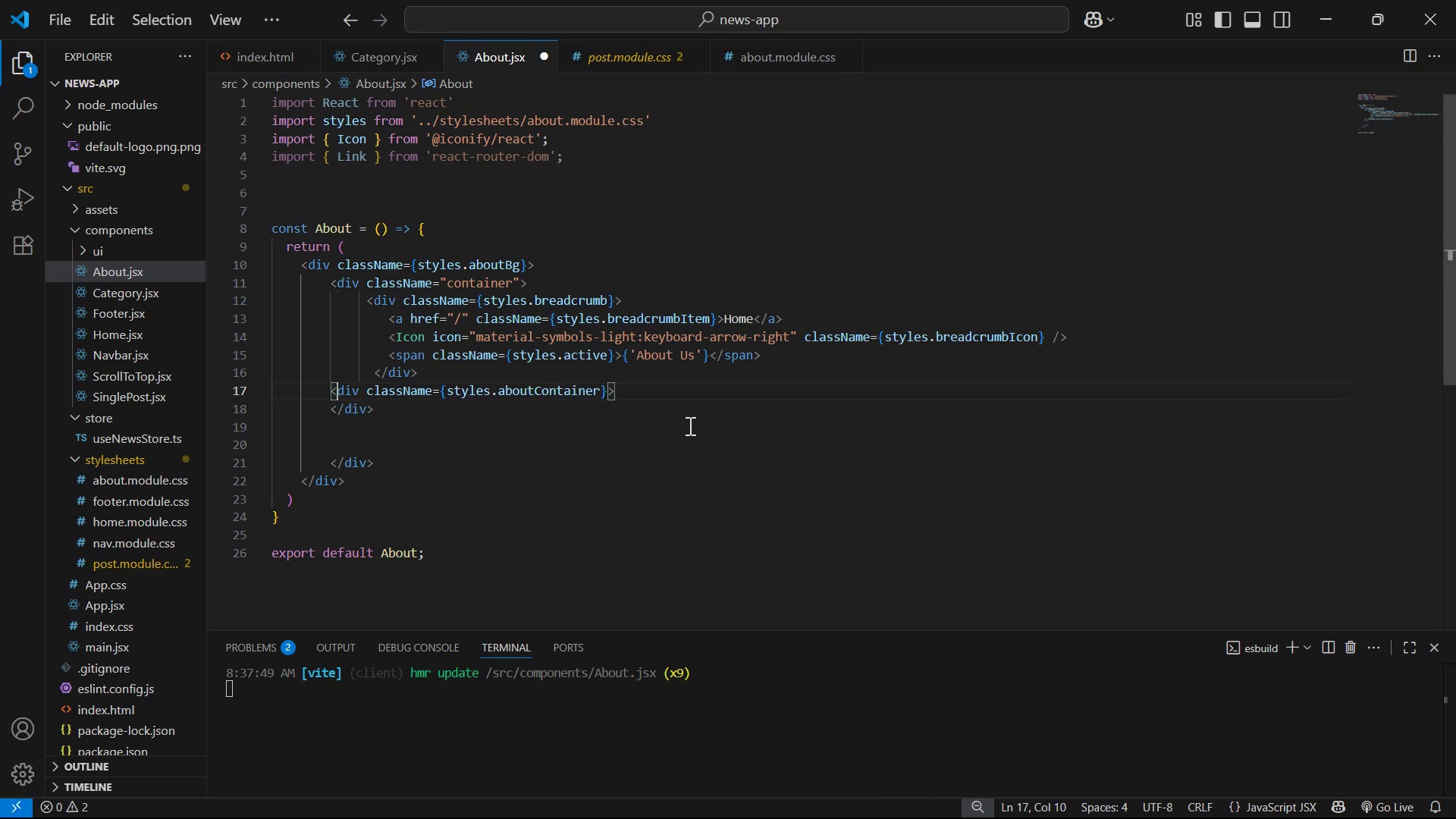 
key(ArrowLeft)
 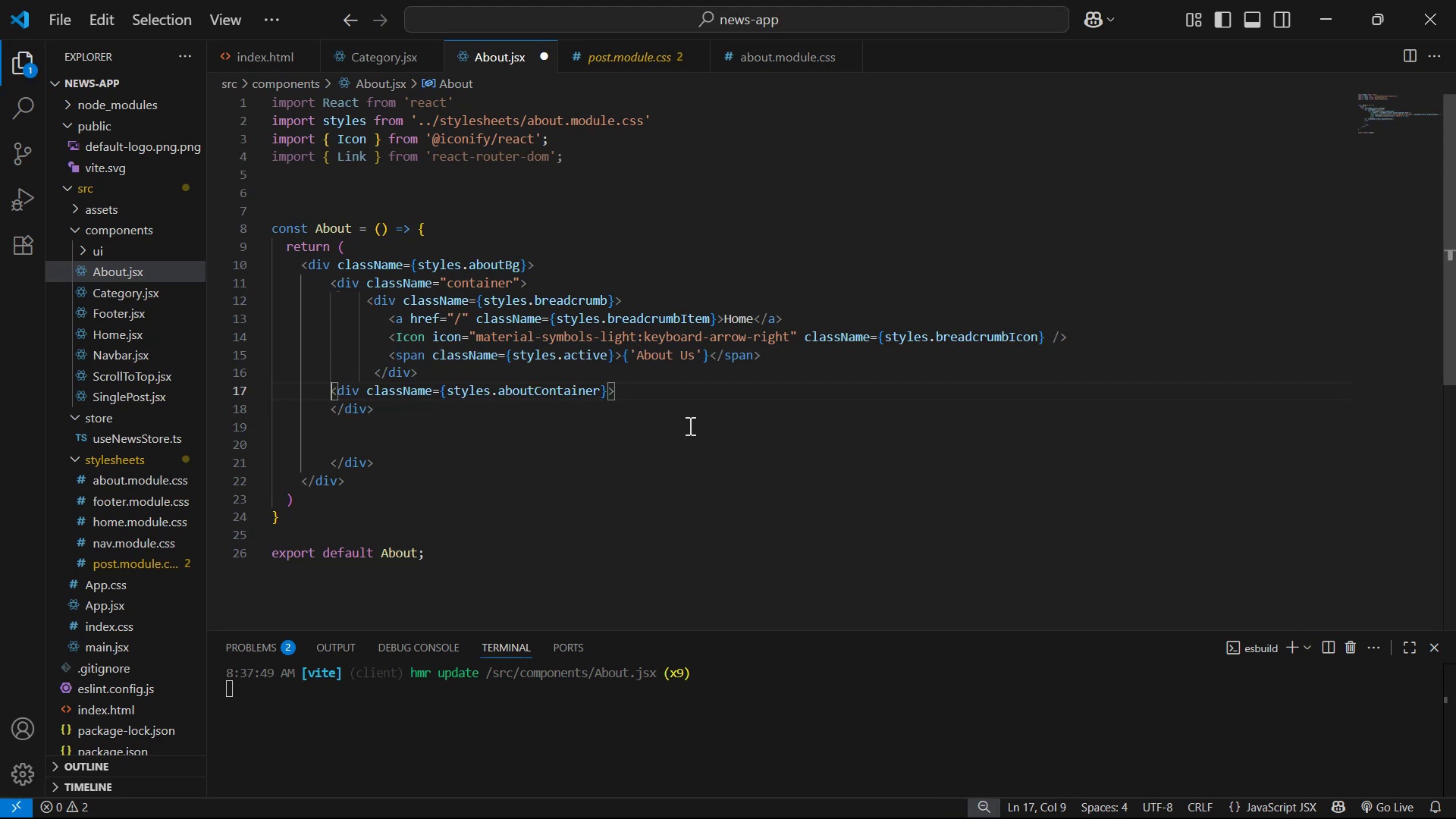 
key(Enter)
 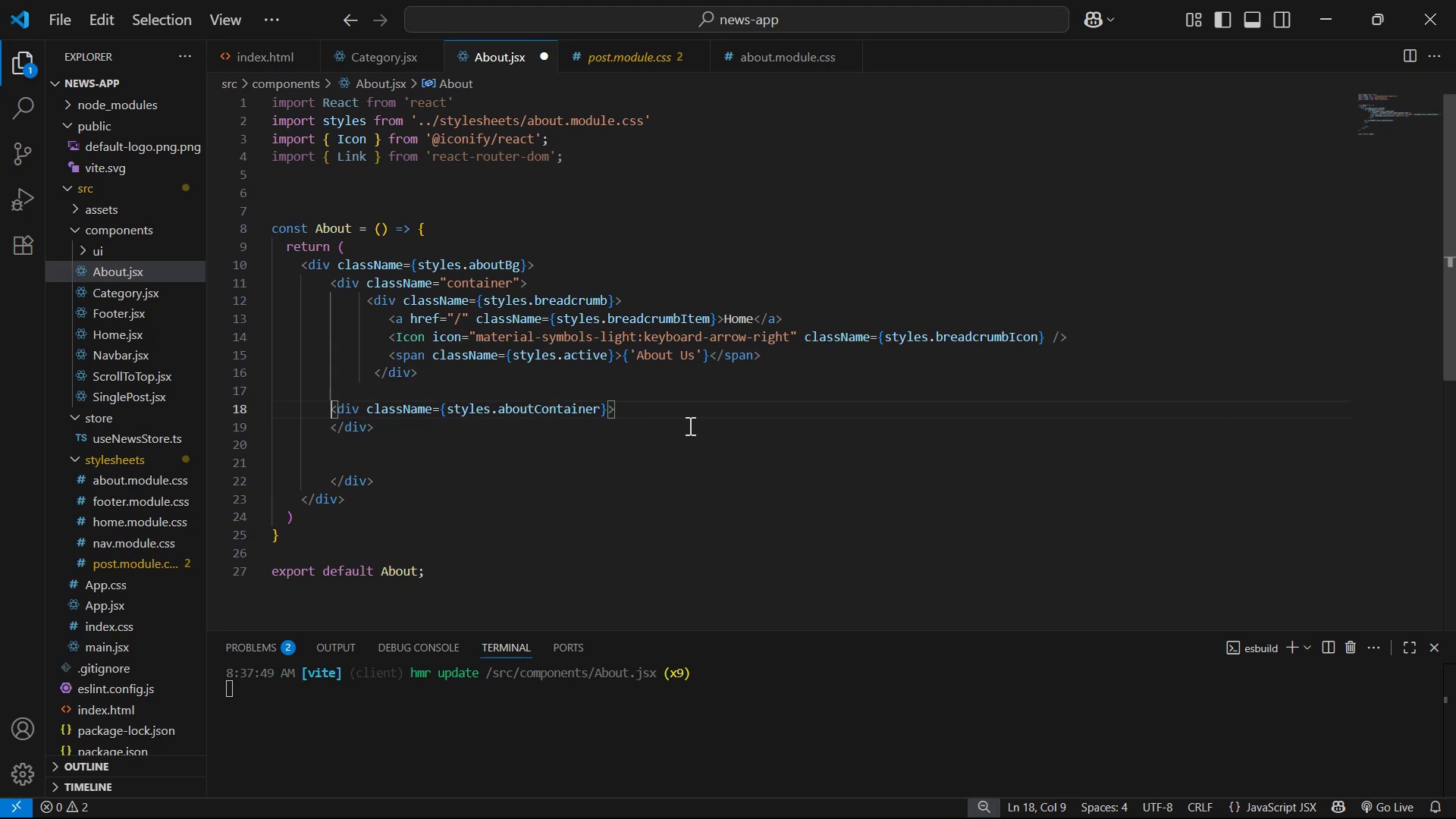 
key(Enter)
 